 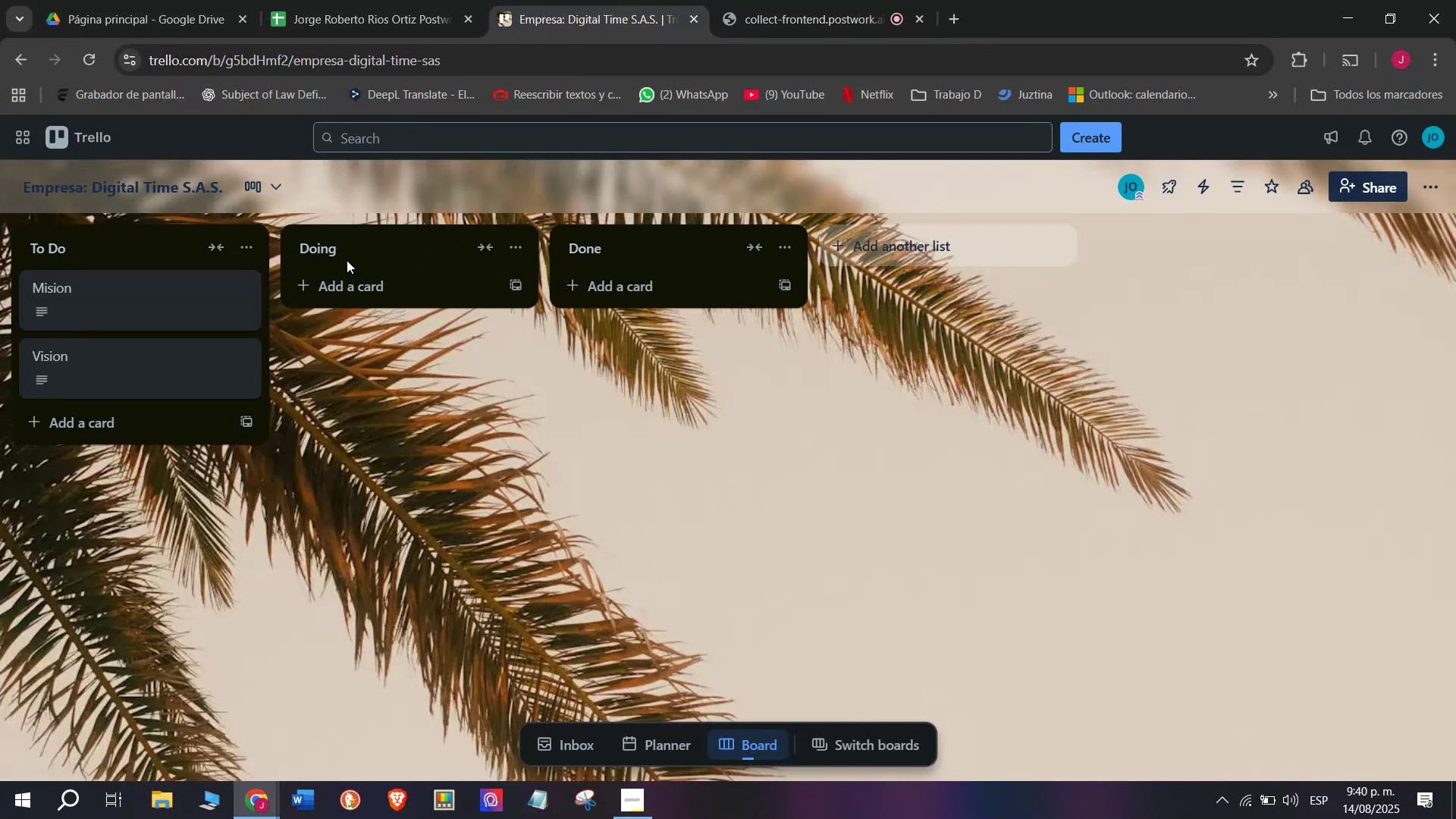 
key(Backspace)
type(Invebnta)
key(Backspace)
key(Backspace)
key(Backspace)
key(Backspace)
type(ntario y )
 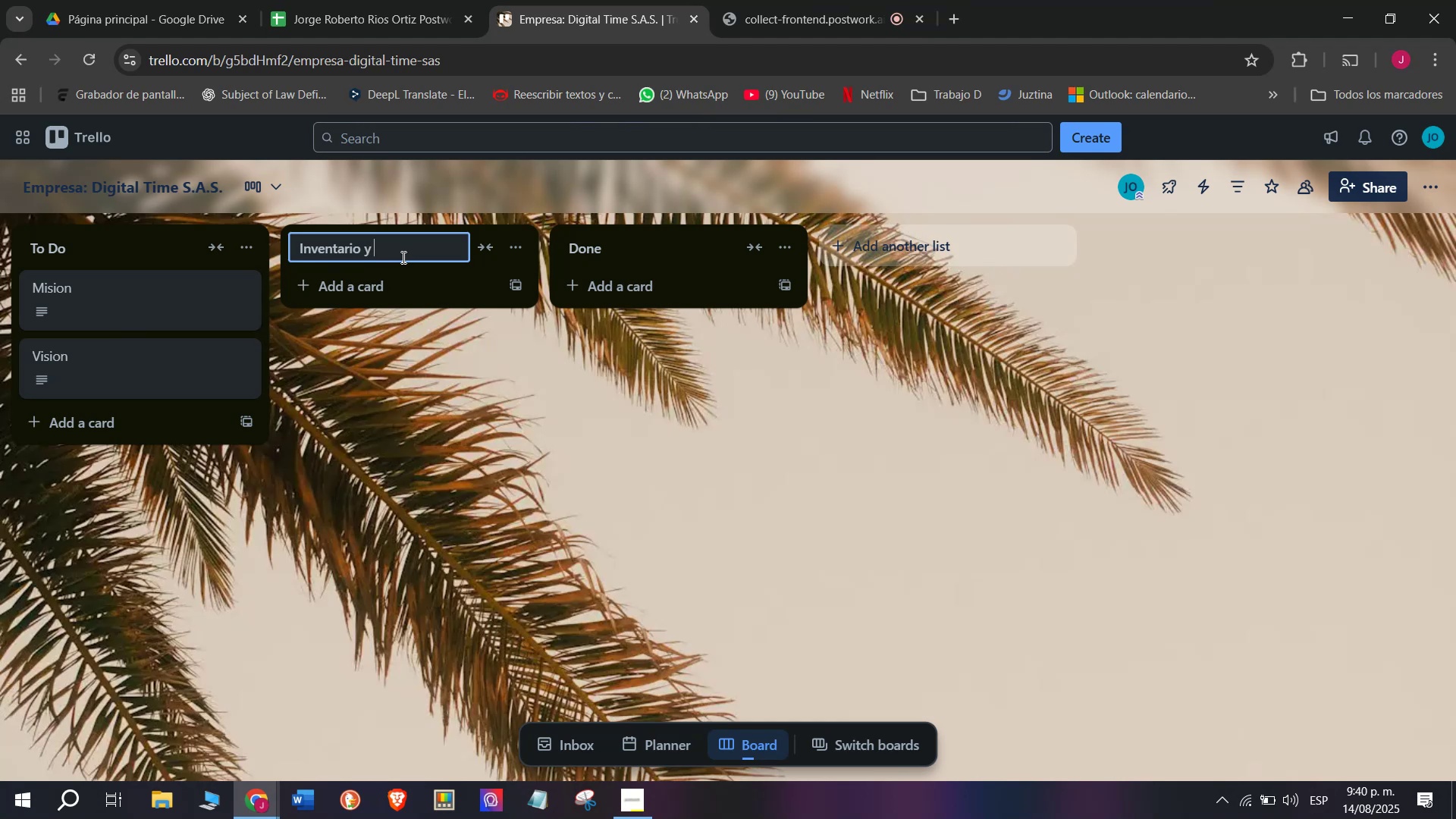 
wait(6.4)
 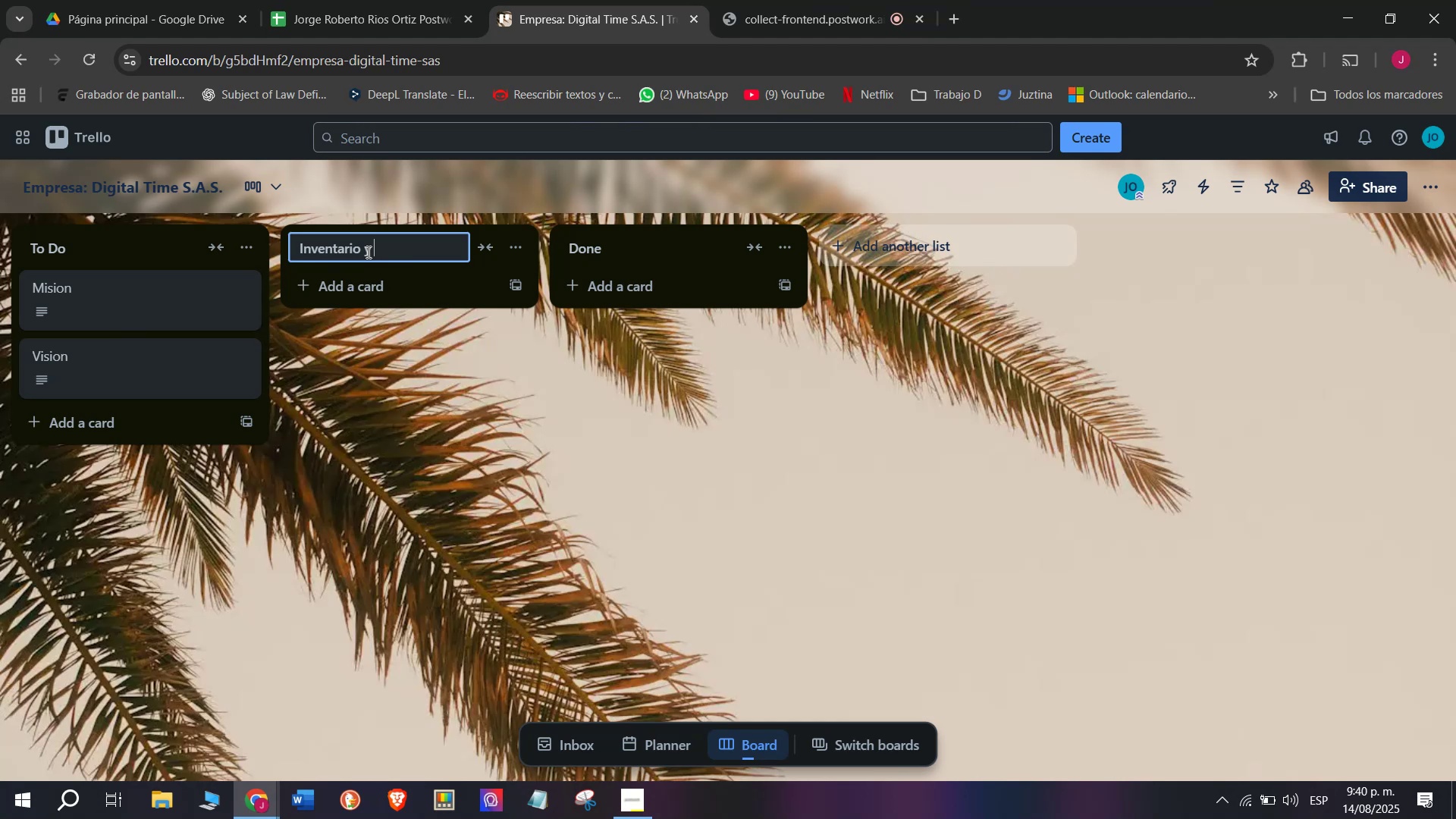 
type(Aba)
 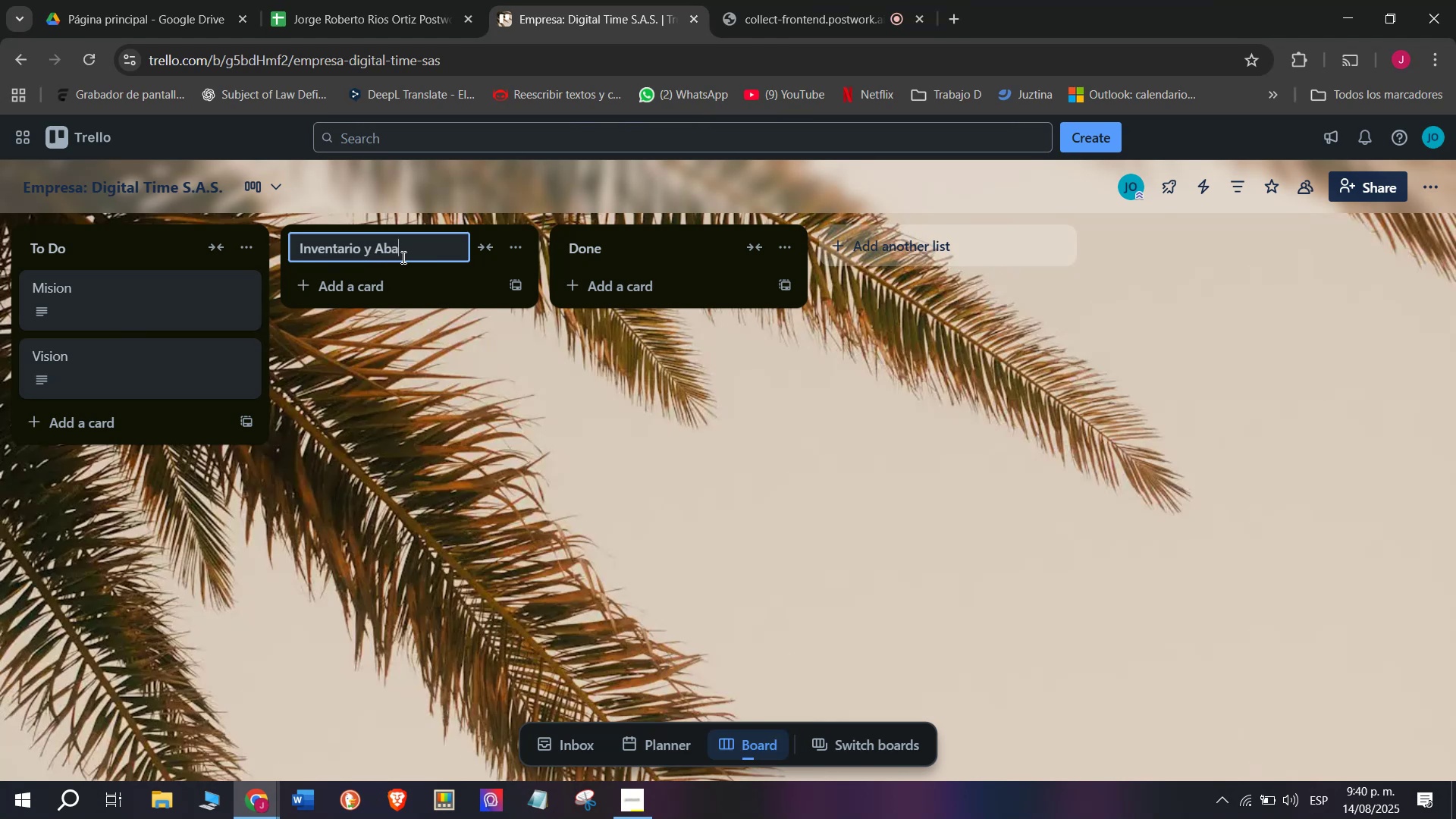 
type(stec)
key(Backspace)
type(cimiento)
 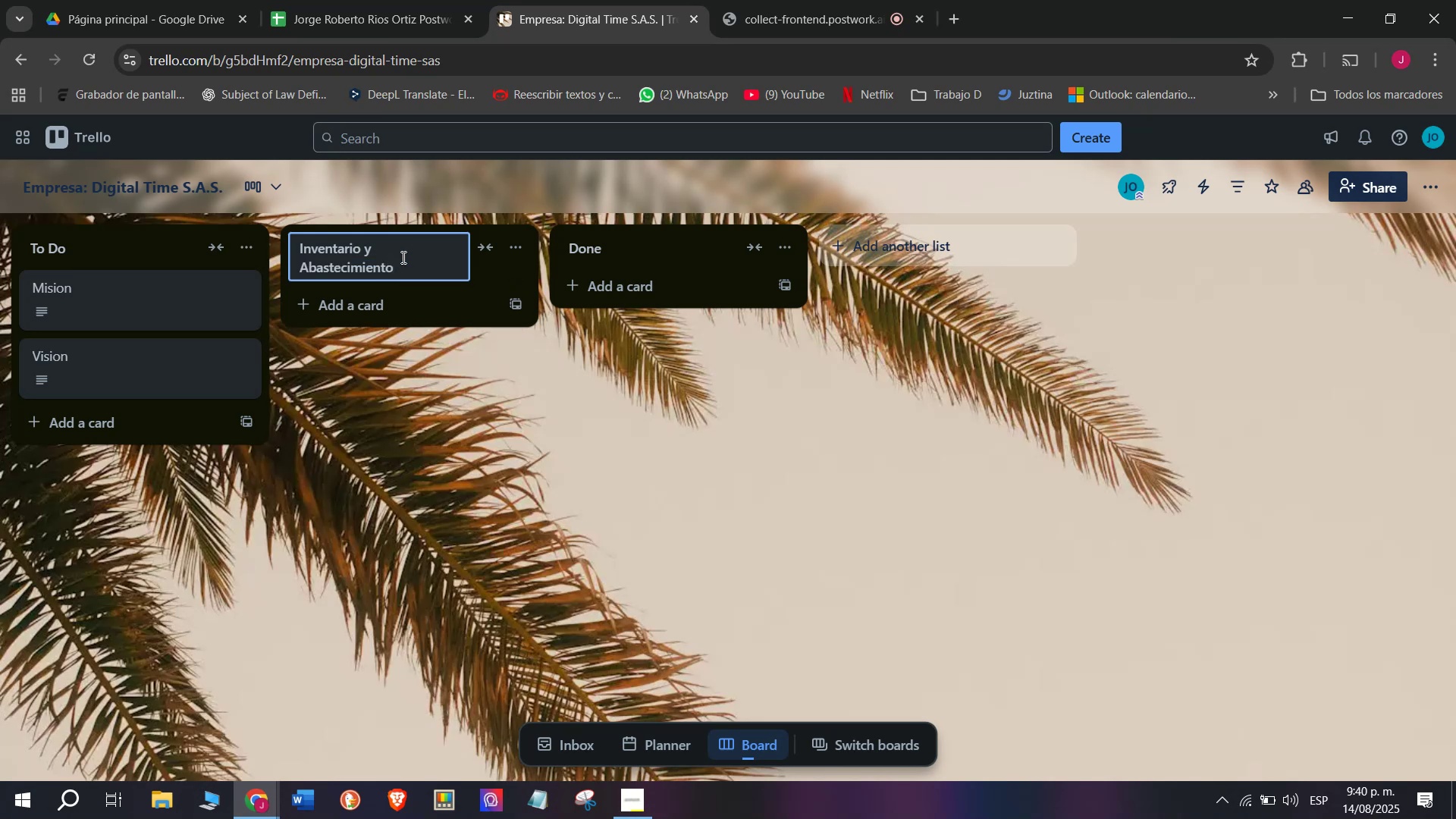 
key(Enter)
 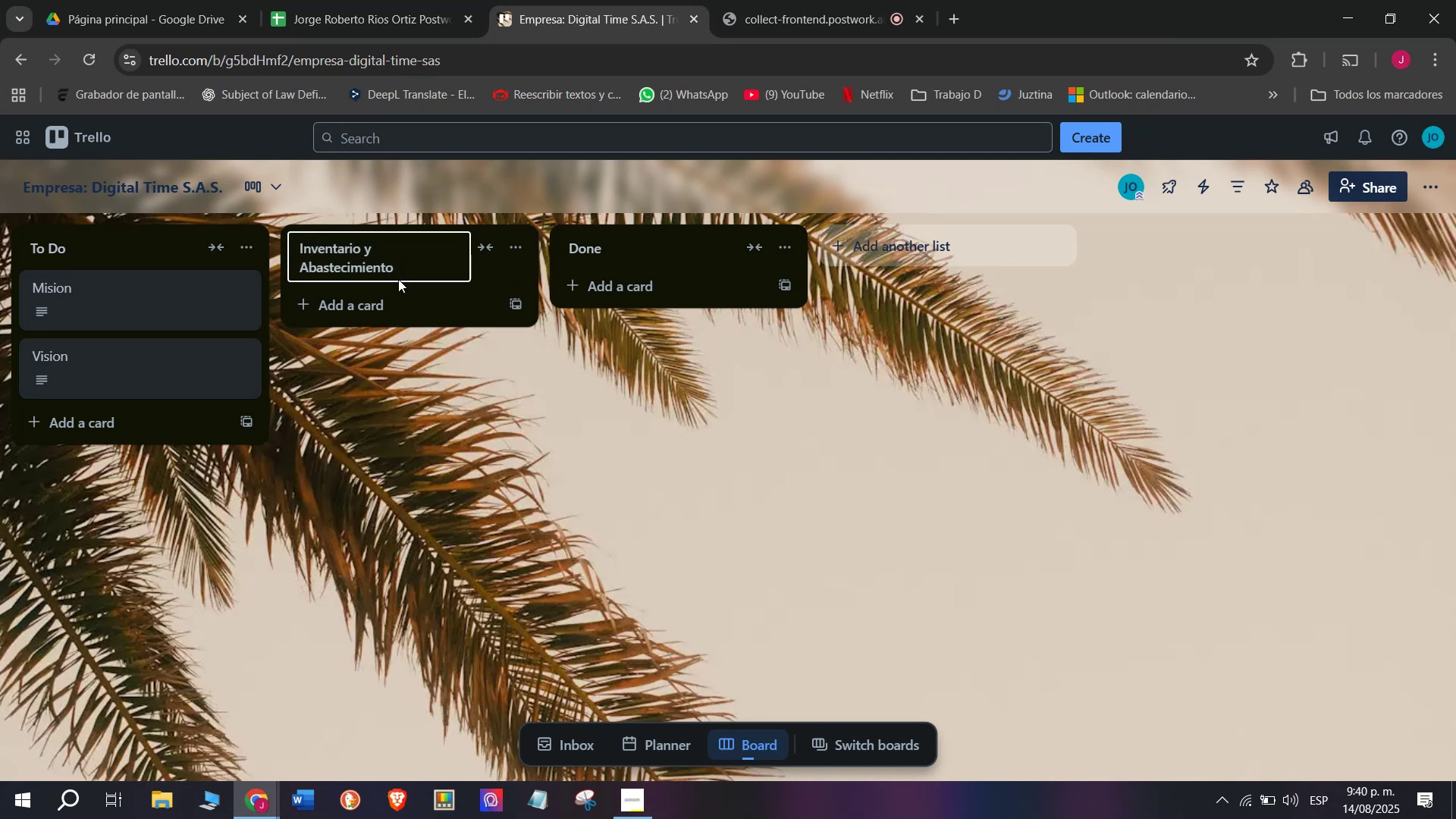 
left_click([394, 314])
 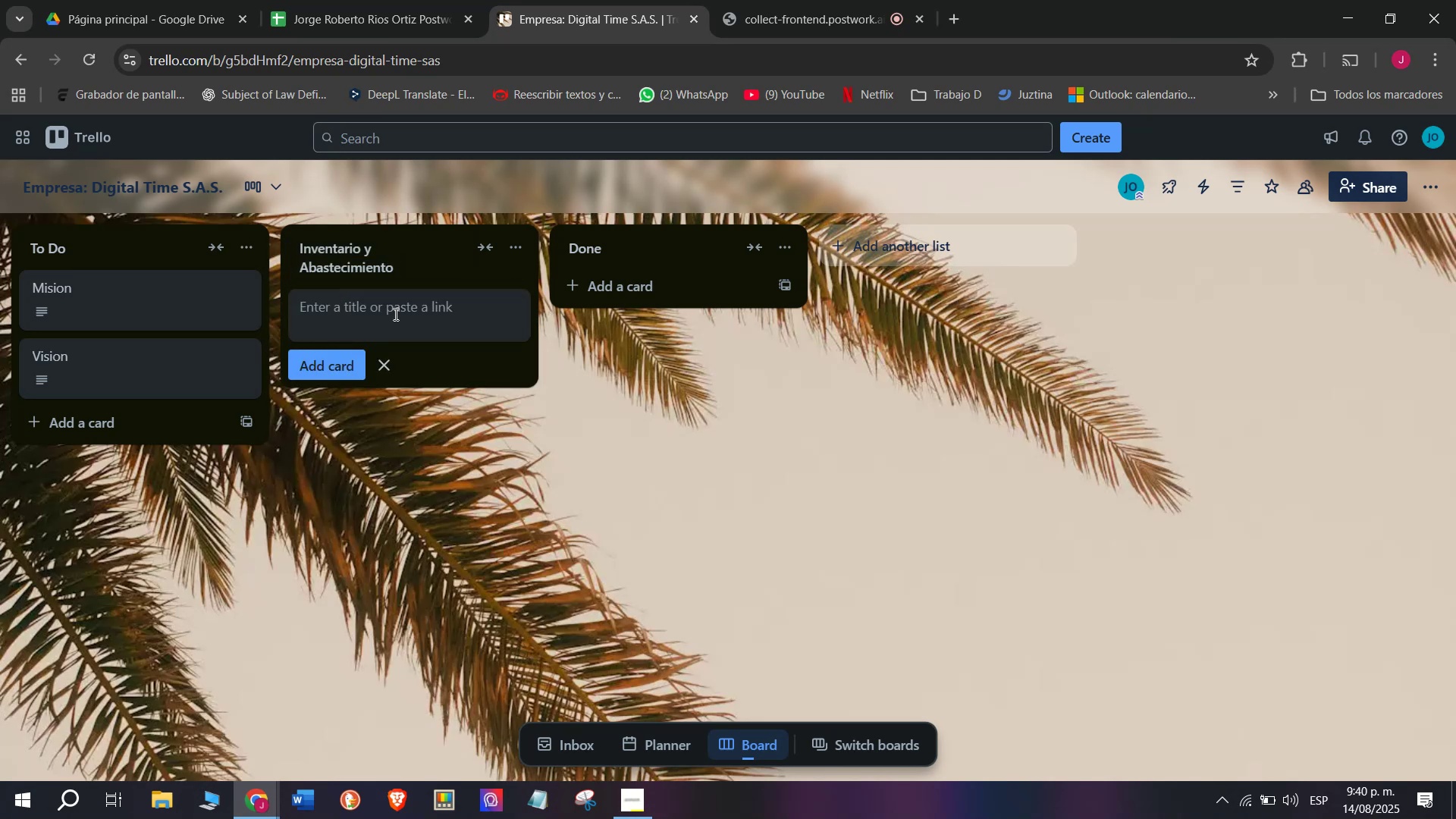 
type(Relkojes)
key(Backspace)
key(Backspace)
key(Backspace)
key(Backspace)
key(Backspace)
type(o0)
key(Backspace)
type(jes )
 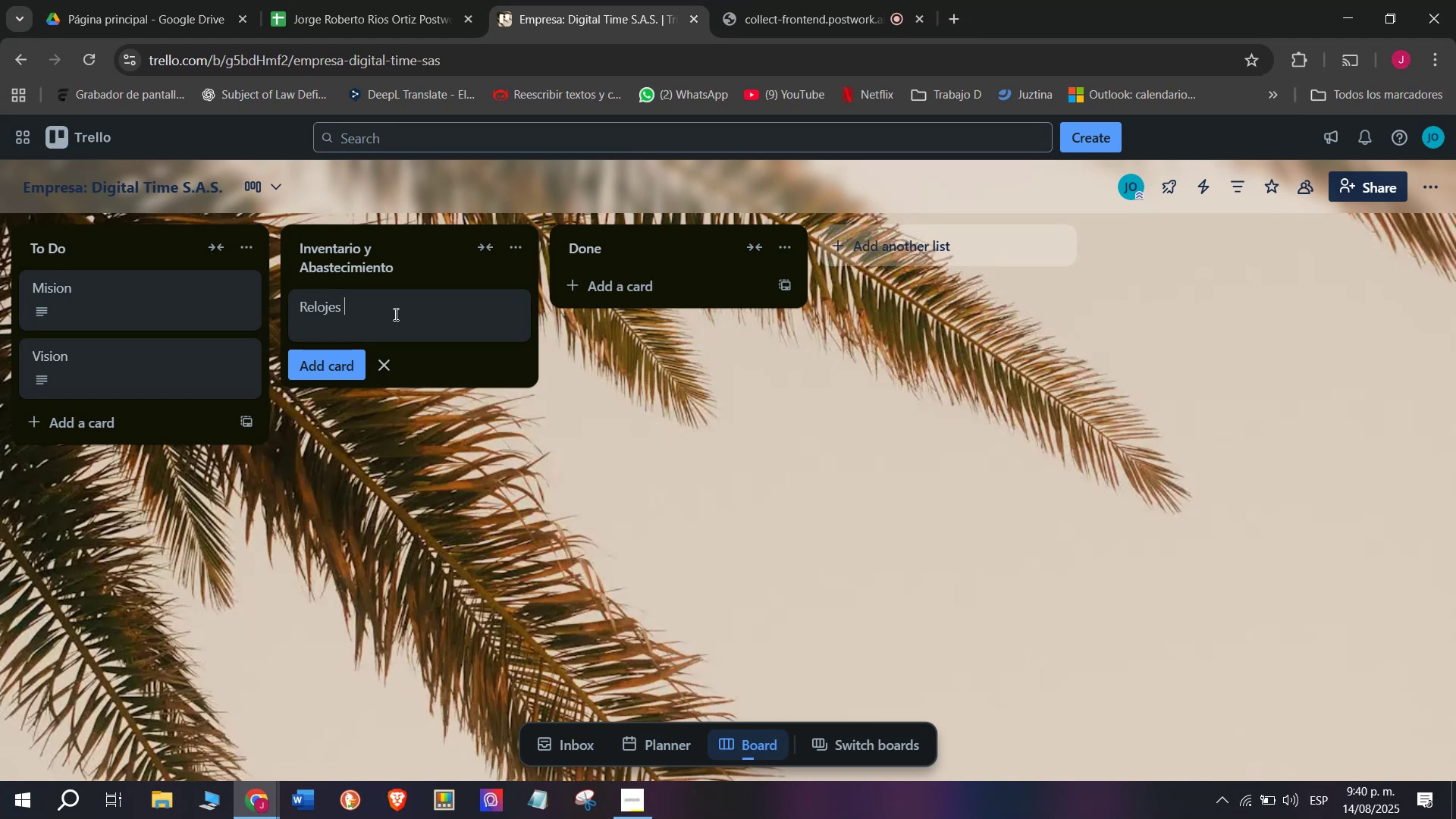 
wait(12.52)
 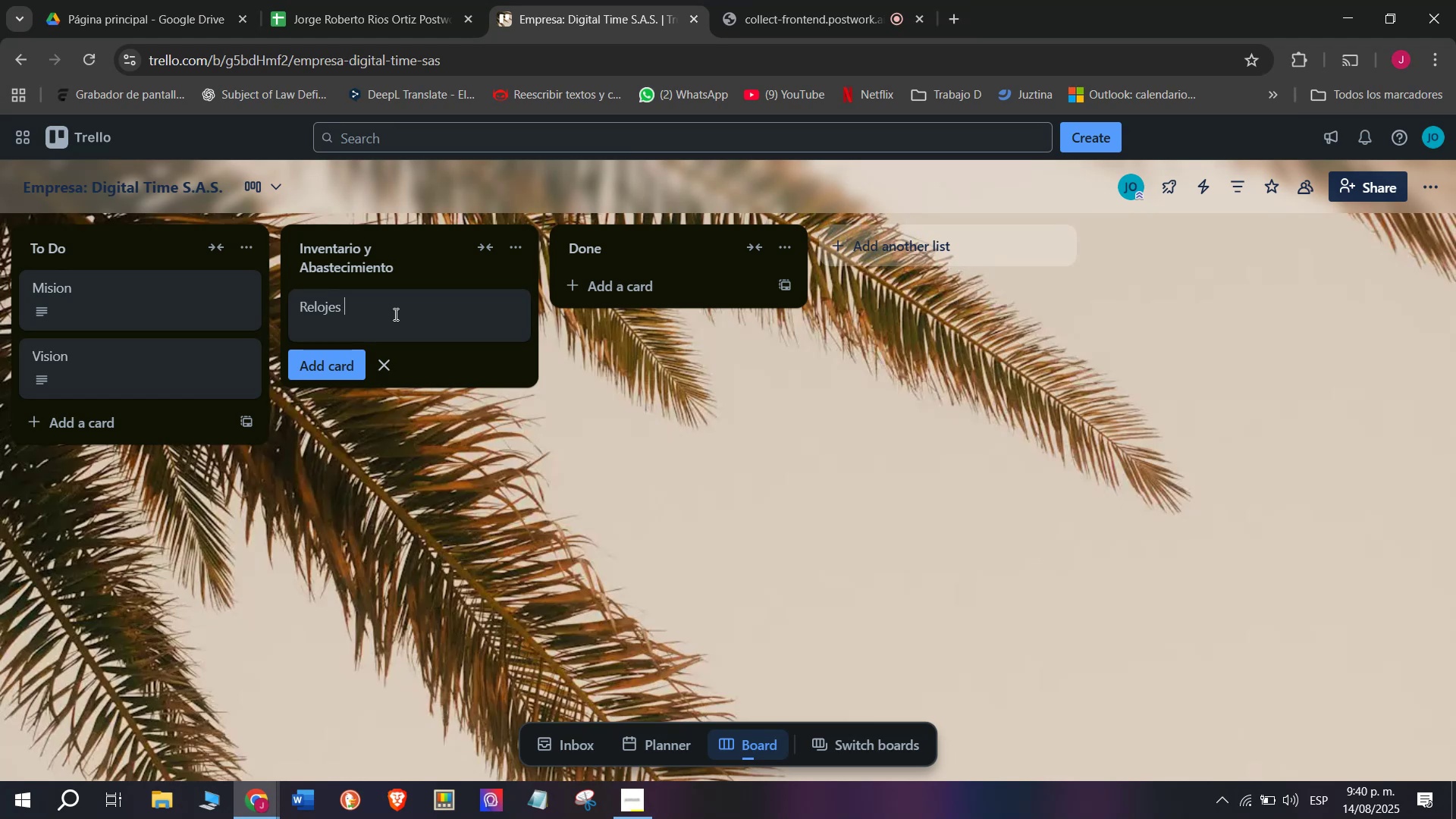 
type(deop)
key(Backspace)
key(Backspace)
type(porticv)
key(Backspace)
key(Backspace)
type(vos )
 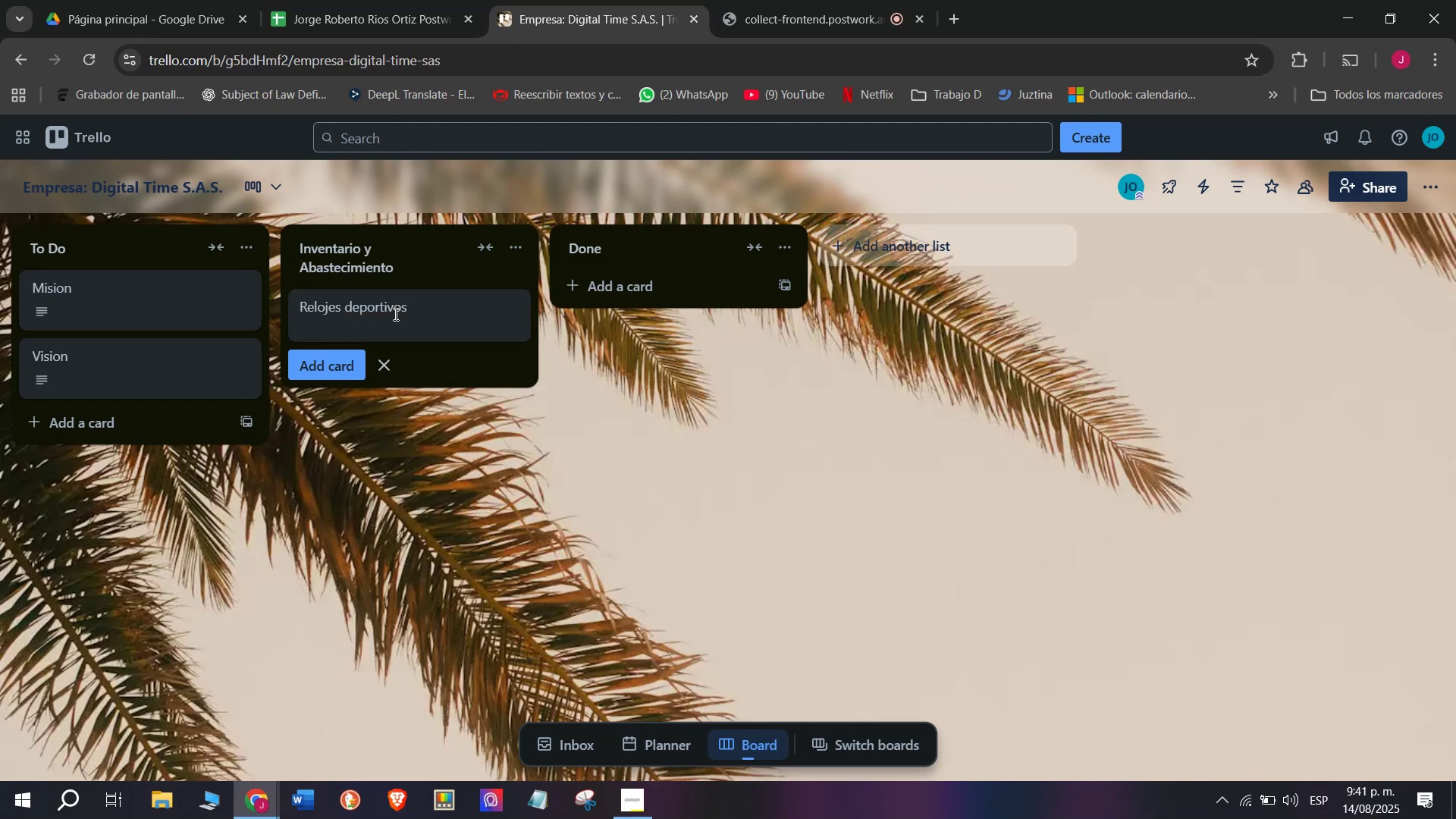 
wait(5.29)
 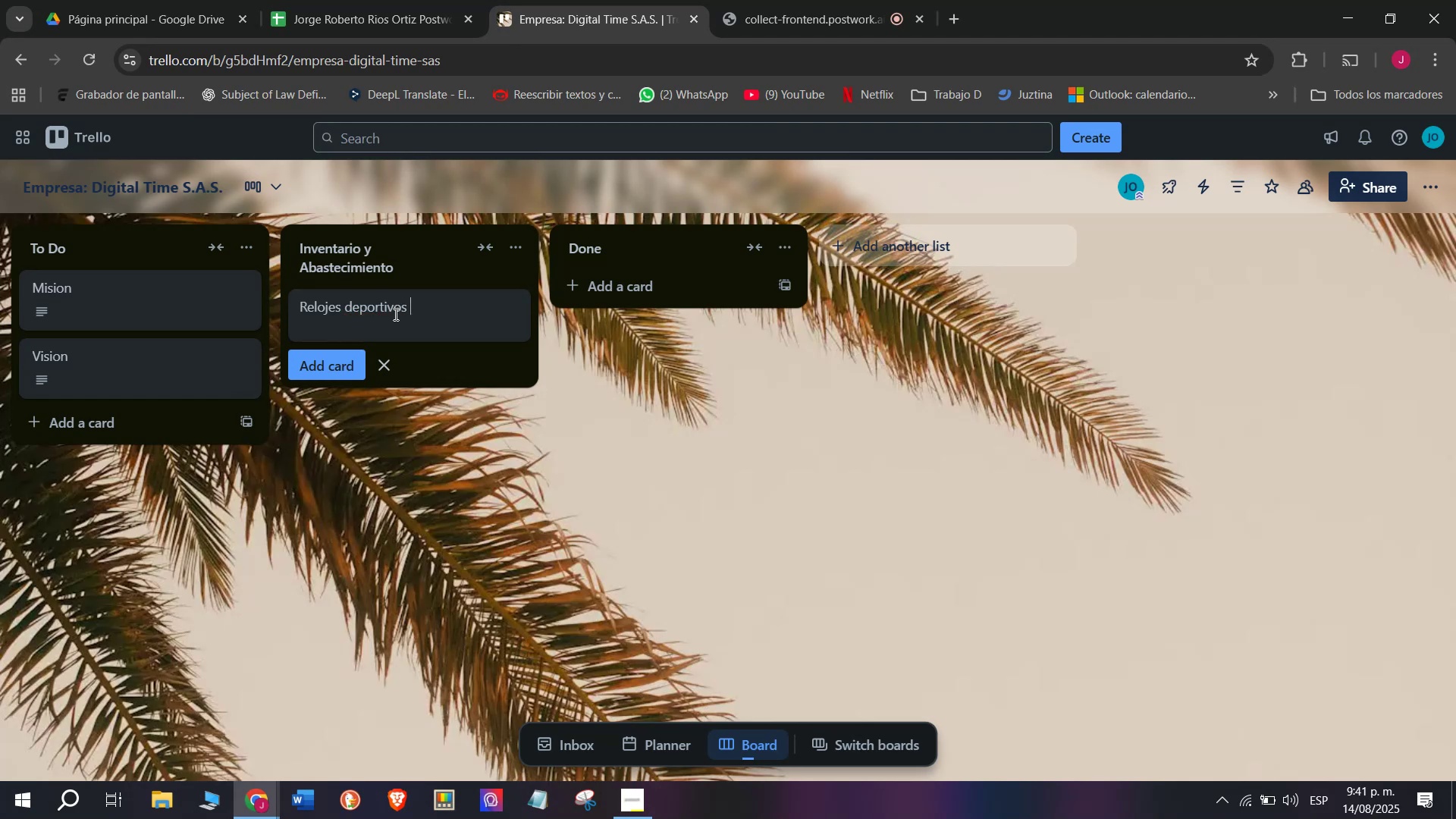 
key(Enter)
 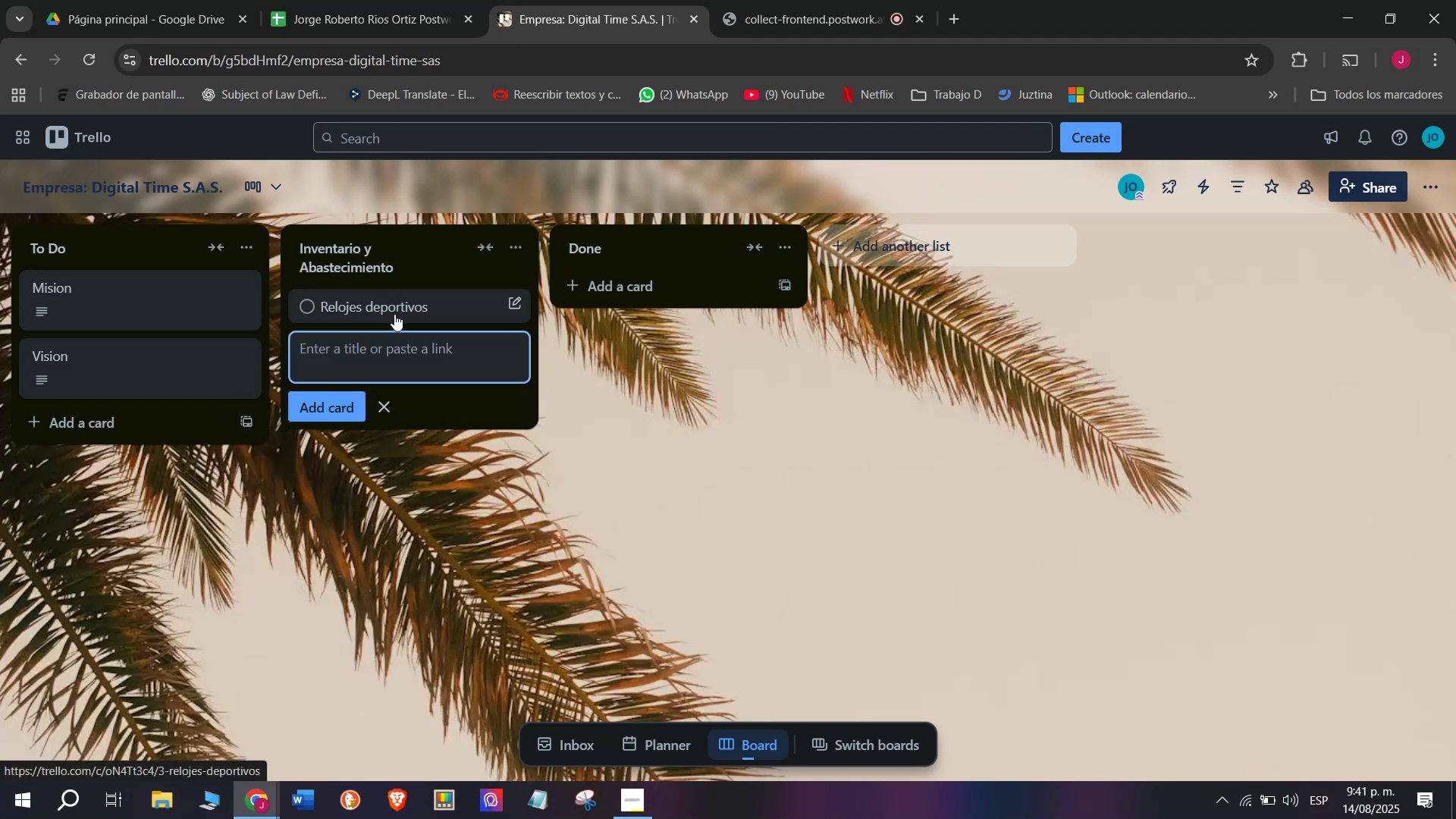 
left_click([394, 314])
 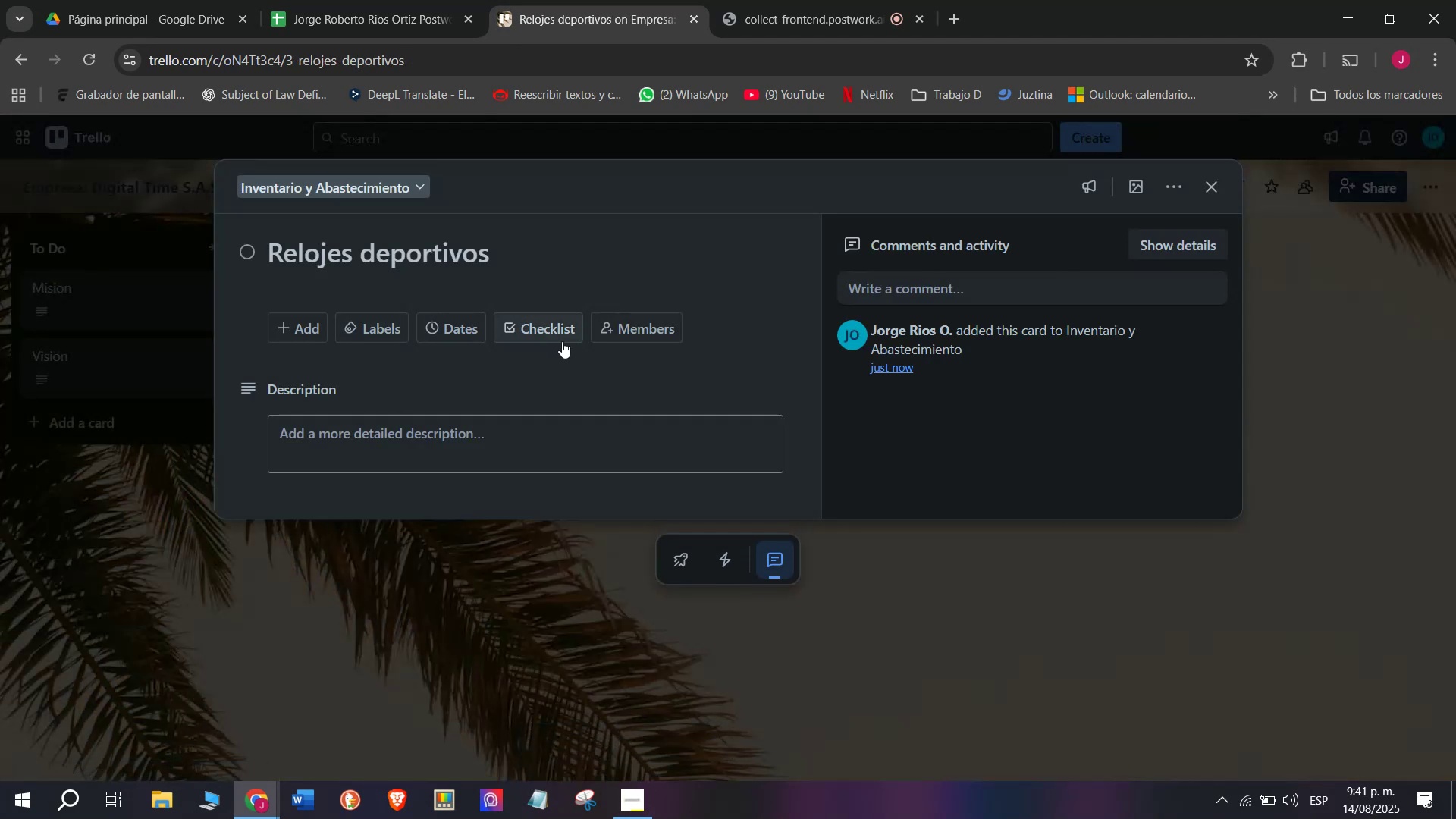 
left_click([546, 324])
 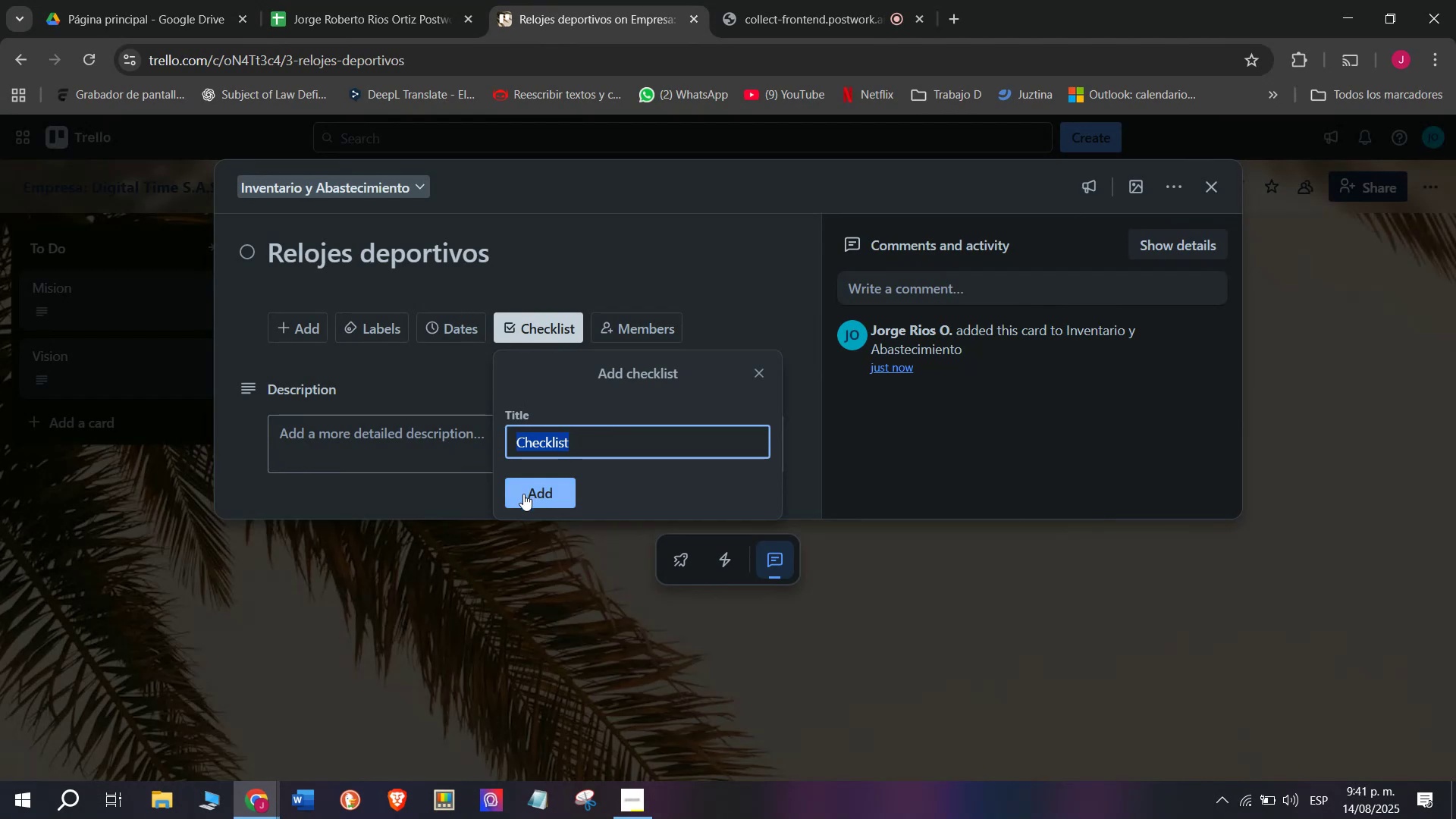 
left_click([531, 495])
 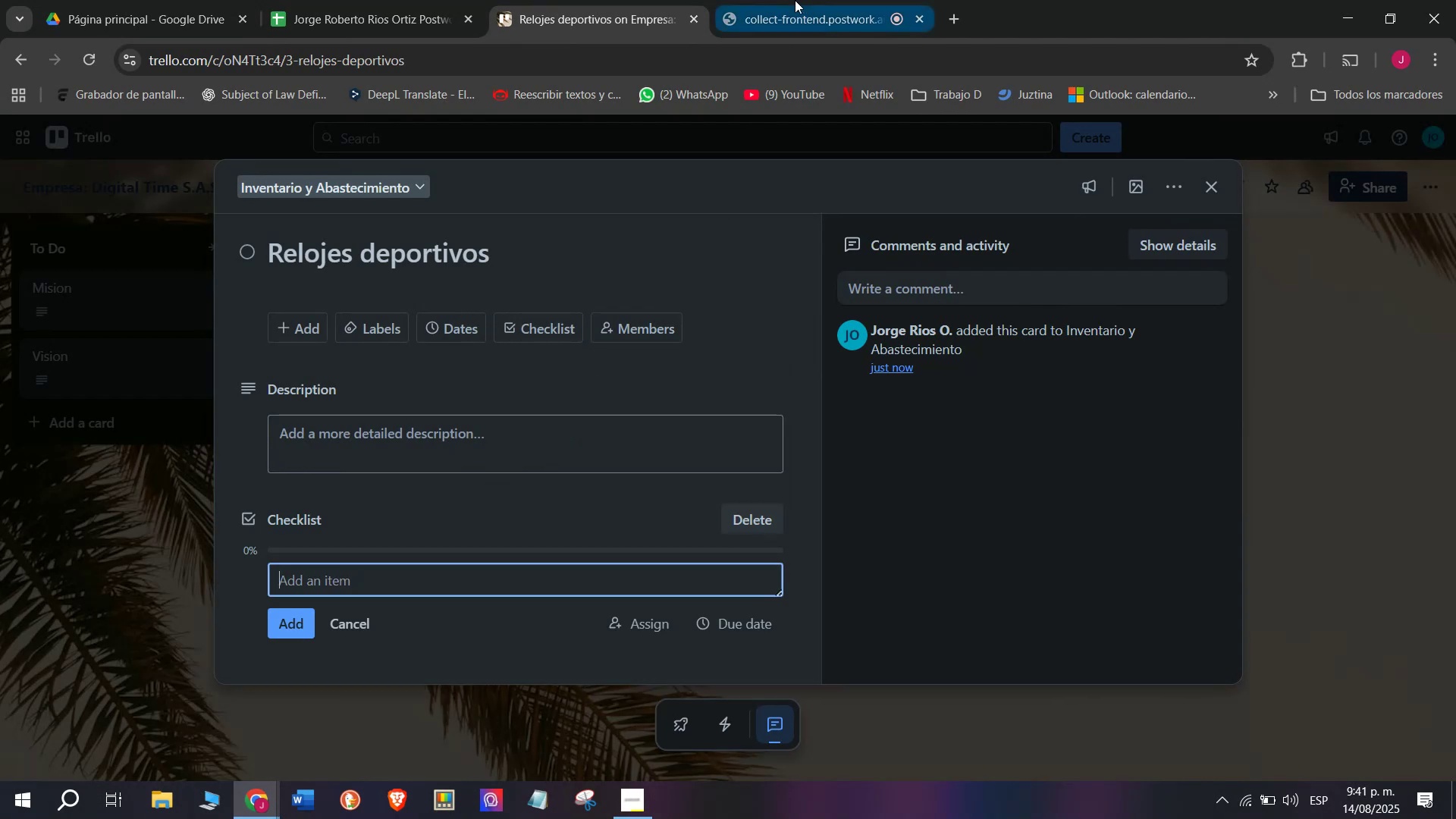 
left_click([795, 0])
 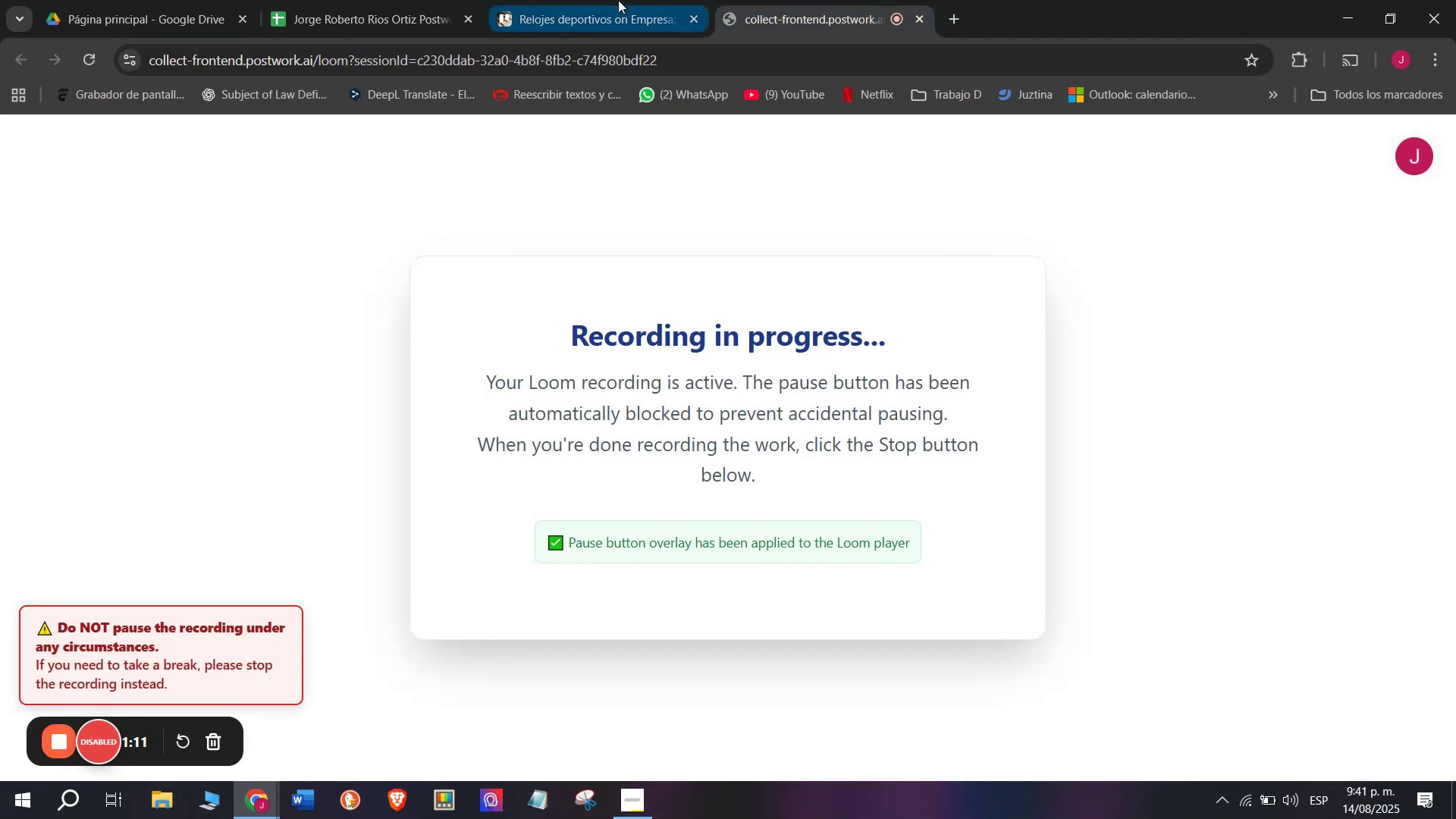 
left_click([617, 0])
 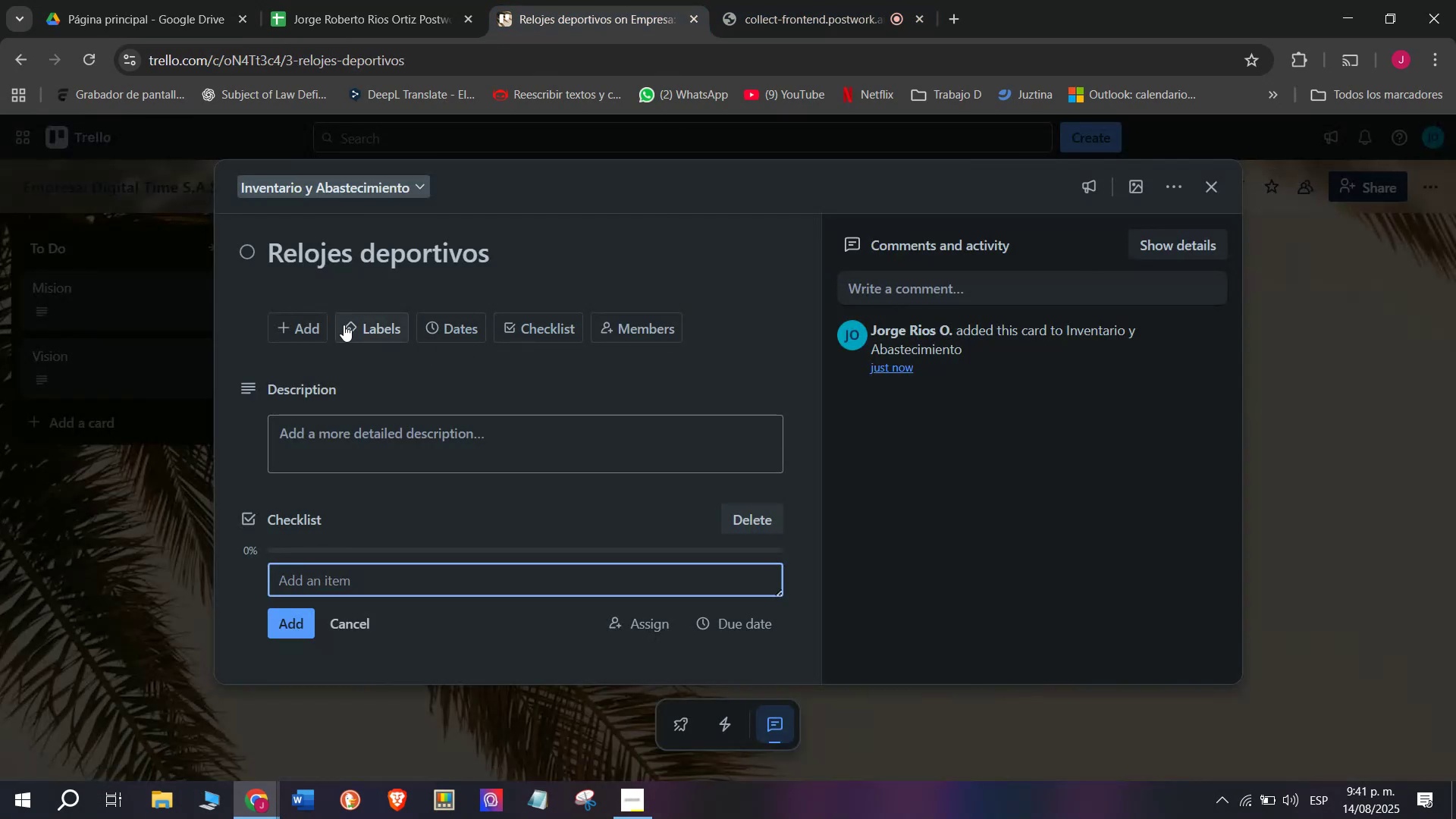 
left_click([379, 320])
 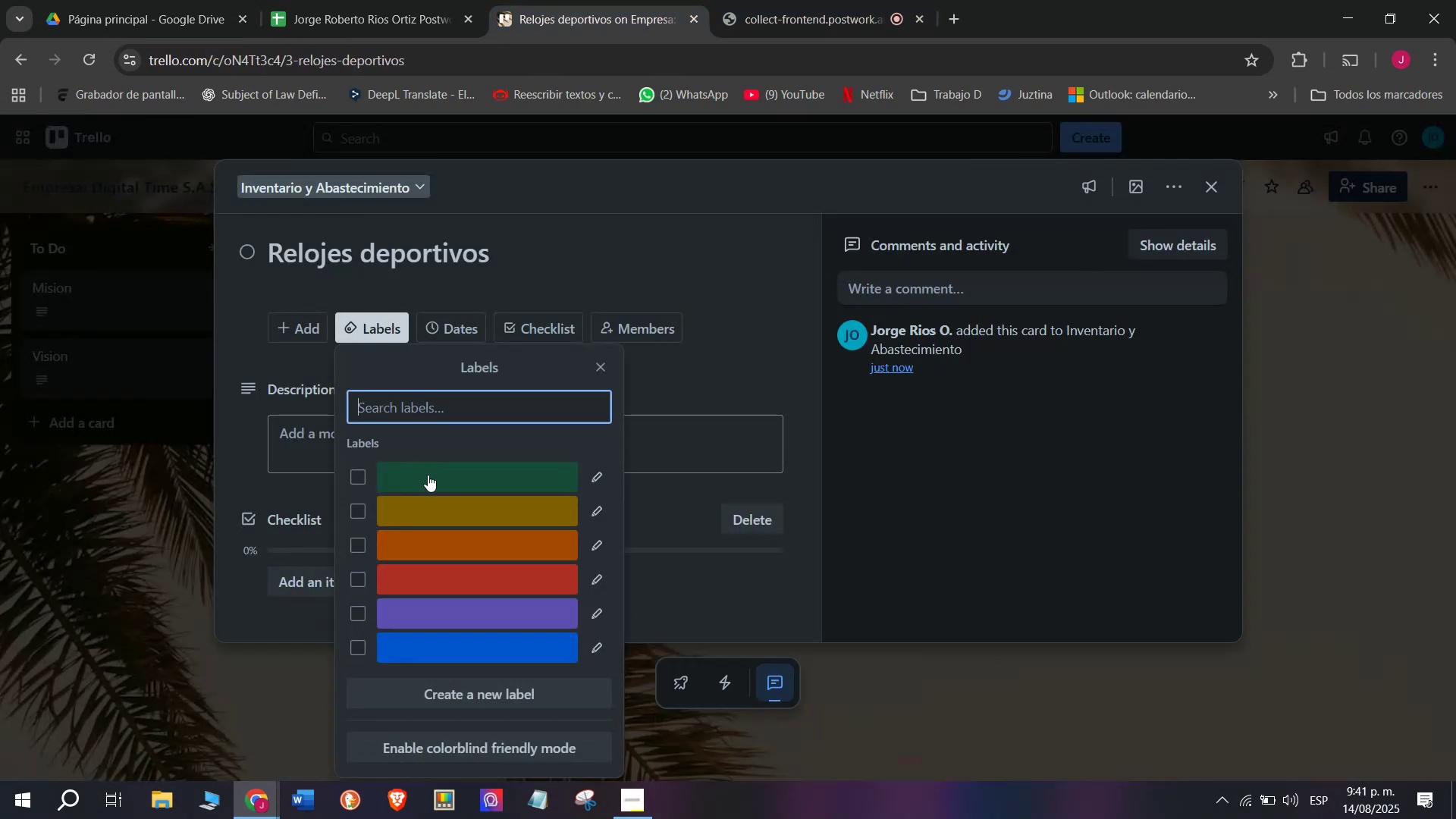 
left_click([436, 475])
 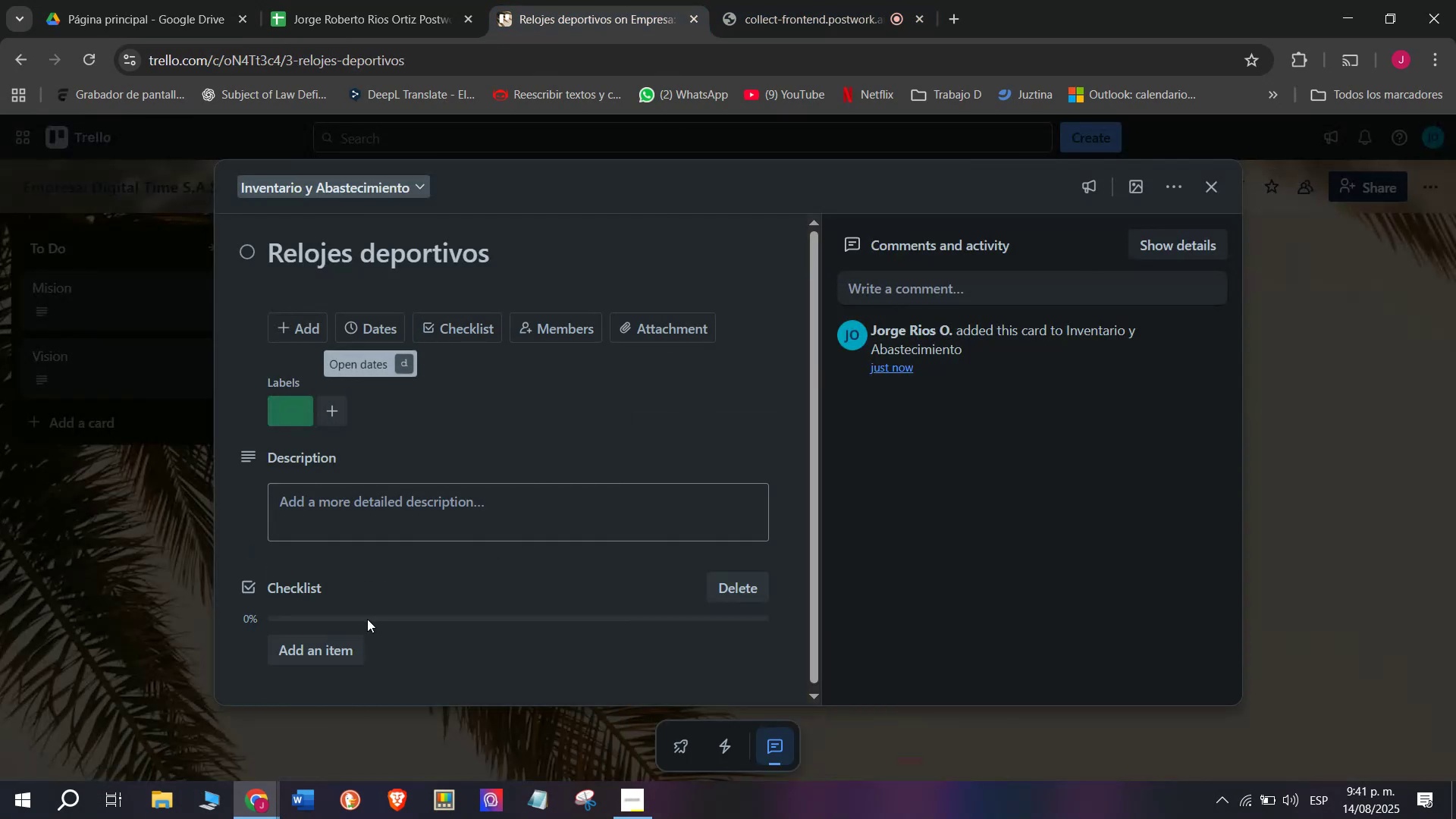 
left_click([329, 653])
 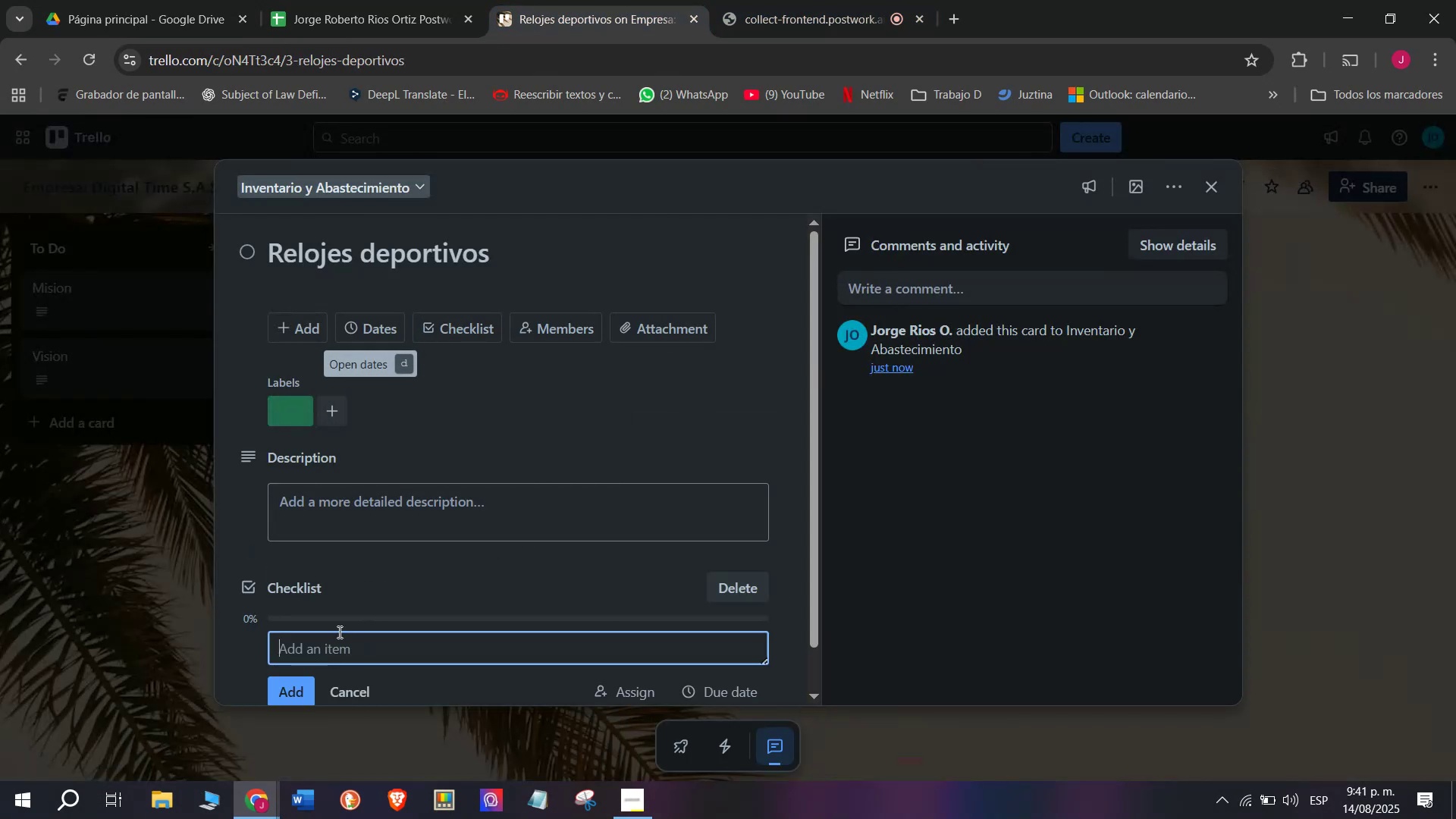 
scroll: coordinate [358, 585], scroll_direction: down, amount: 2.0
 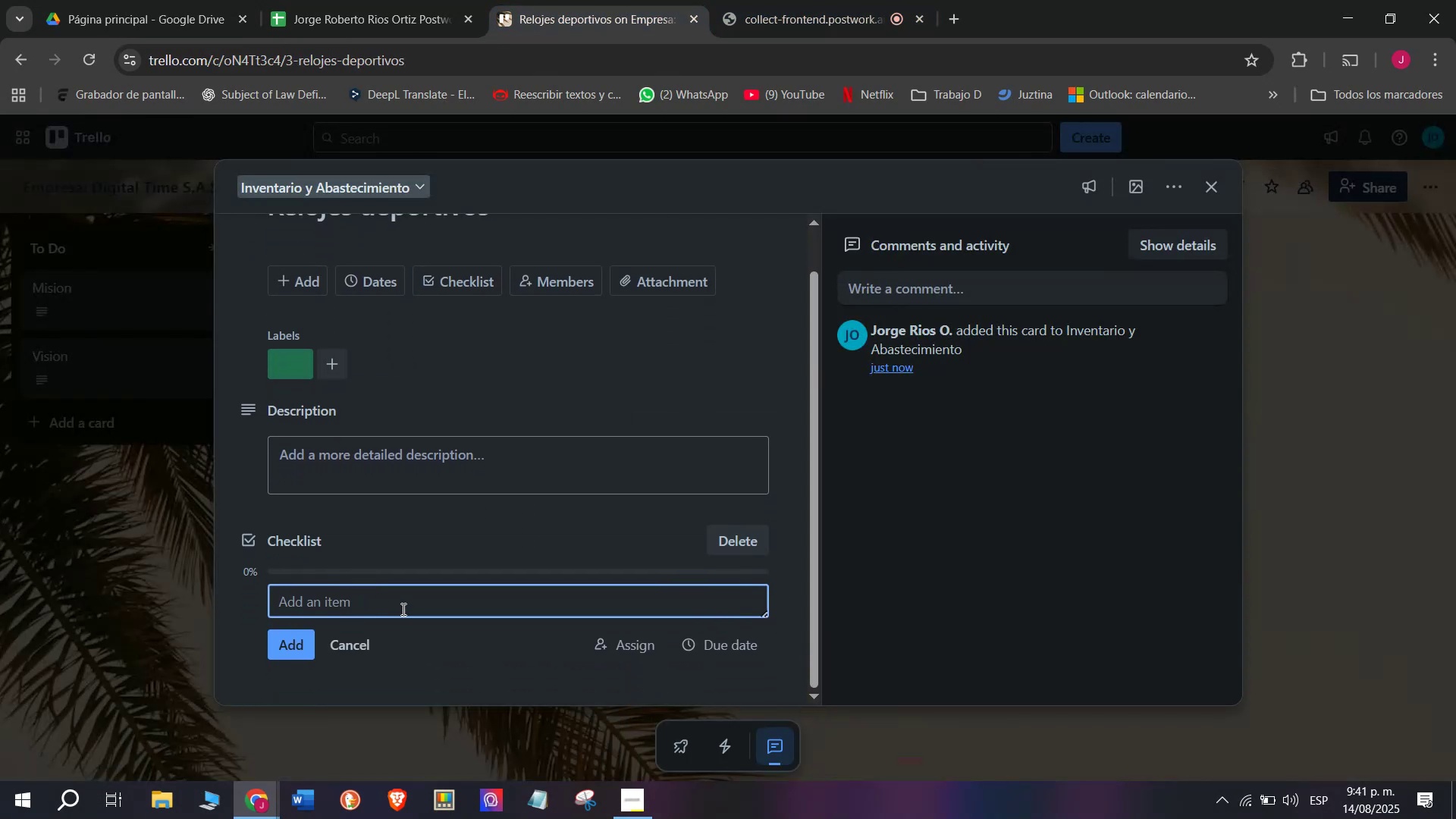 
left_click([403, 607])
 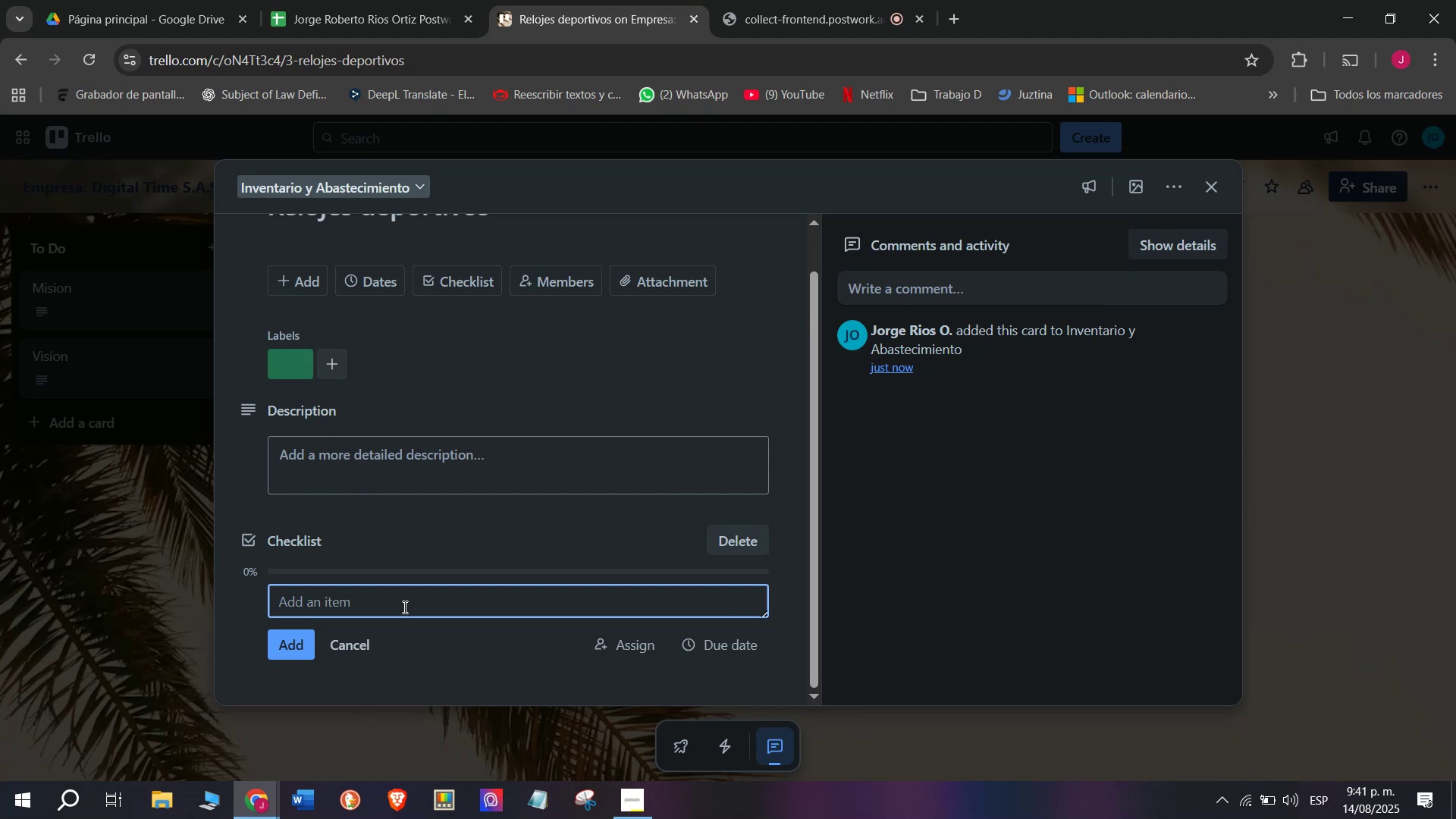 
scroll: coordinate [507, 453], scroll_direction: up, amount: 1.0
 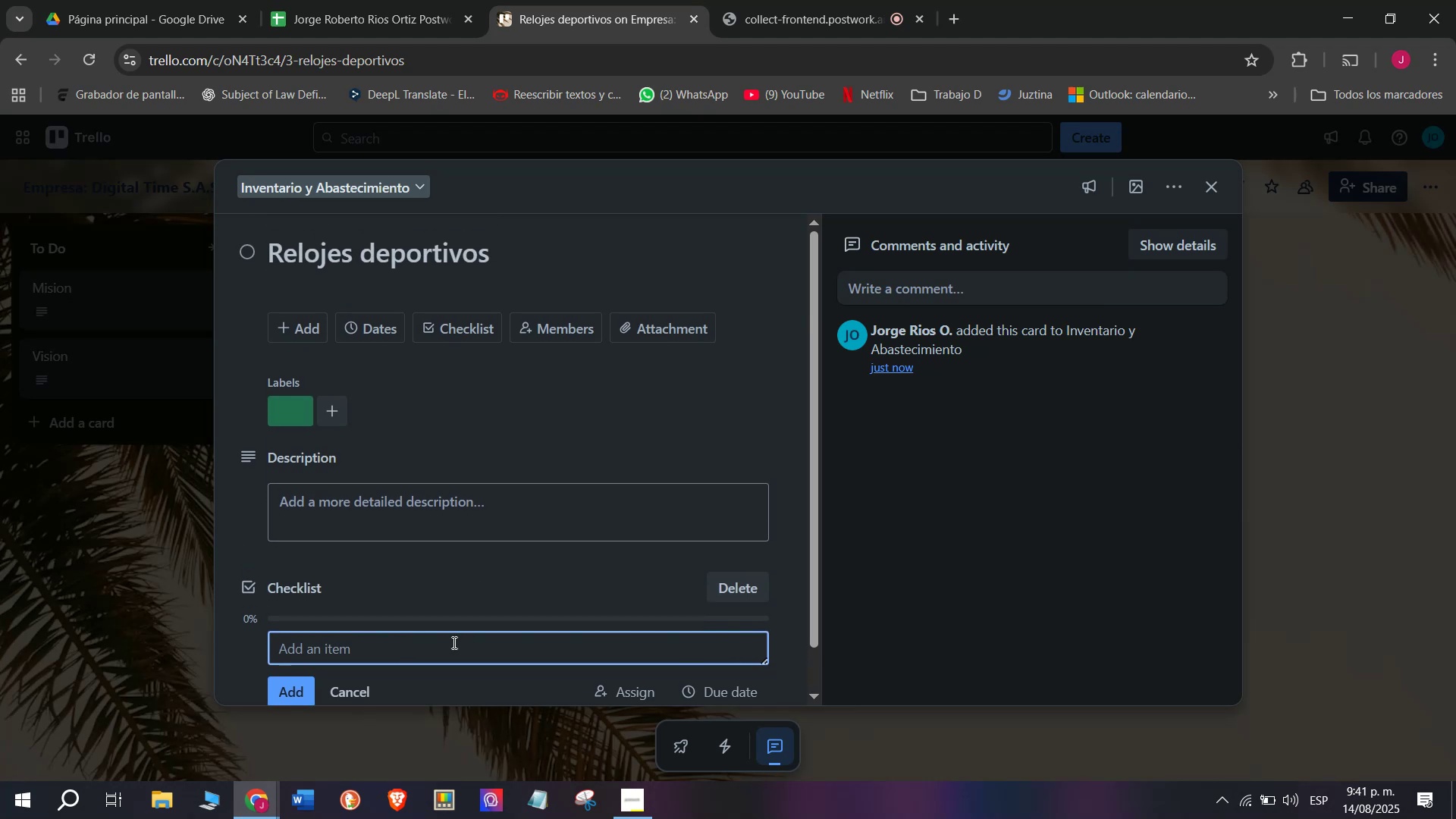 
scroll: coordinate [472, 563], scroll_direction: down, amount: 1.0
 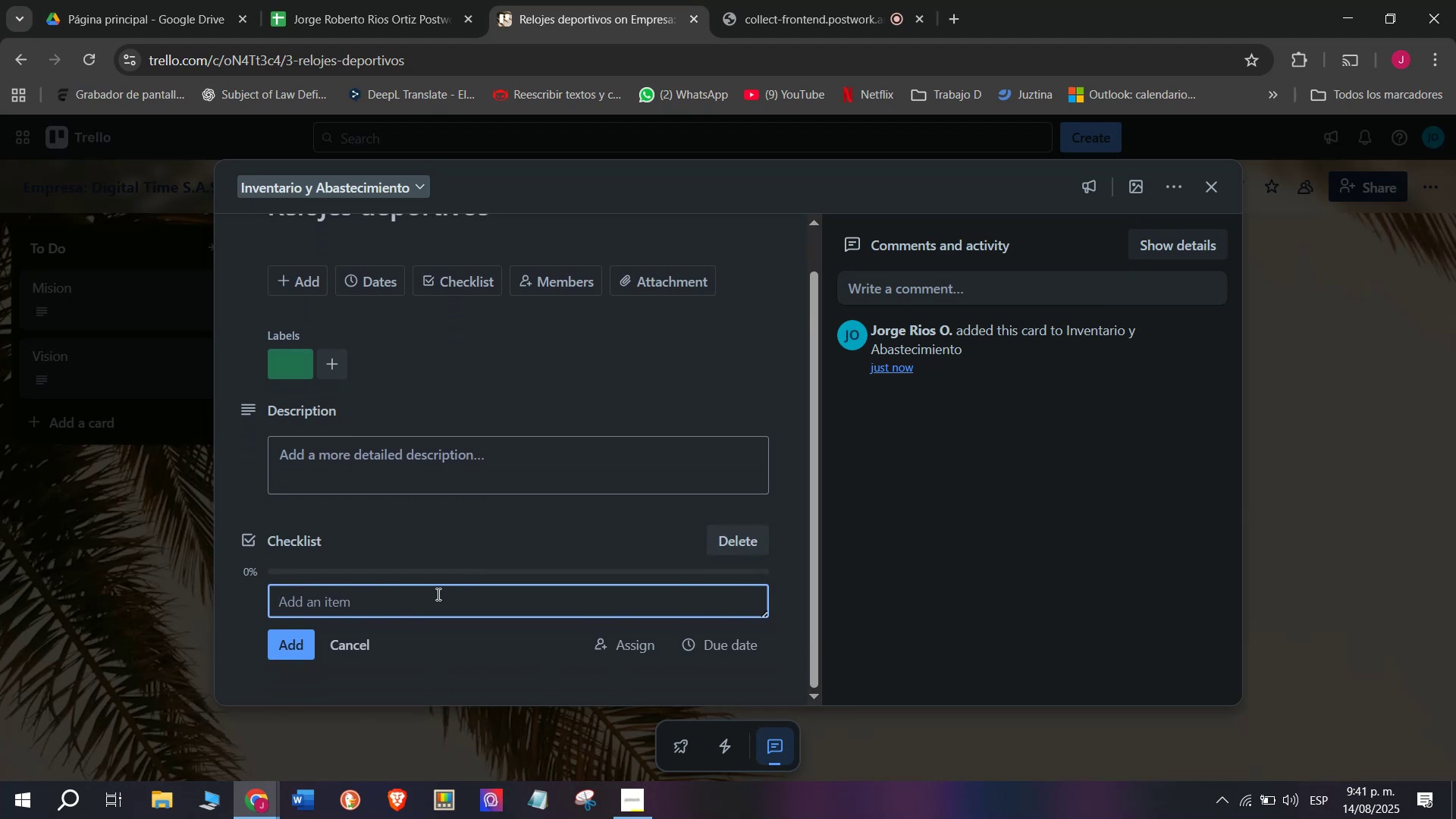 
left_click([432, 602])
 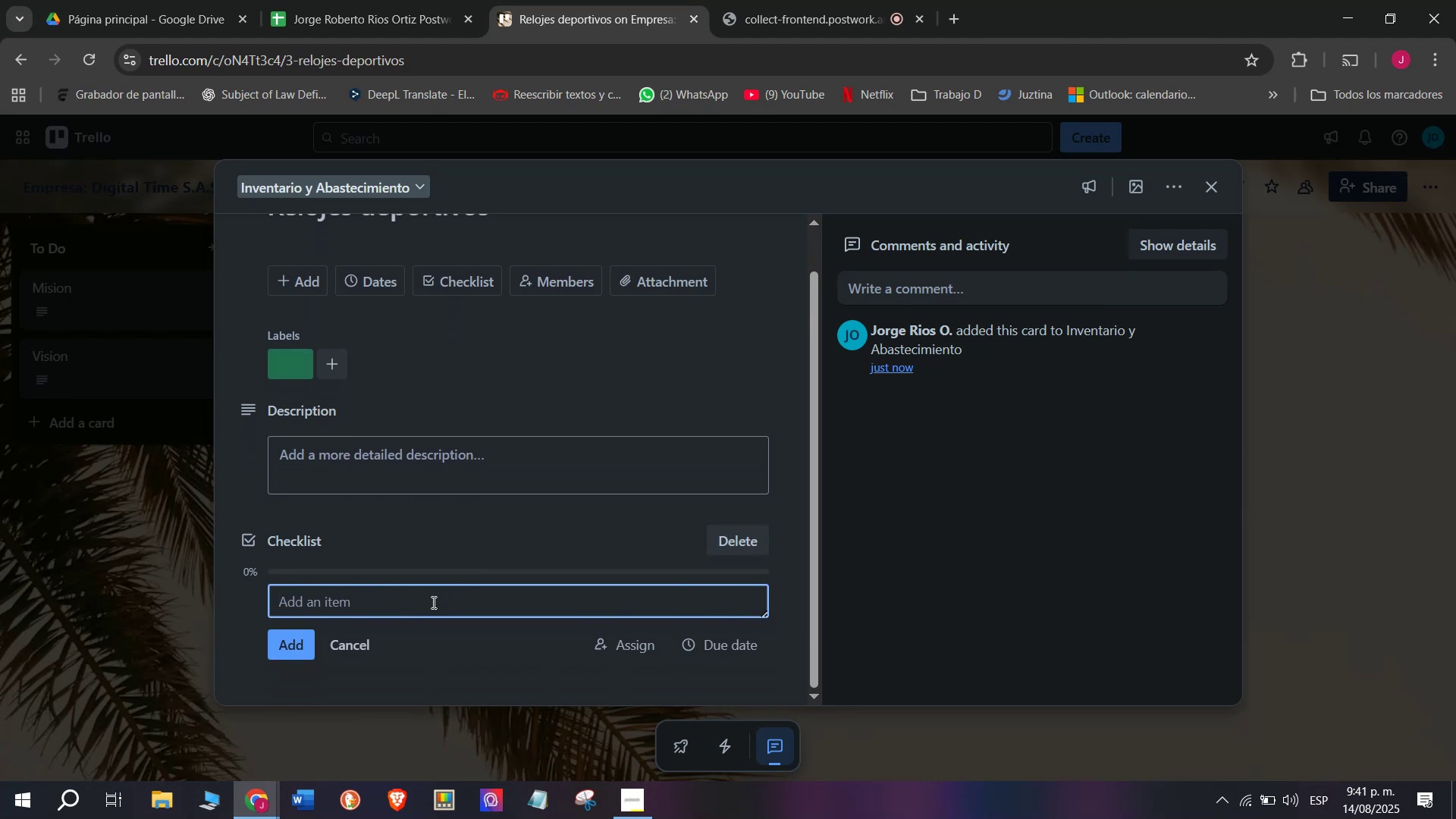 
type(Revisar sctok acv)
key(Backspace)
type(tuia)
key(Backspace)
key(Backspace)
type(al )
 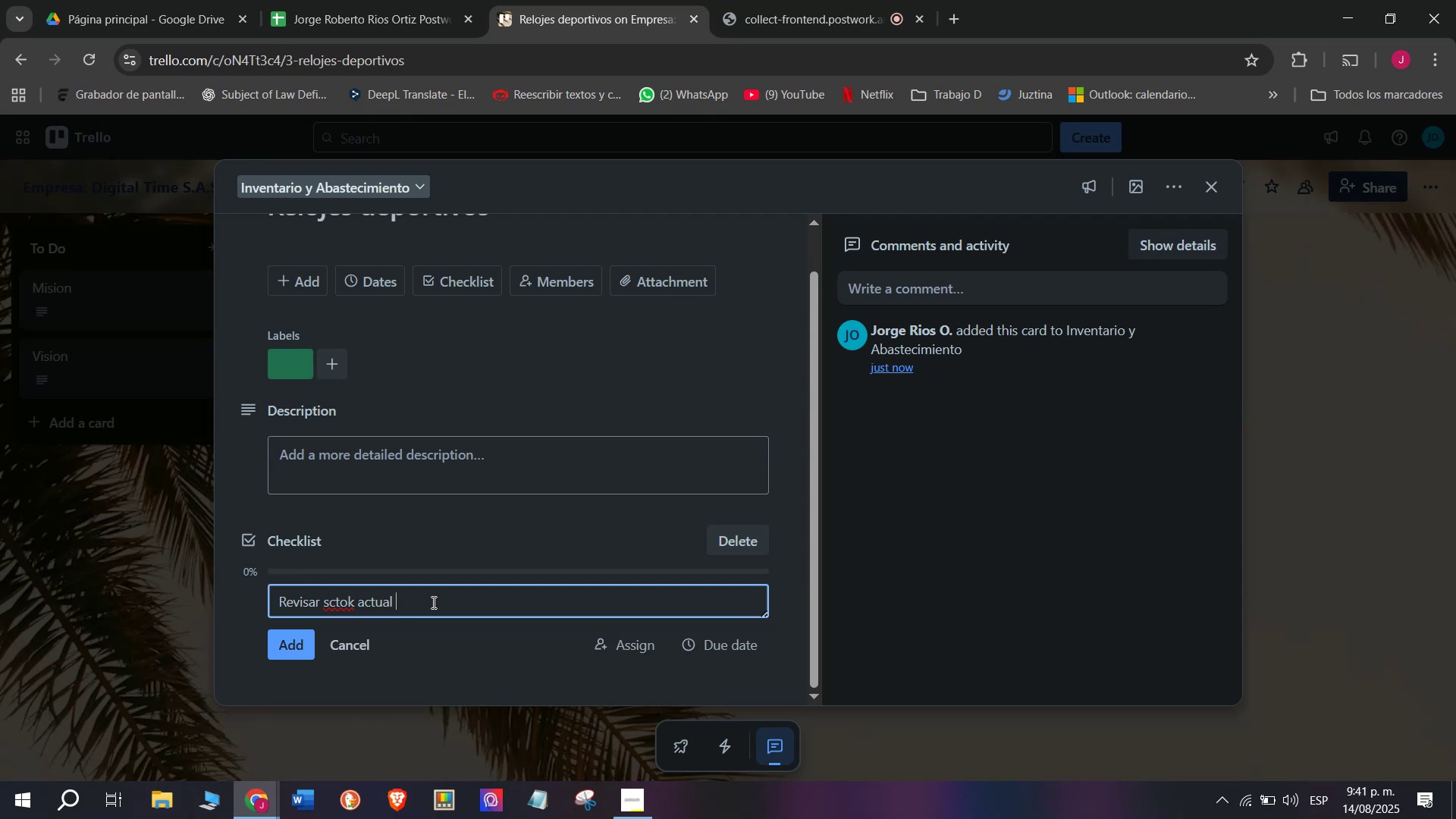 
key(Enter)
 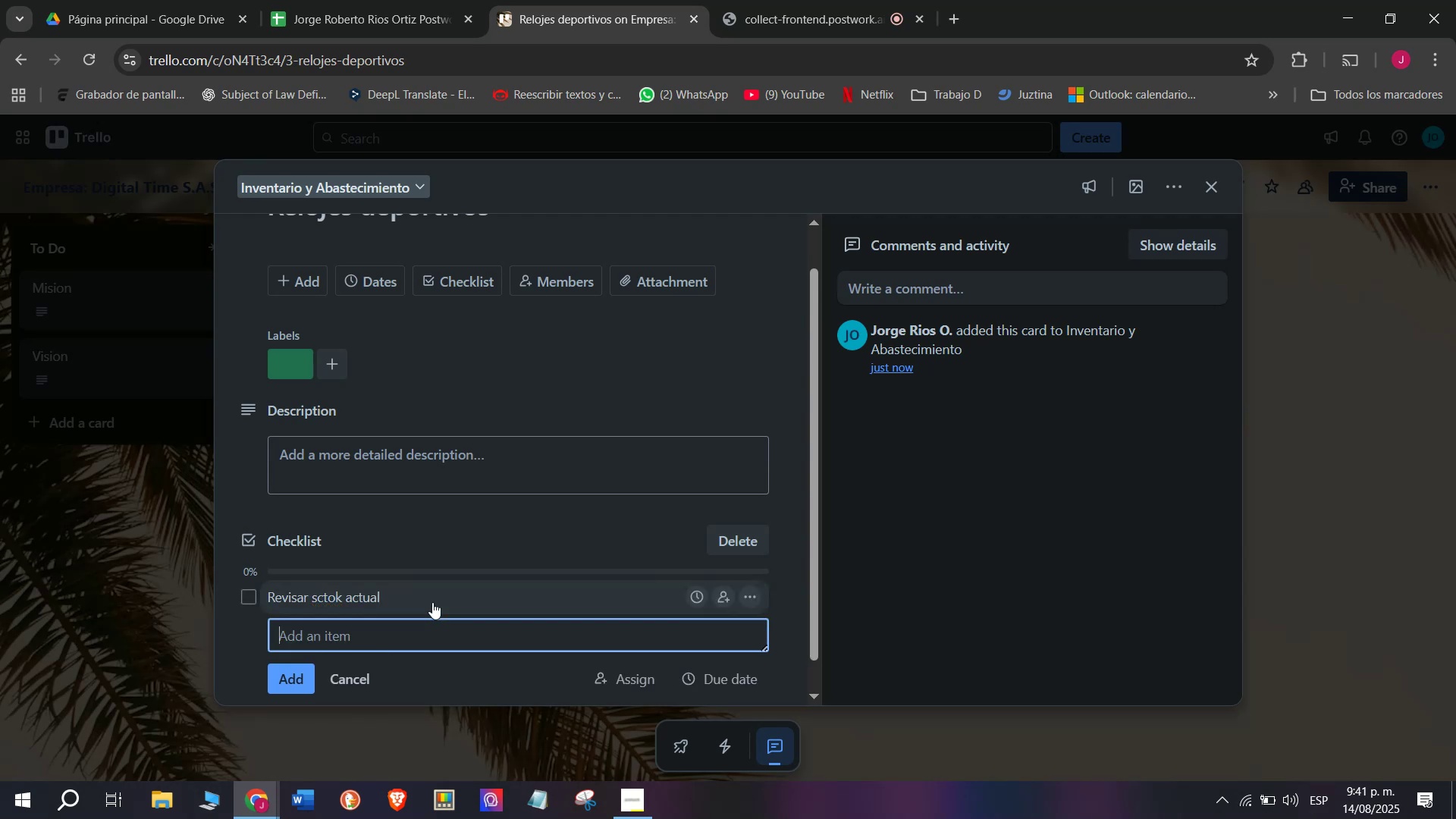 
scroll: coordinate [432, 597], scroll_direction: down, amount: 1.0
 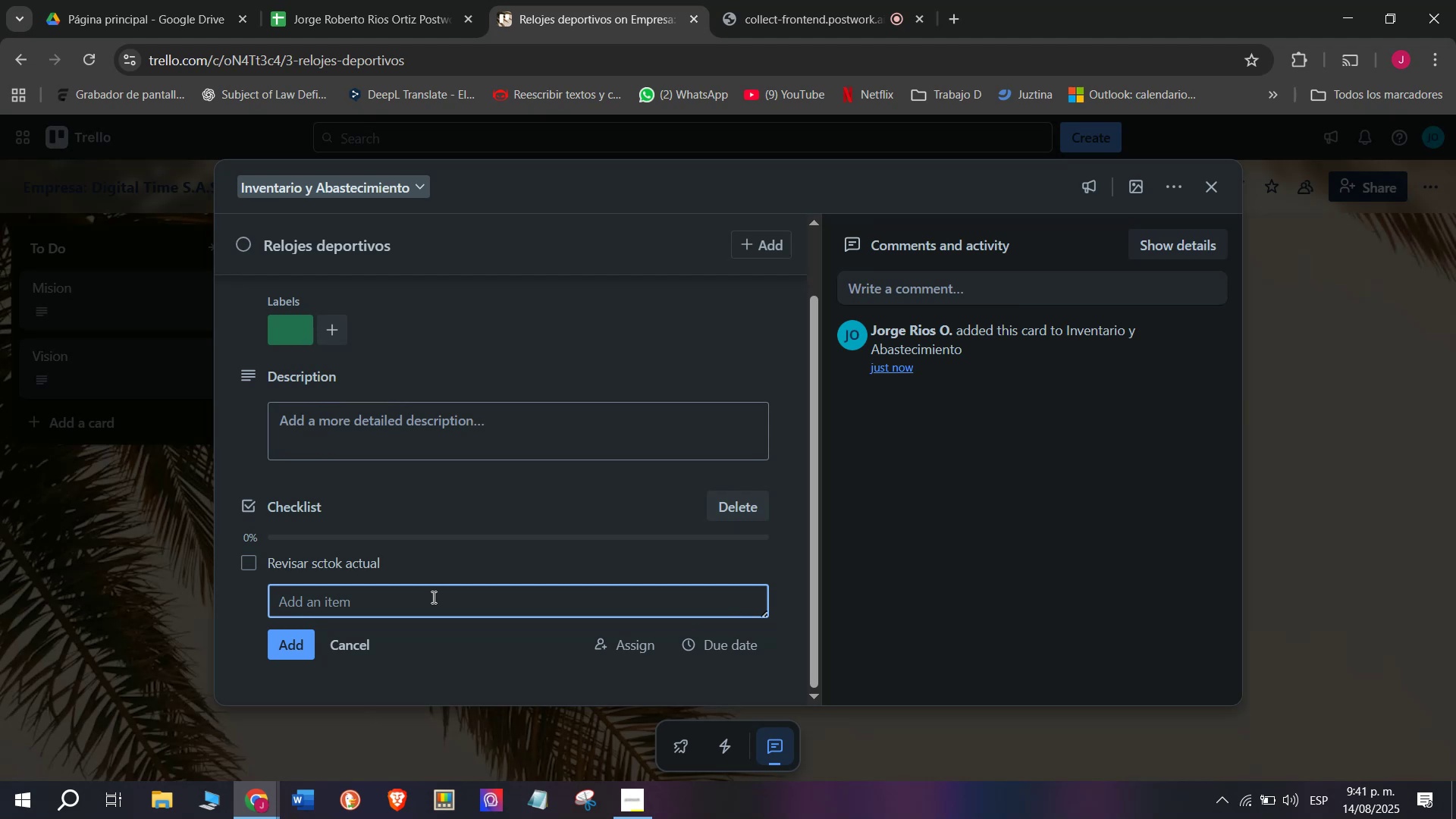 
type(Solicitar modelos mas vendidos )
 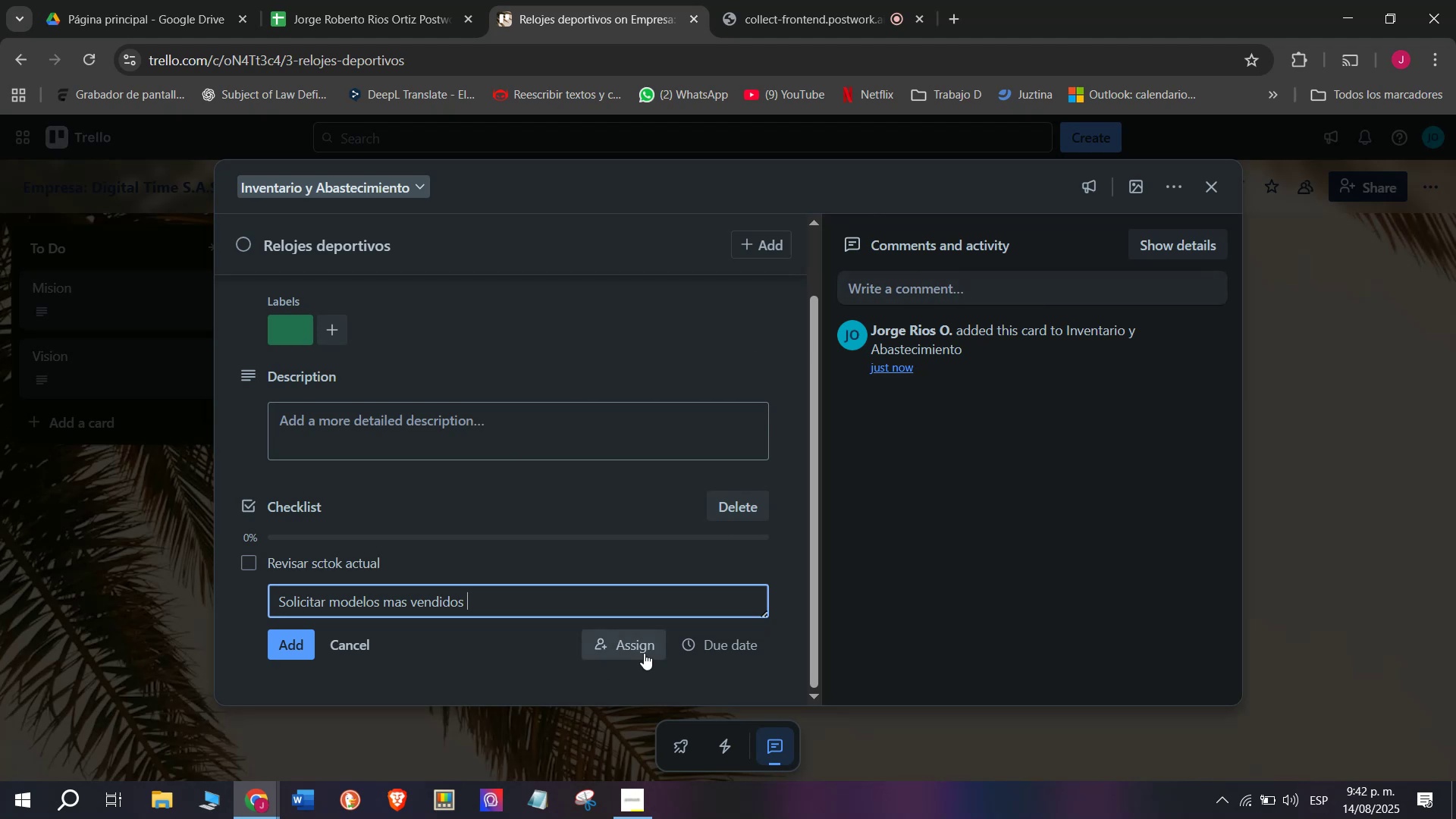 
wait(59.34)
 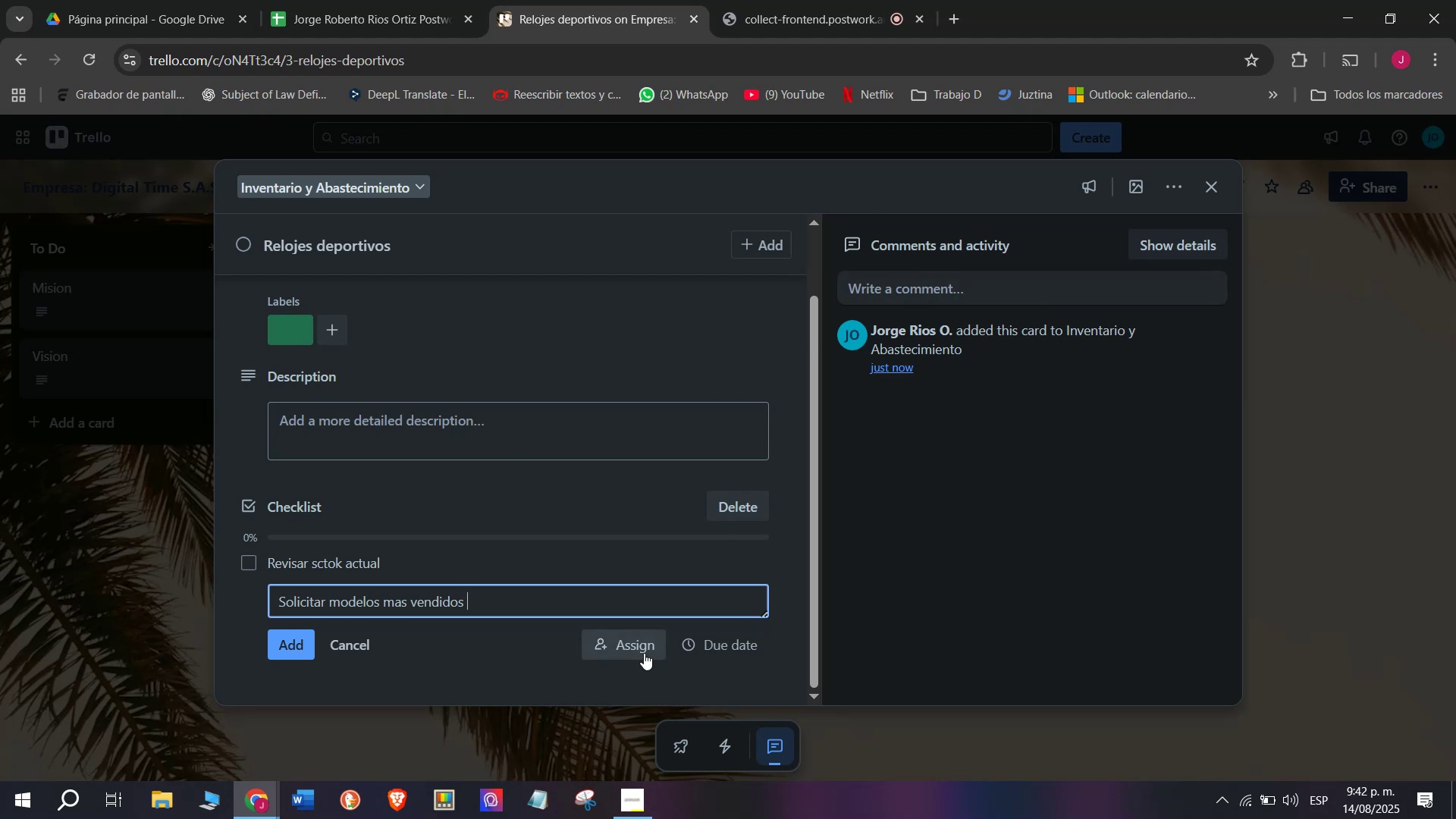 
left_click([1207, 196])
 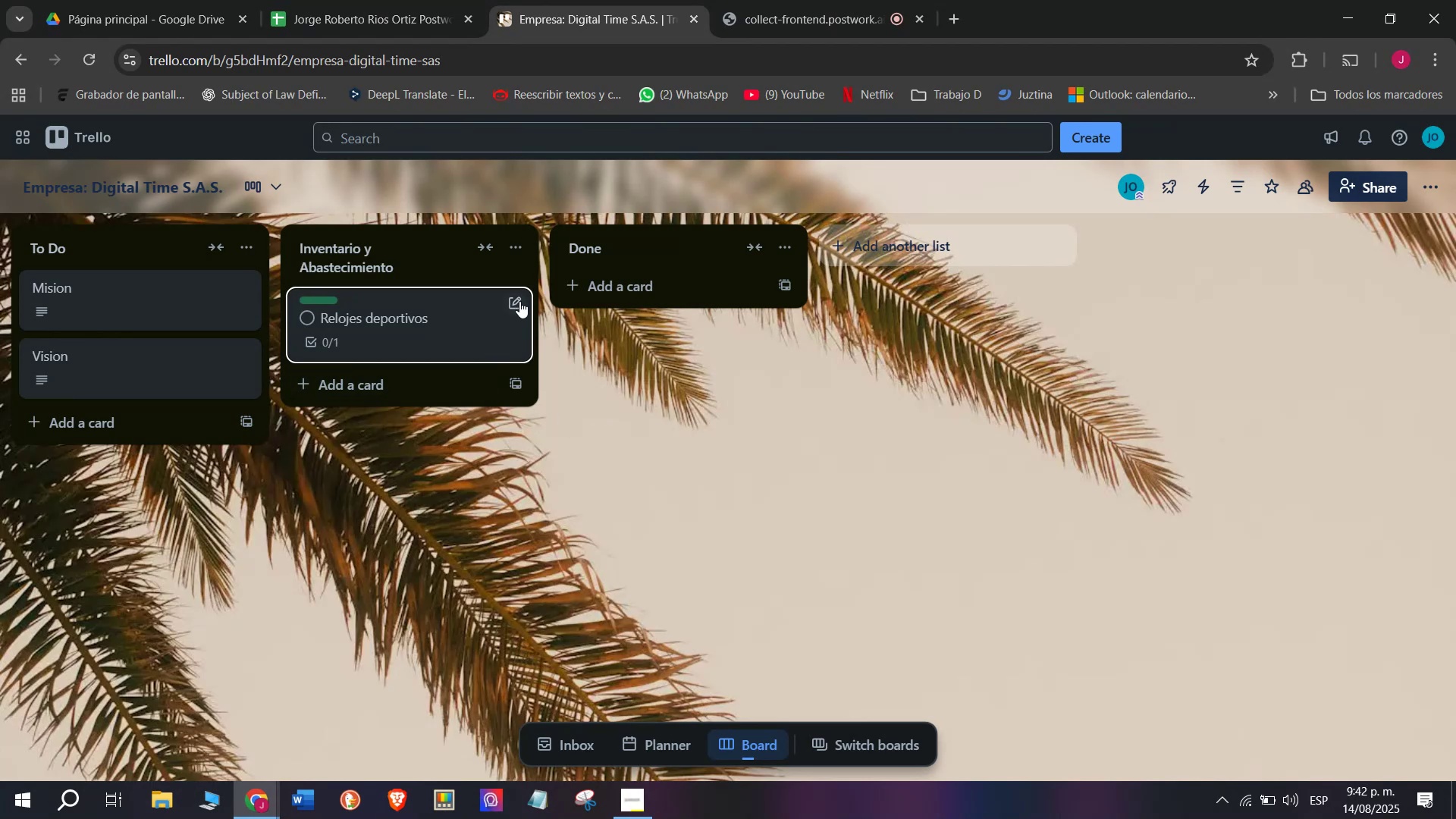 
right_click([476, 320])
 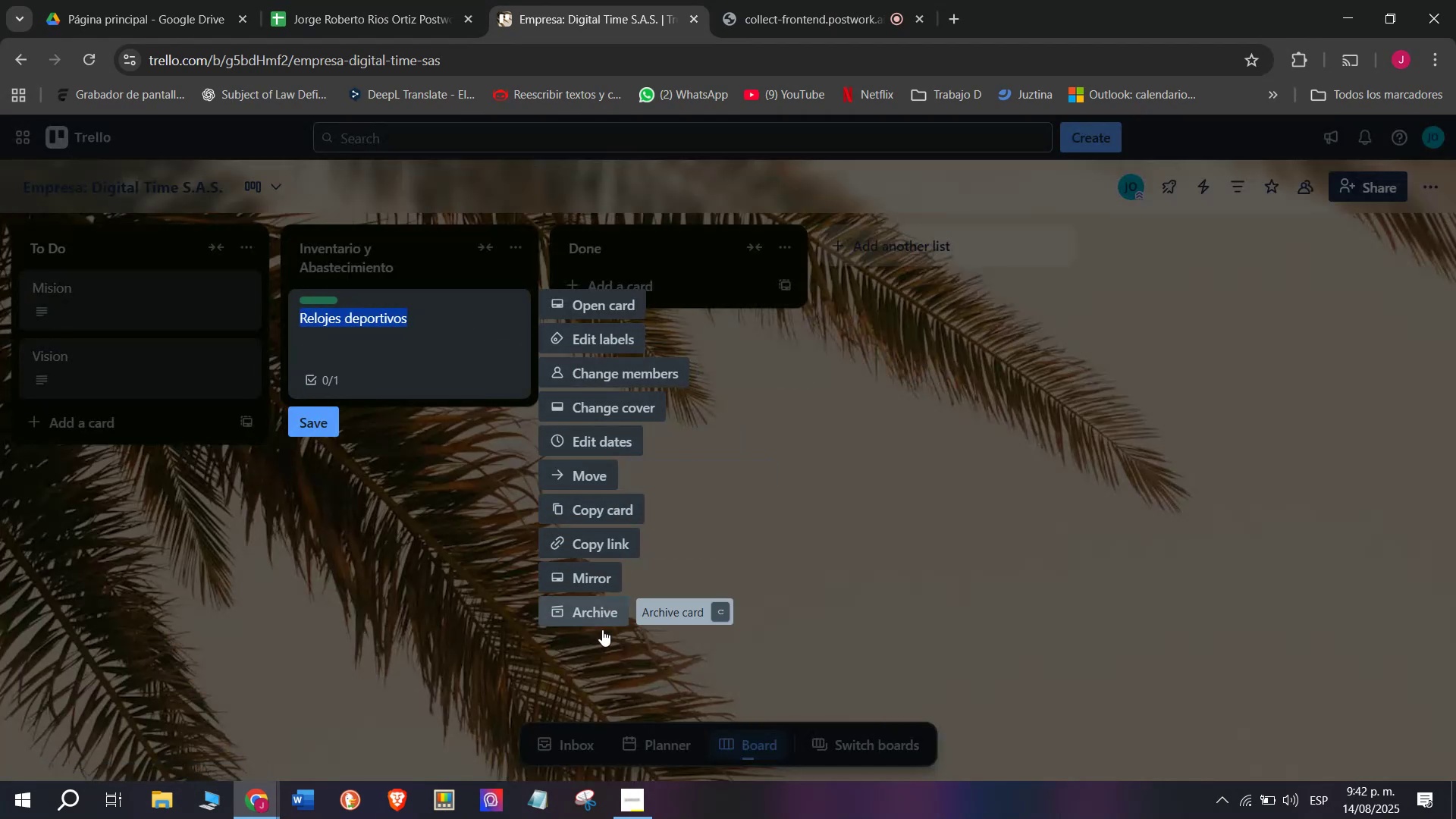 
mouse_move([584, 612])
 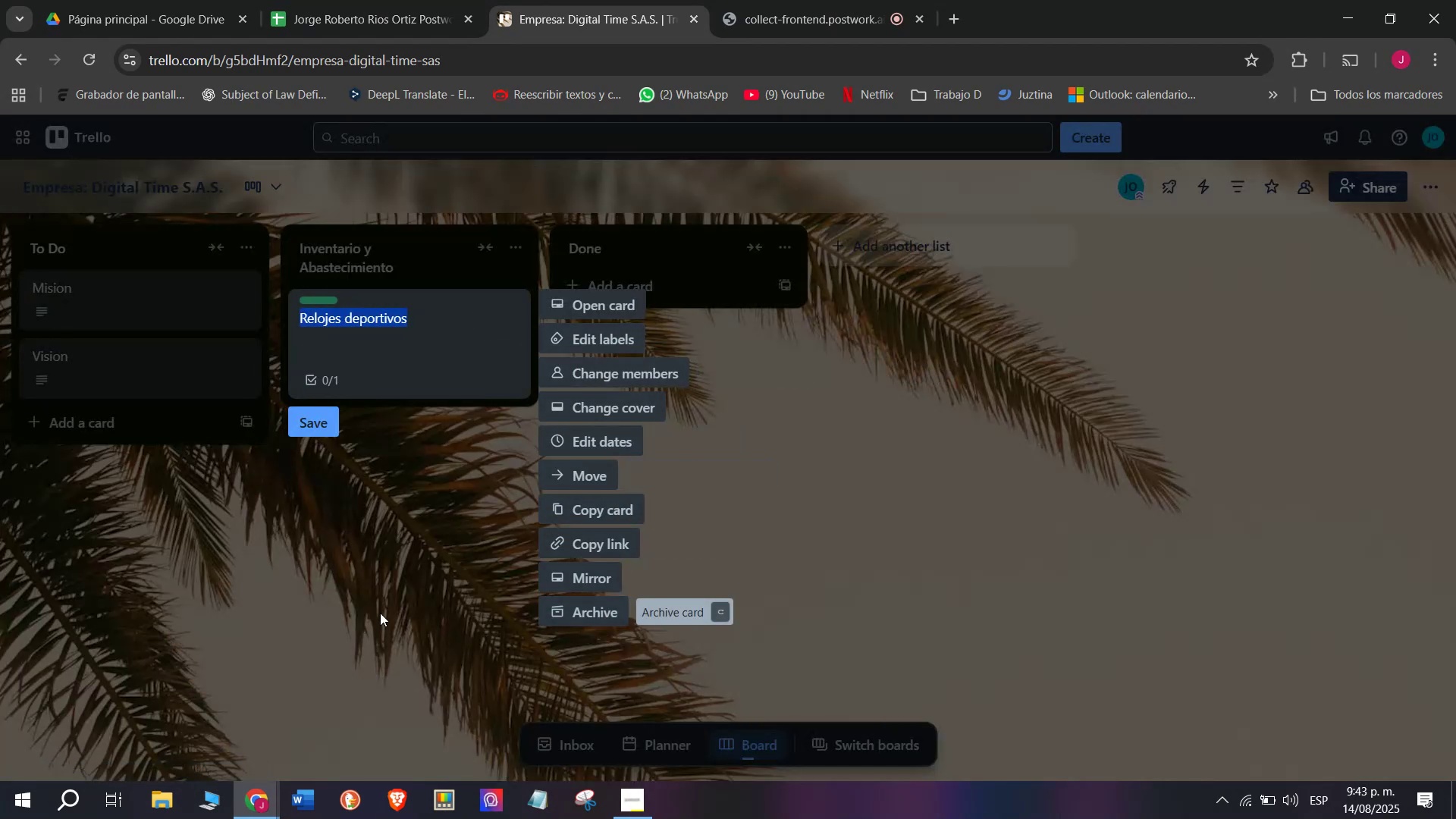 
left_click([380, 613])
 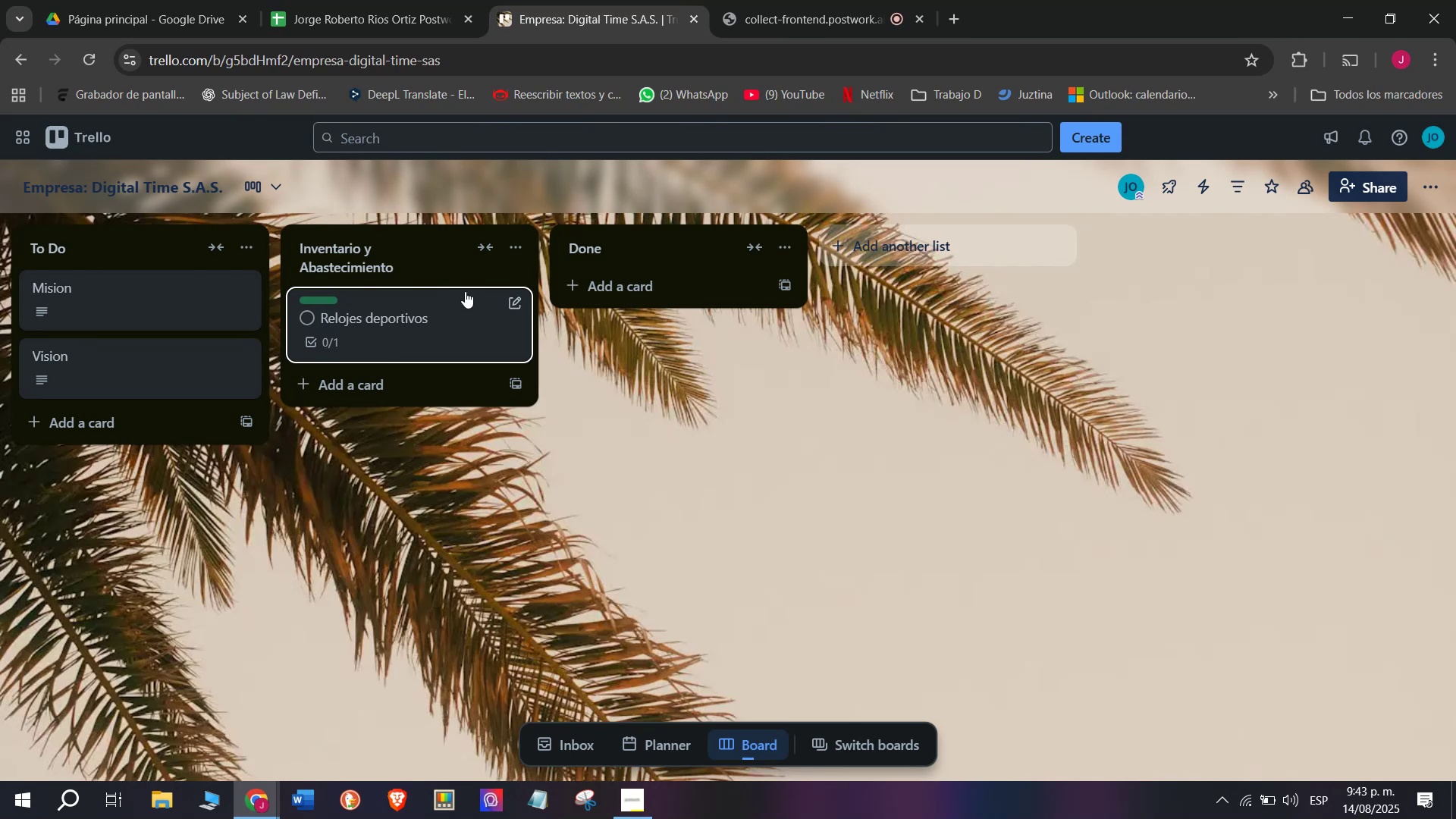 
left_click([434, 315])
 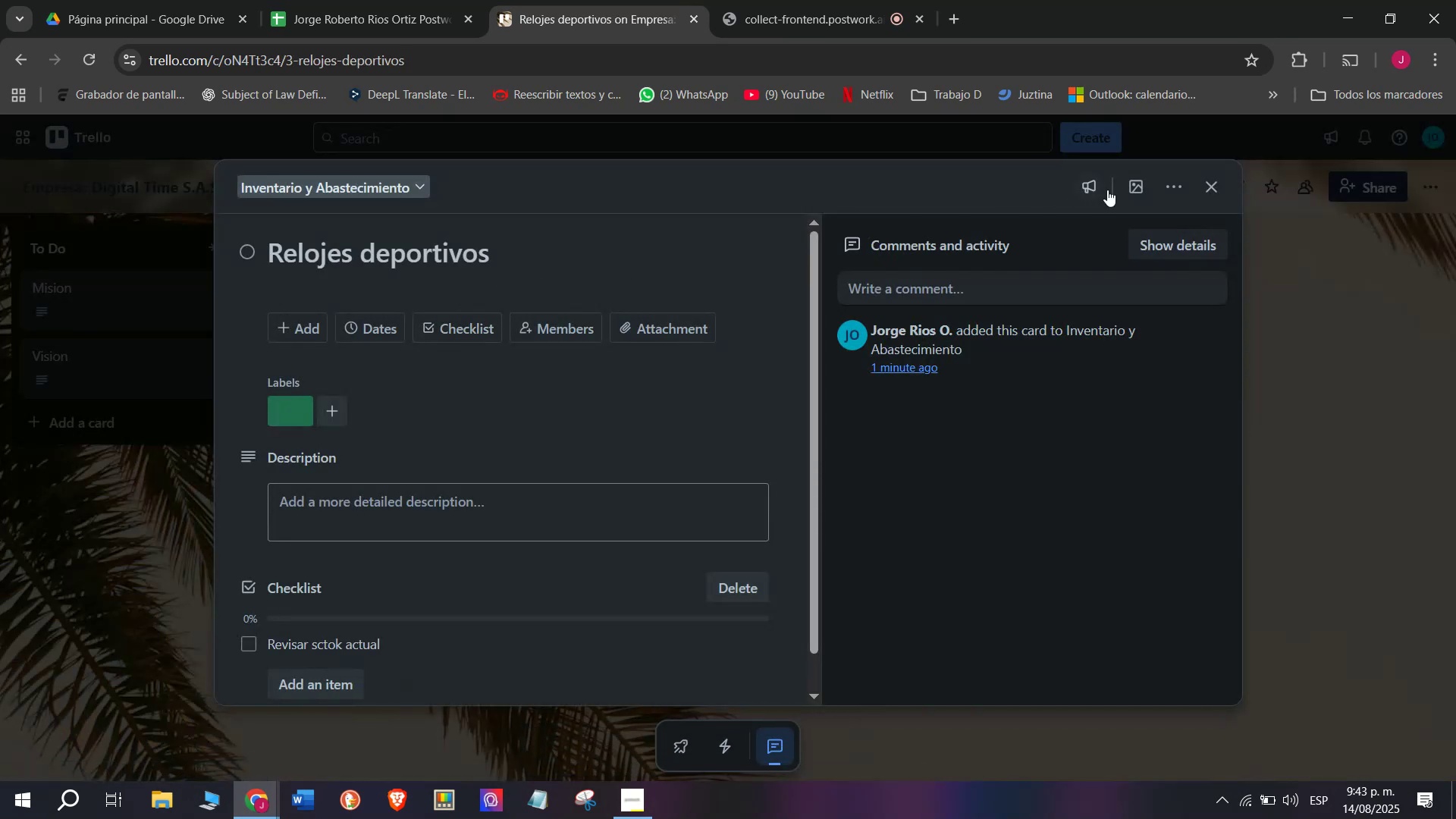 
left_click([1214, 186])
 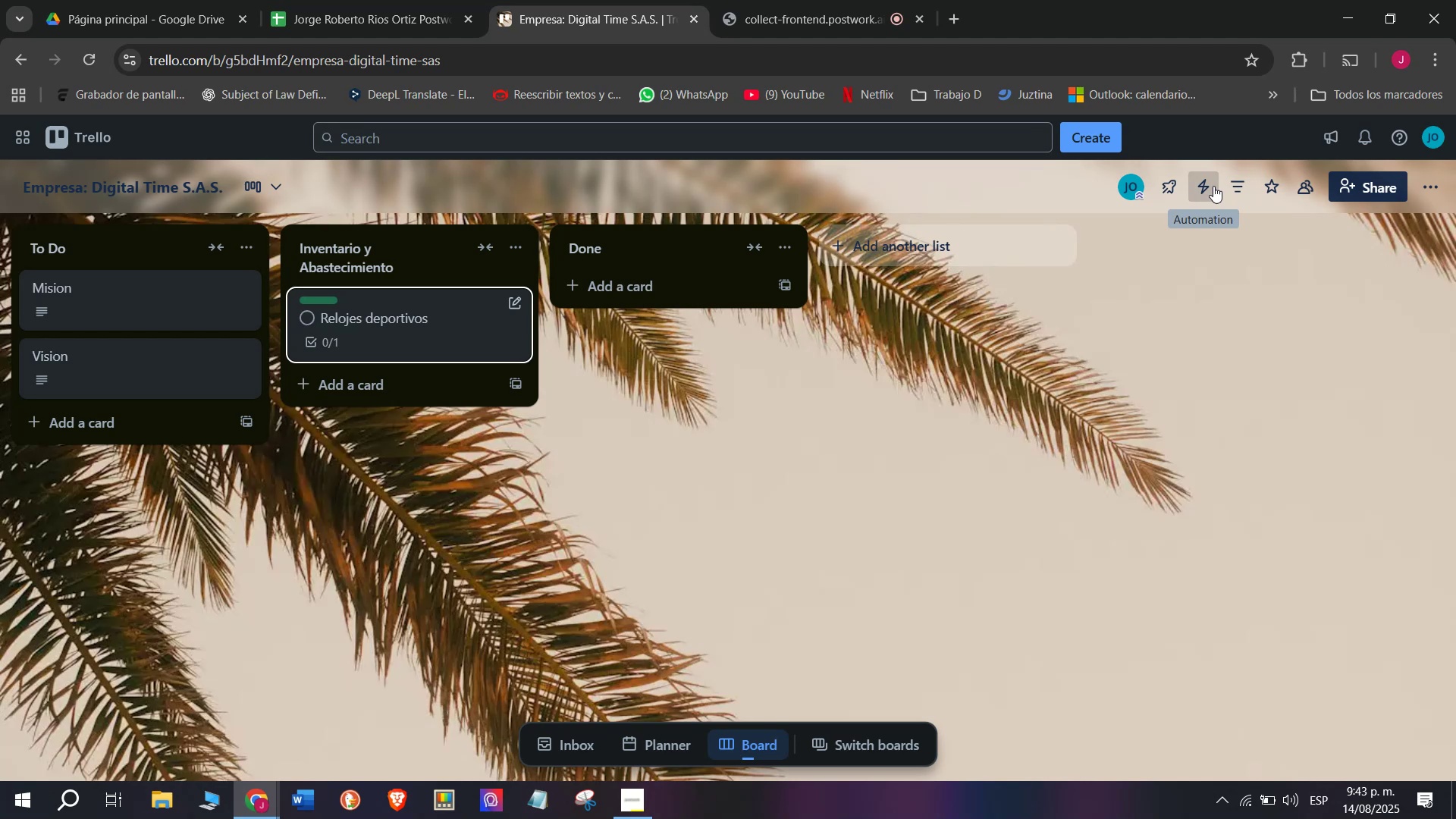 
wait(31.73)
 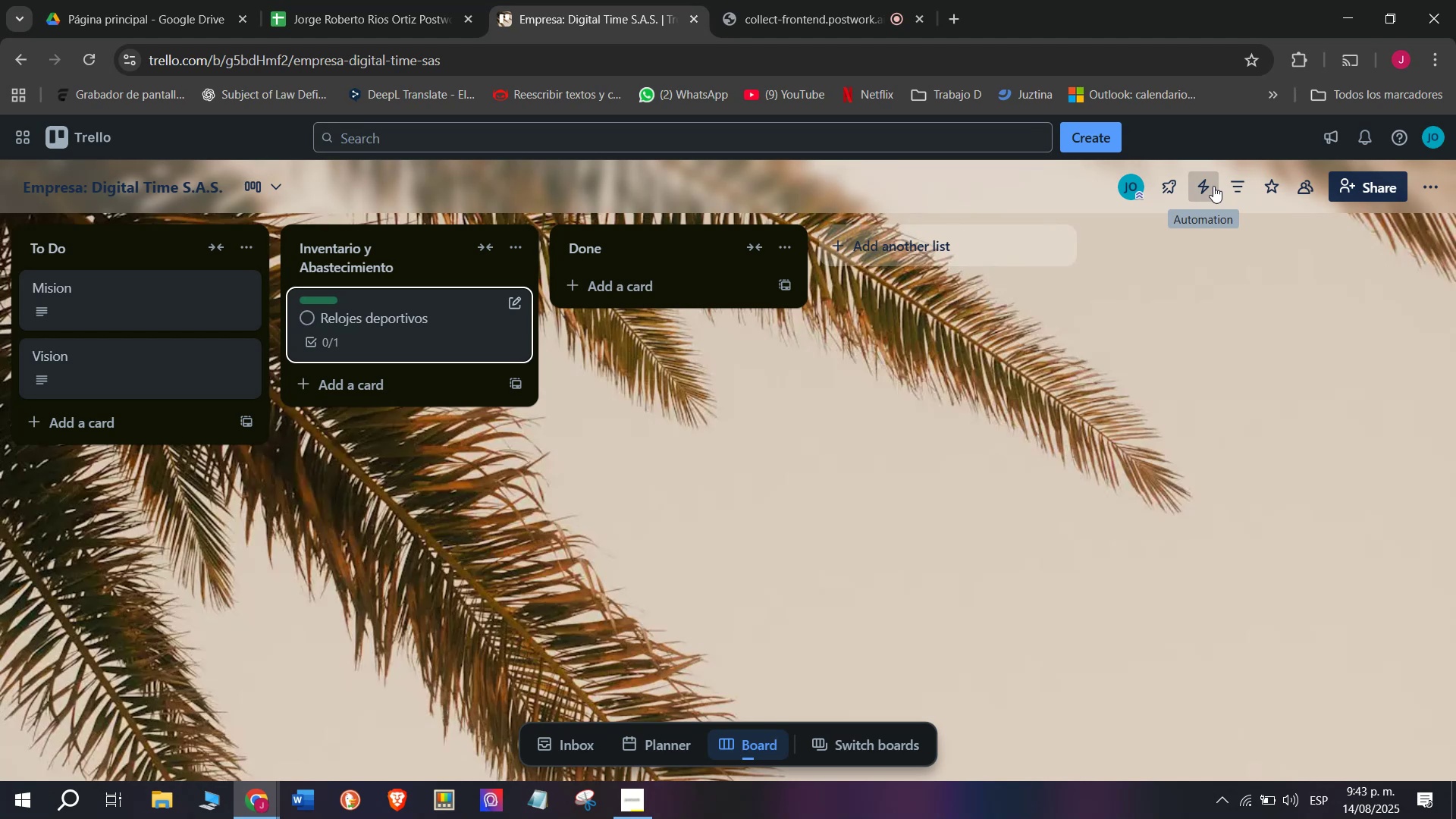 
key(Backspace)
type(Sport w)
key(Backspace)
type(a)
key(Backspace)
type(watxche)
key(Backspace)
key(Backspace)
key(Backspace)
key(Backspace)
type(ches )
 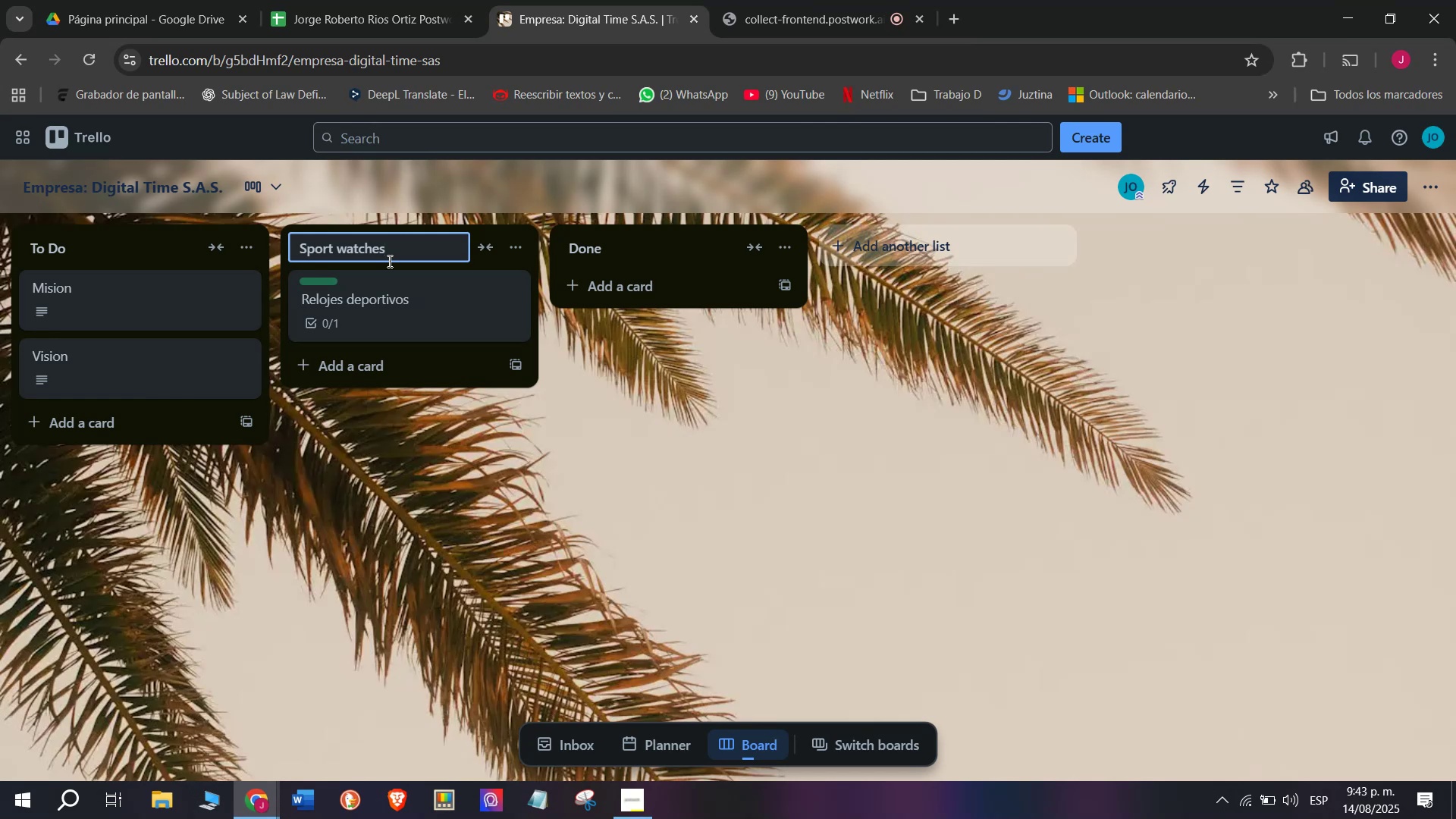 
key(Enter)
 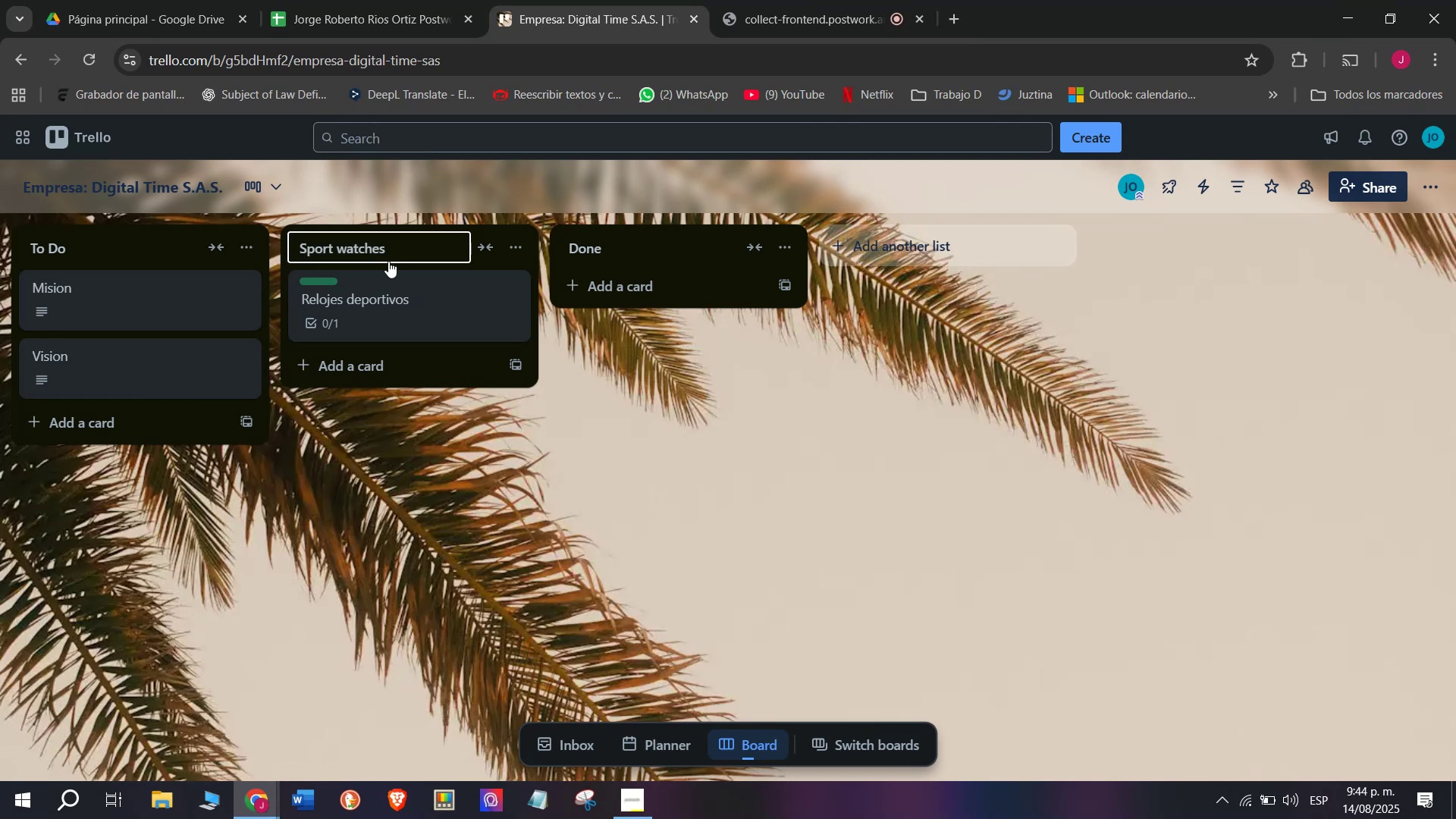 
left_click([384, 306])
 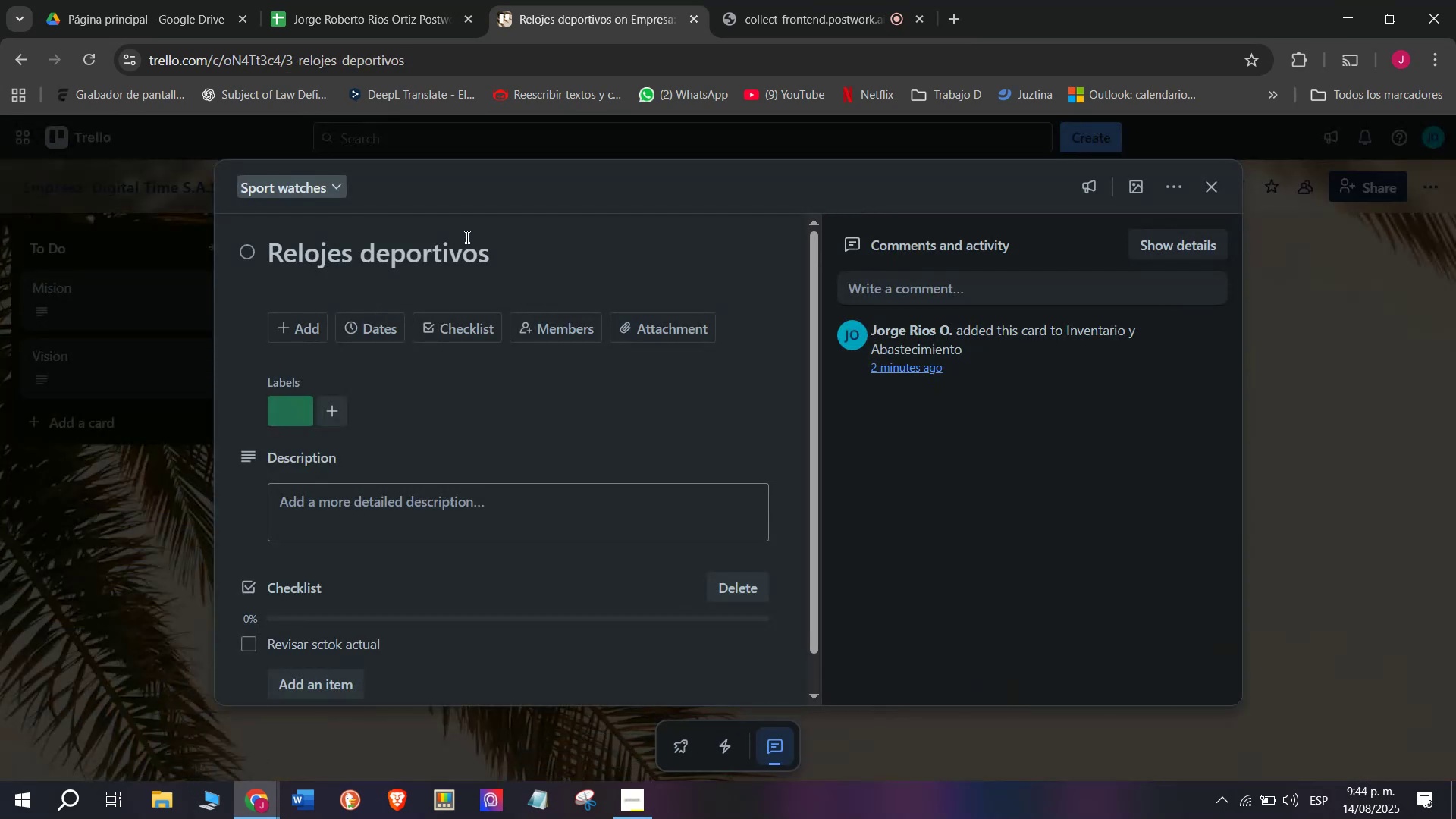 
left_click([466, 249])
 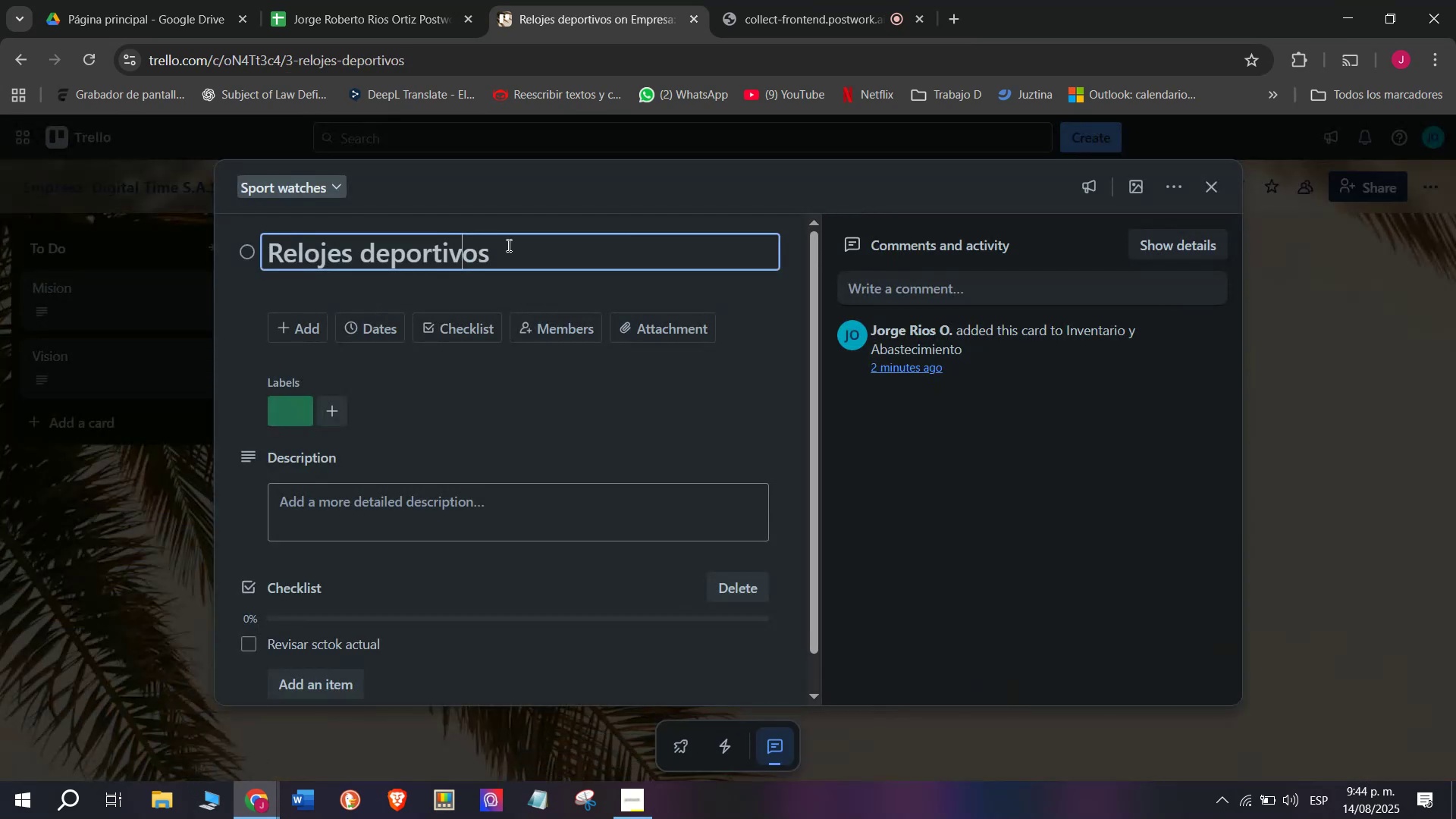 
left_click_drag(start_coordinate=[512, 246], to_coordinate=[272, 268])
 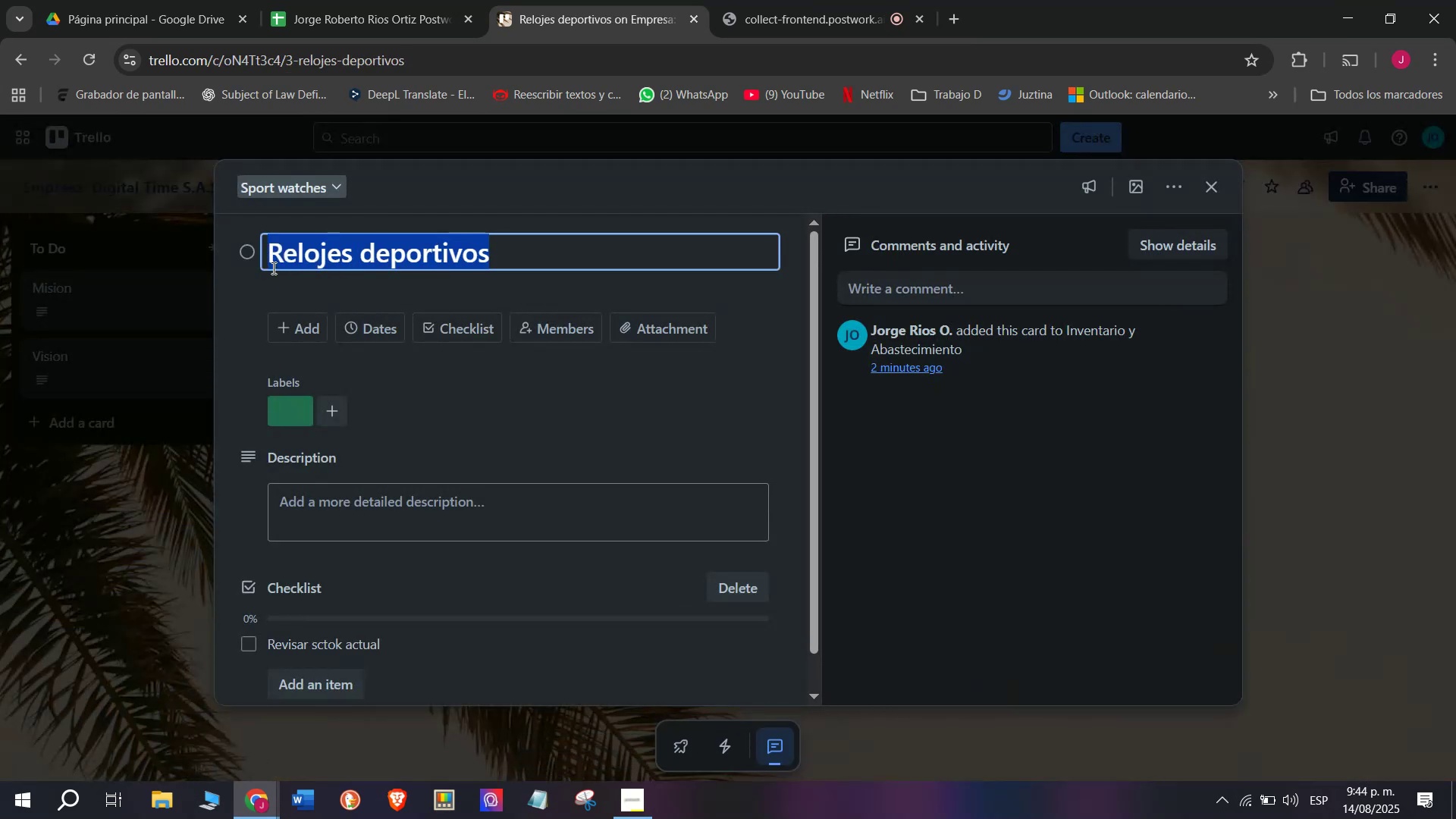 
key(Backspace)
type(Sportas)
key(Backspace)
key(Backspace)
key(Backspace)
type(ts watches )
 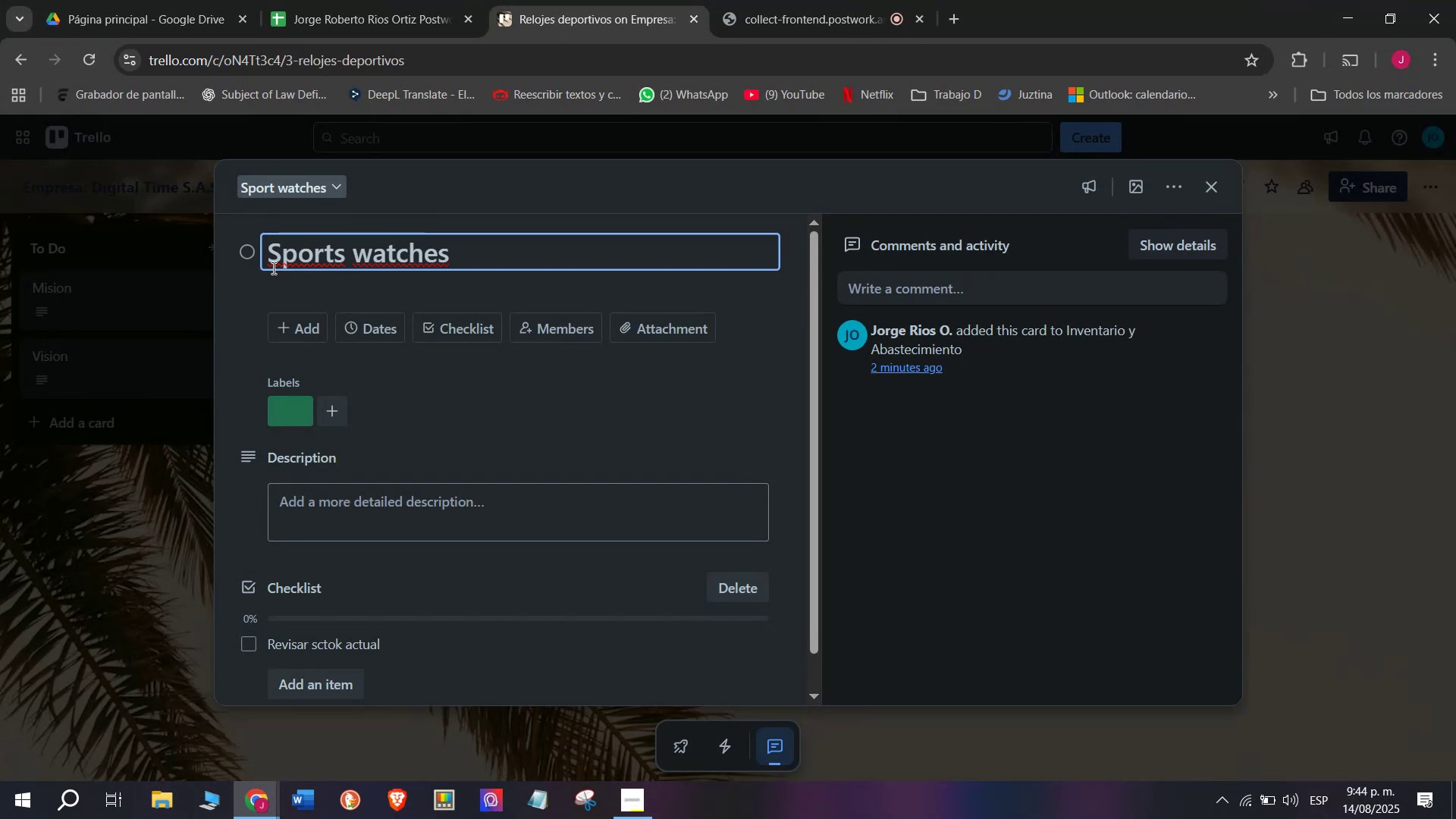 
key(Enter)
 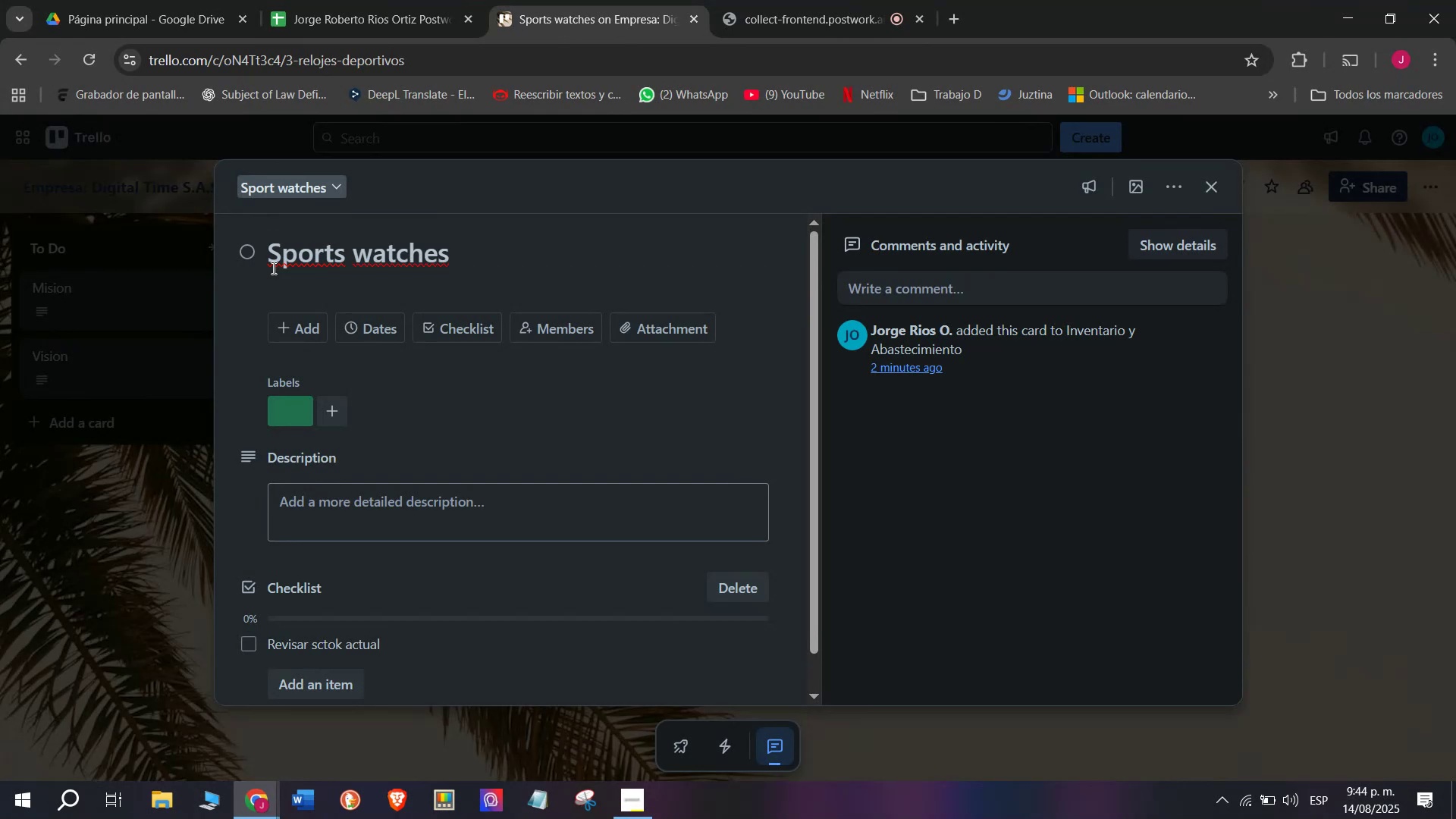 
scroll: coordinate [406, 416], scroll_direction: down, amount: 2.0
 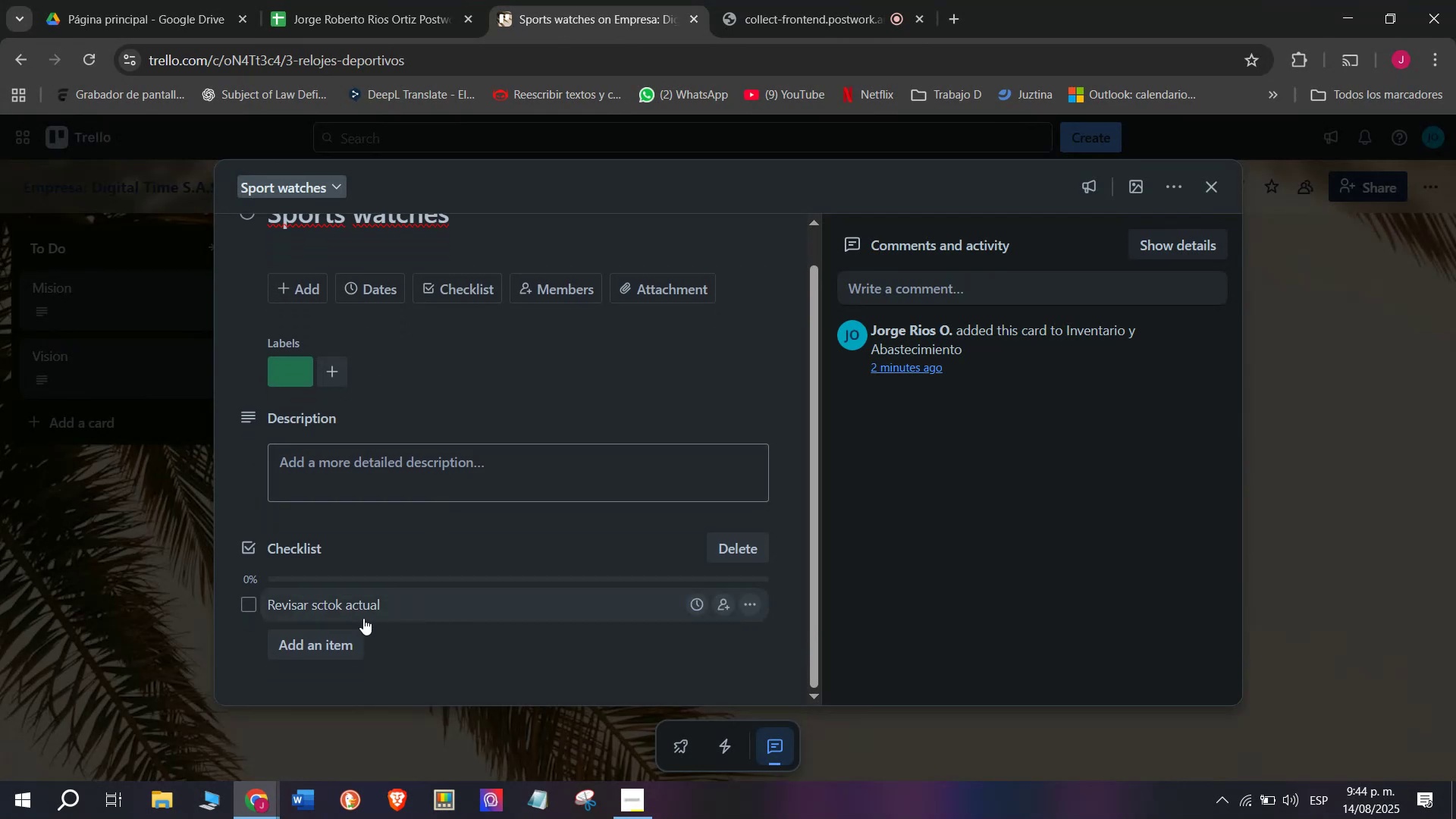 
left_click([329, 635])
 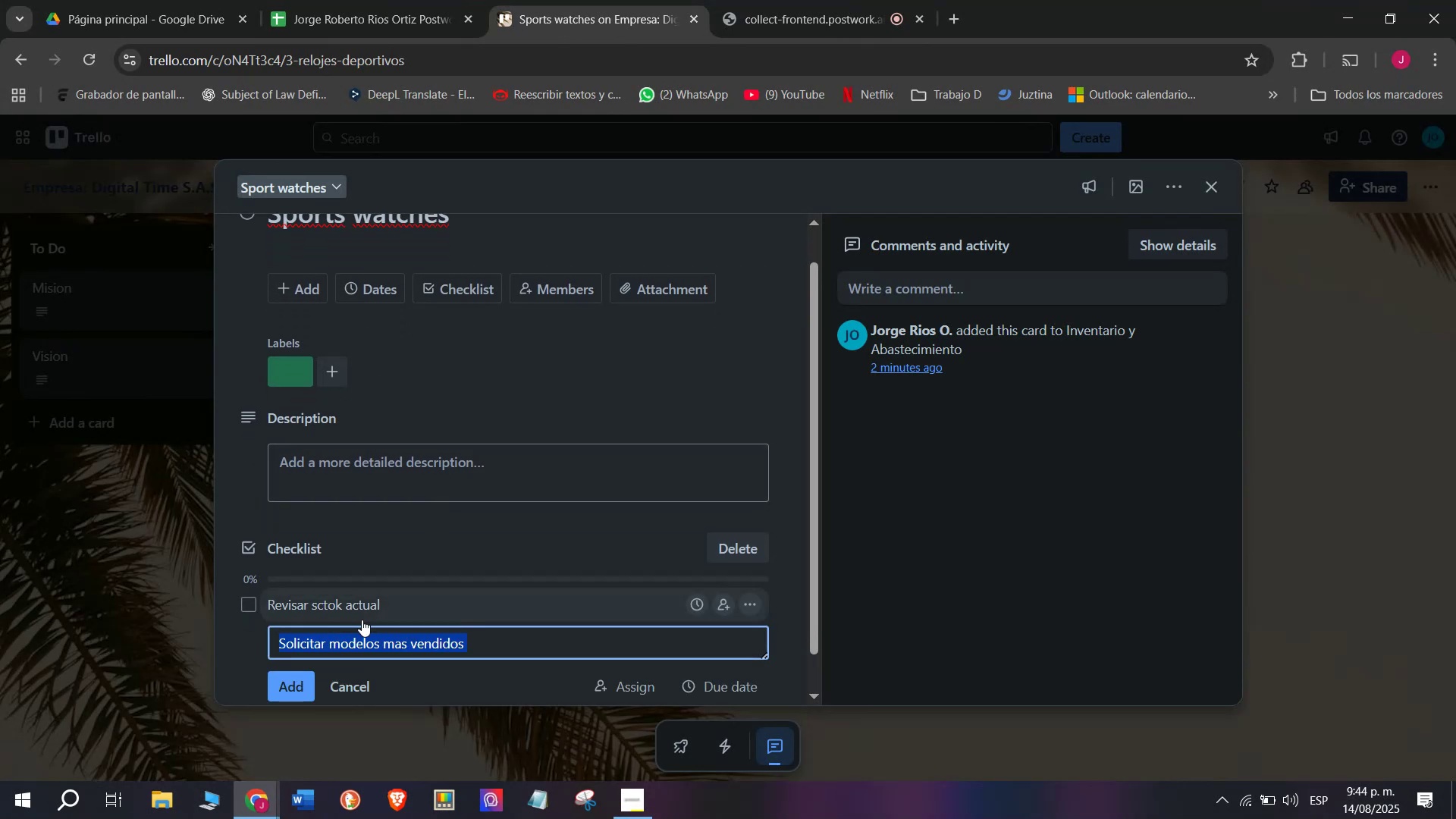 
scroll: coordinate [372, 613], scroll_direction: down, amount: 4.0
 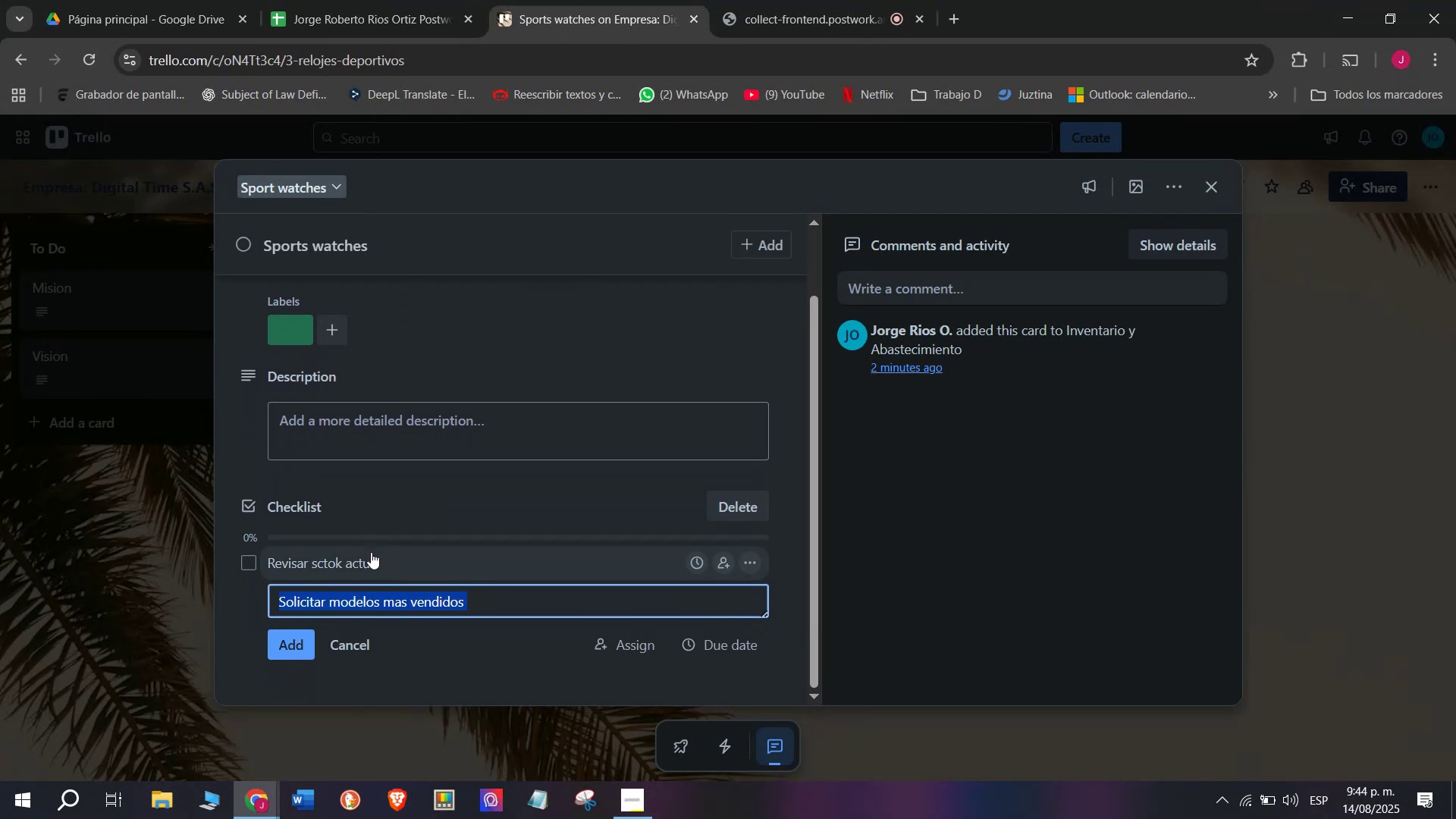 
left_click([371, 552])
 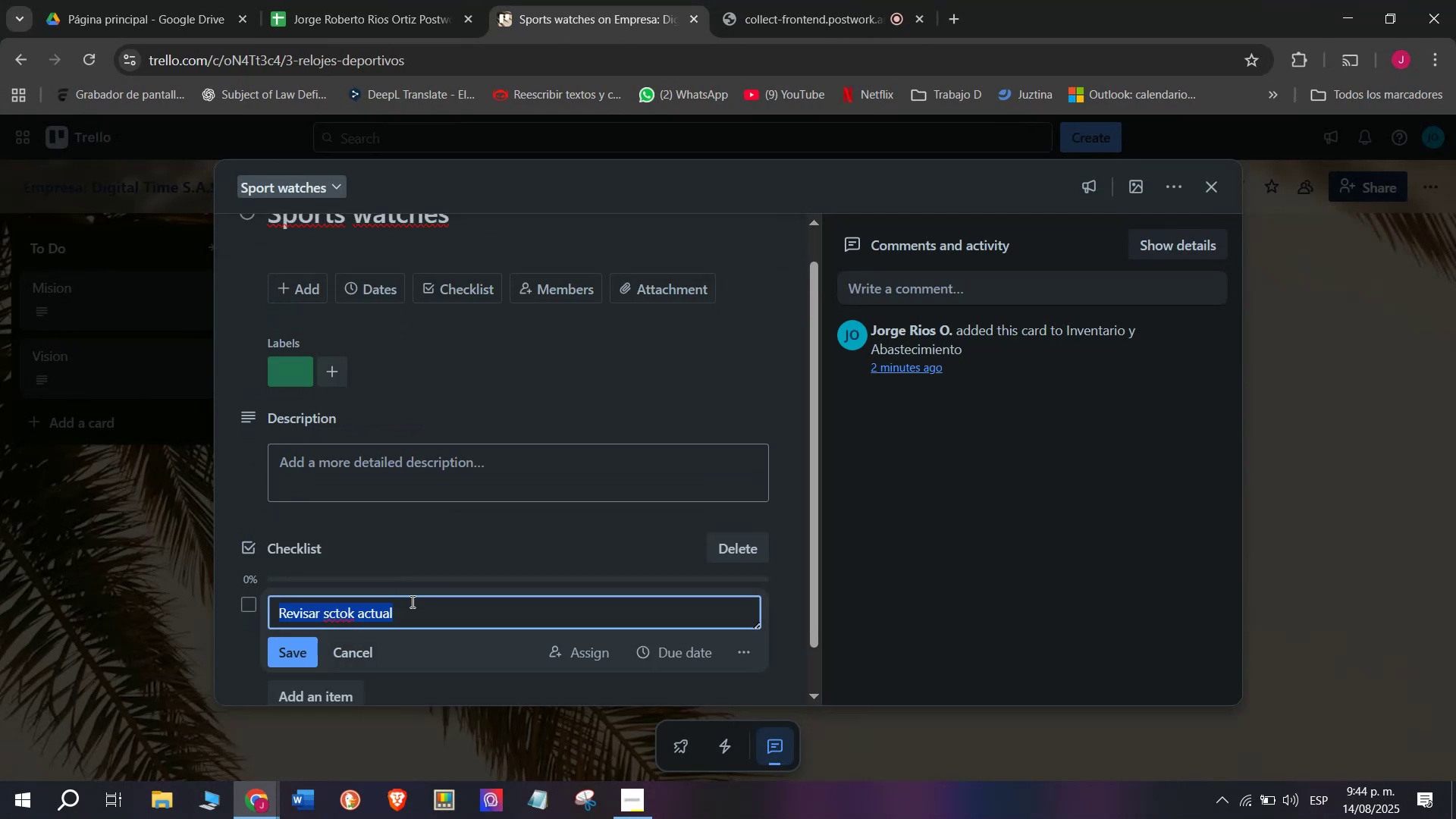 
key(Backspace)
type(Ches)
key(Backspace)
type(])
key(Backspace)
type(cjk)
key(Backspace)
type(k)
key(Backspace)
key(Backspace)
type(kcurretr)
key(Backspace)
key(Backspace)
key(Backspace)
key(Backspace)
key(Backspace)
key(Backspace)
key(Backspace)
type( dcurret)
key(Backspace)
key(Backspace)
key(Backspace)
type(curret)
 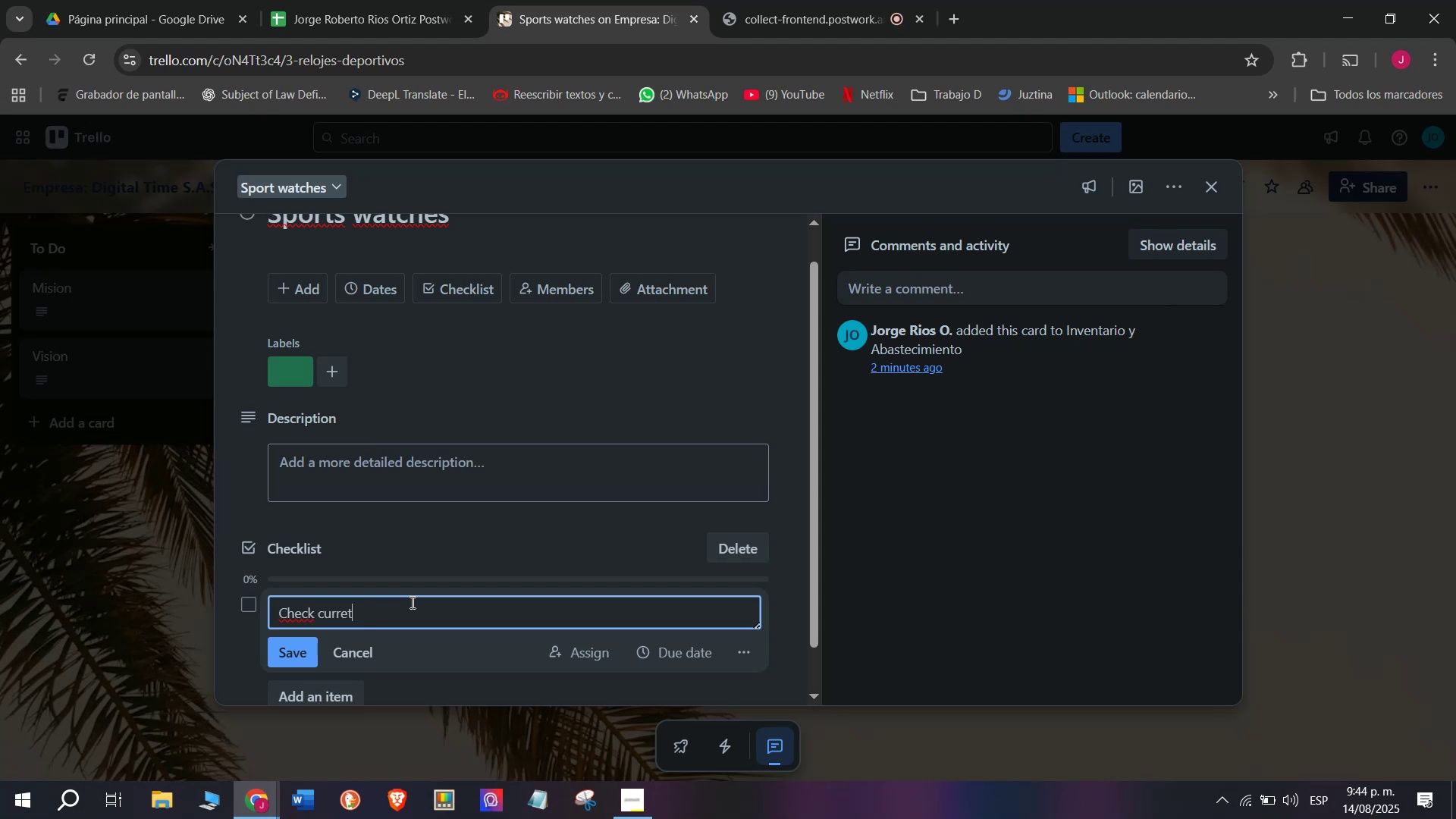 
key(Backspace)
type(nt stock)
 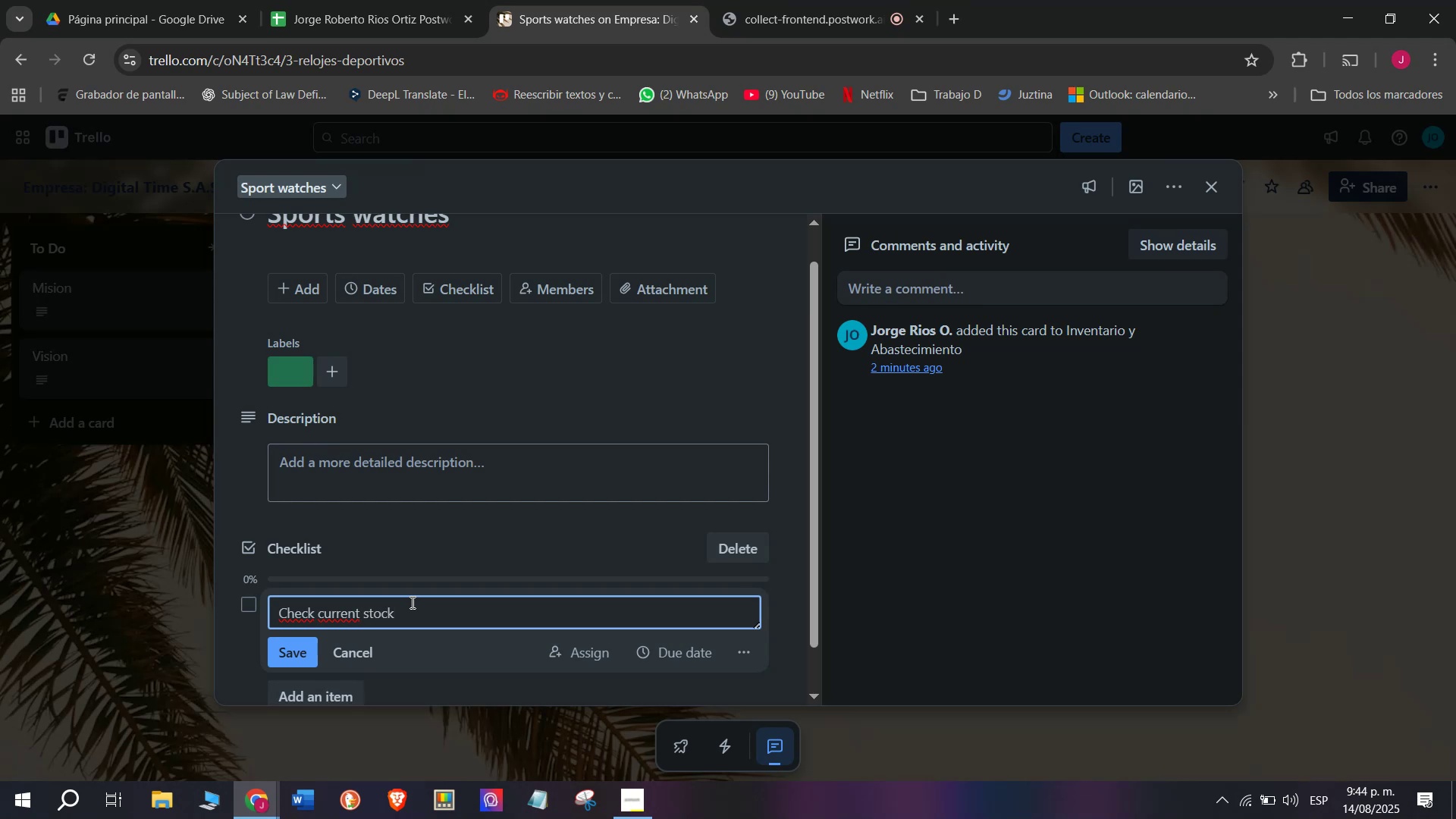 
key(Enter)
 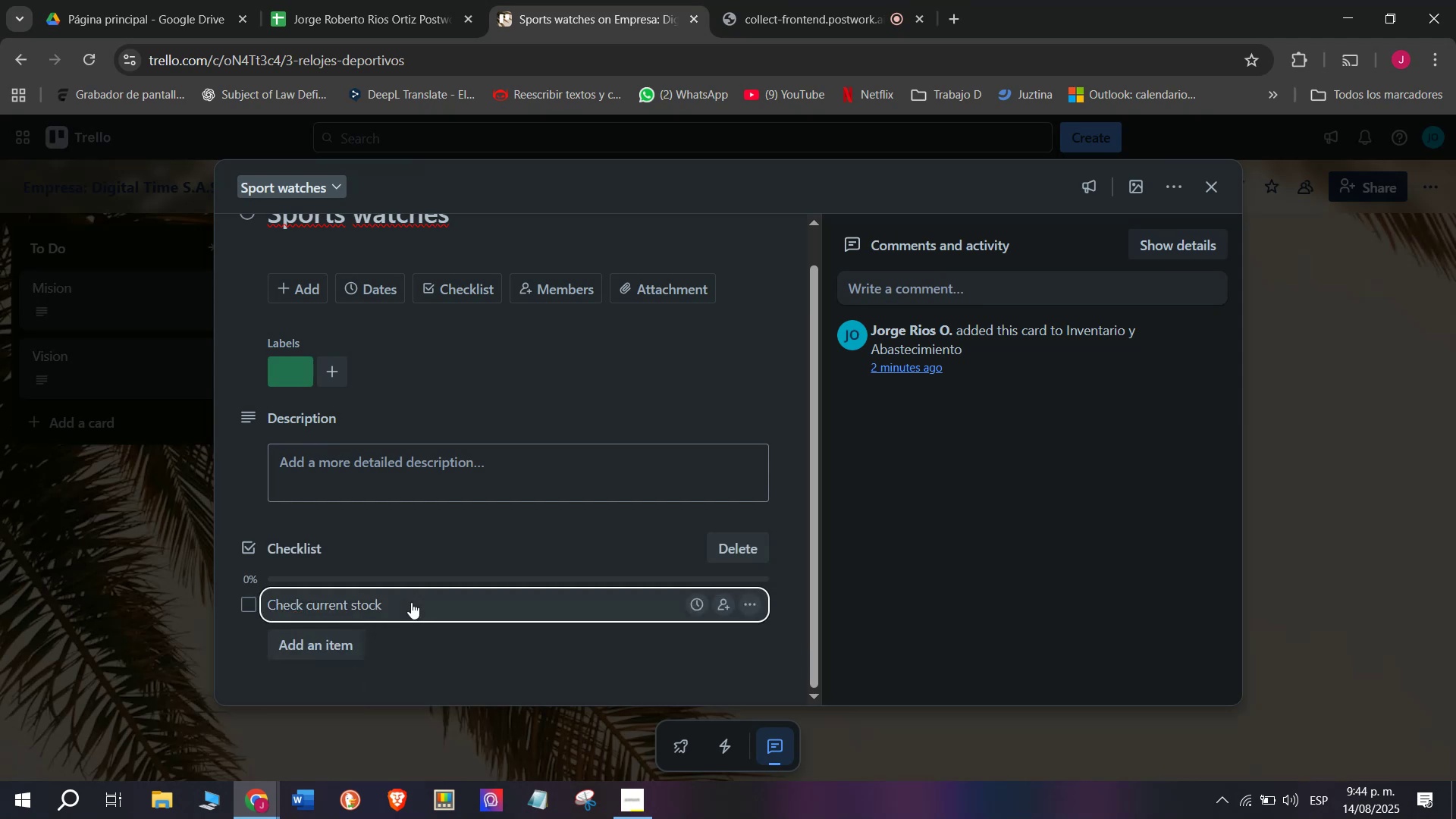 
scroll: coordinate [411, 602], scroll_direction: down, amount: 2.0
 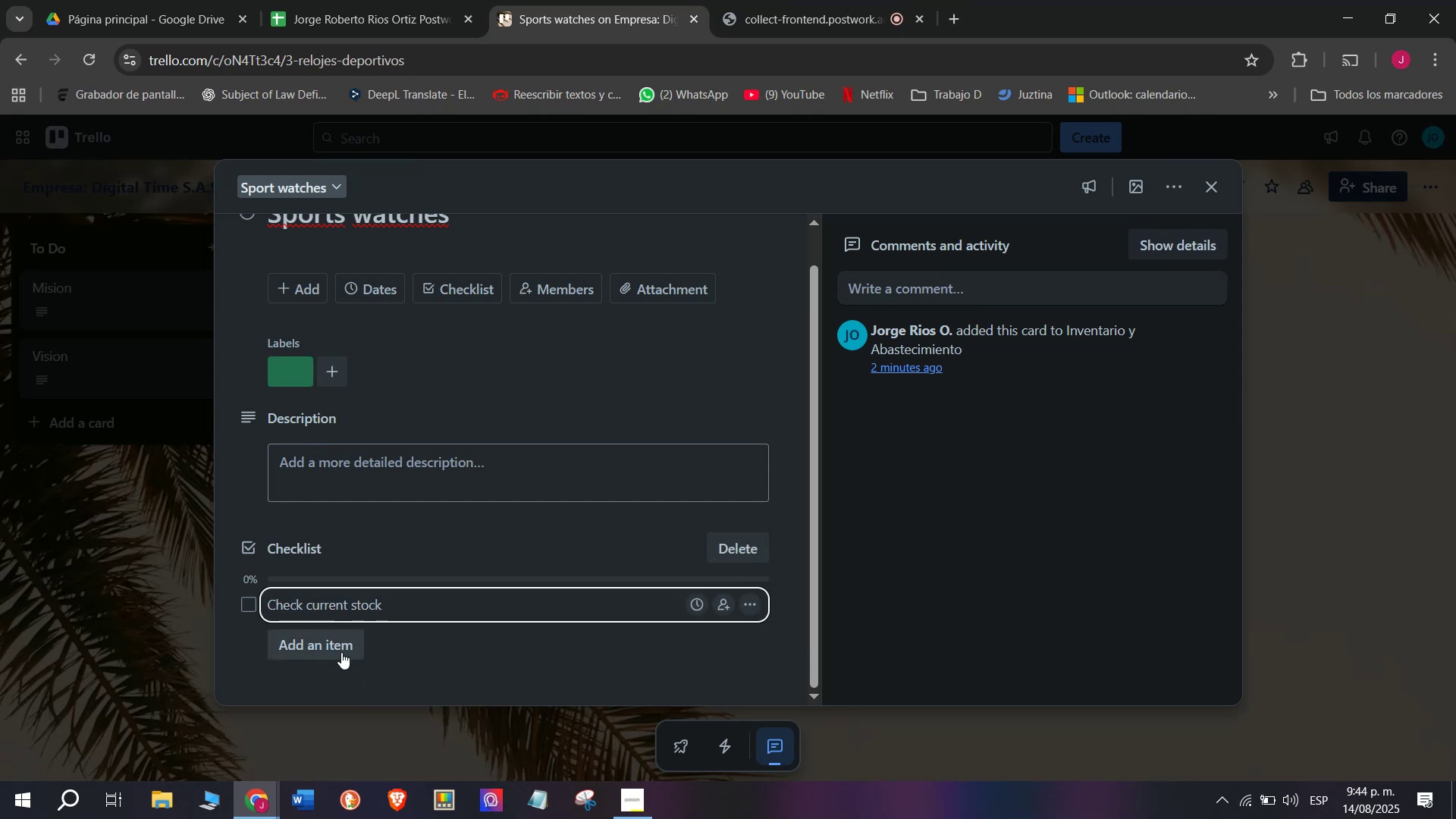 
left_click([340, 652])
 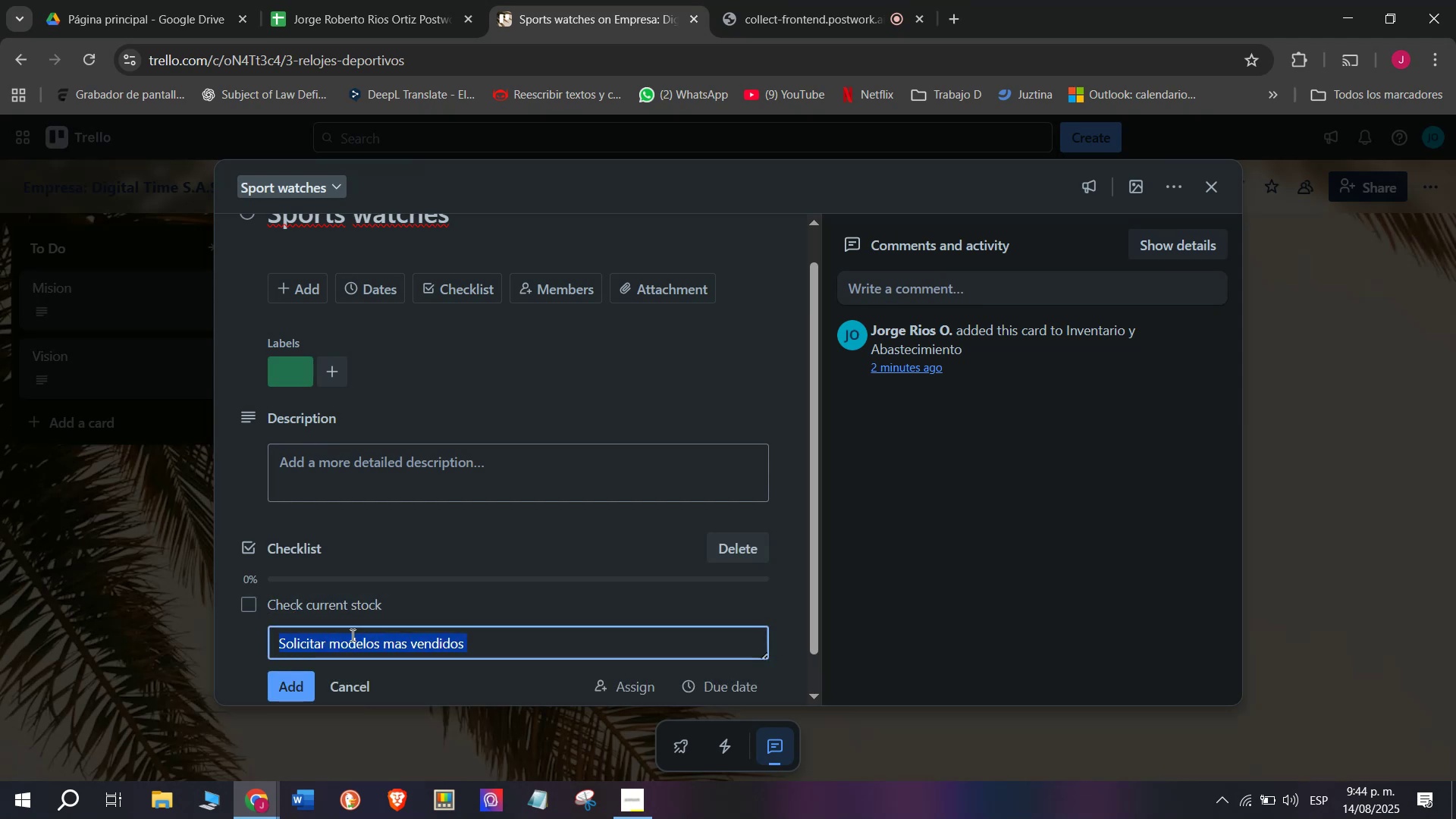 
scroll: coordinate [381, 585], scroll_direction: down, amount: 1.0
 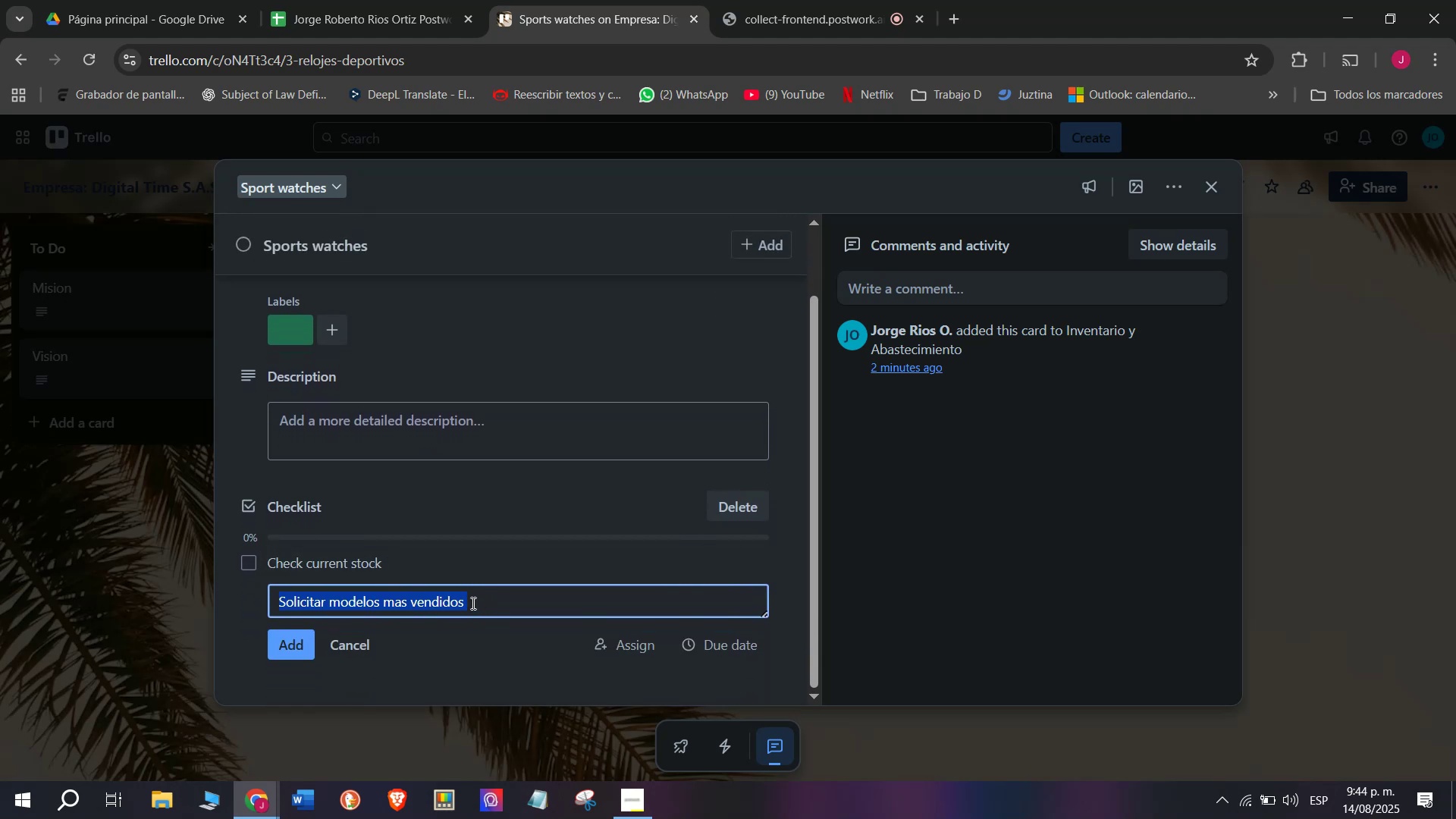 
key(Backspace)
type(Order top-sellki]])
key(Backspace)
key(Backspace)
key(Backspace)
key(Backspace)
type(ing)
 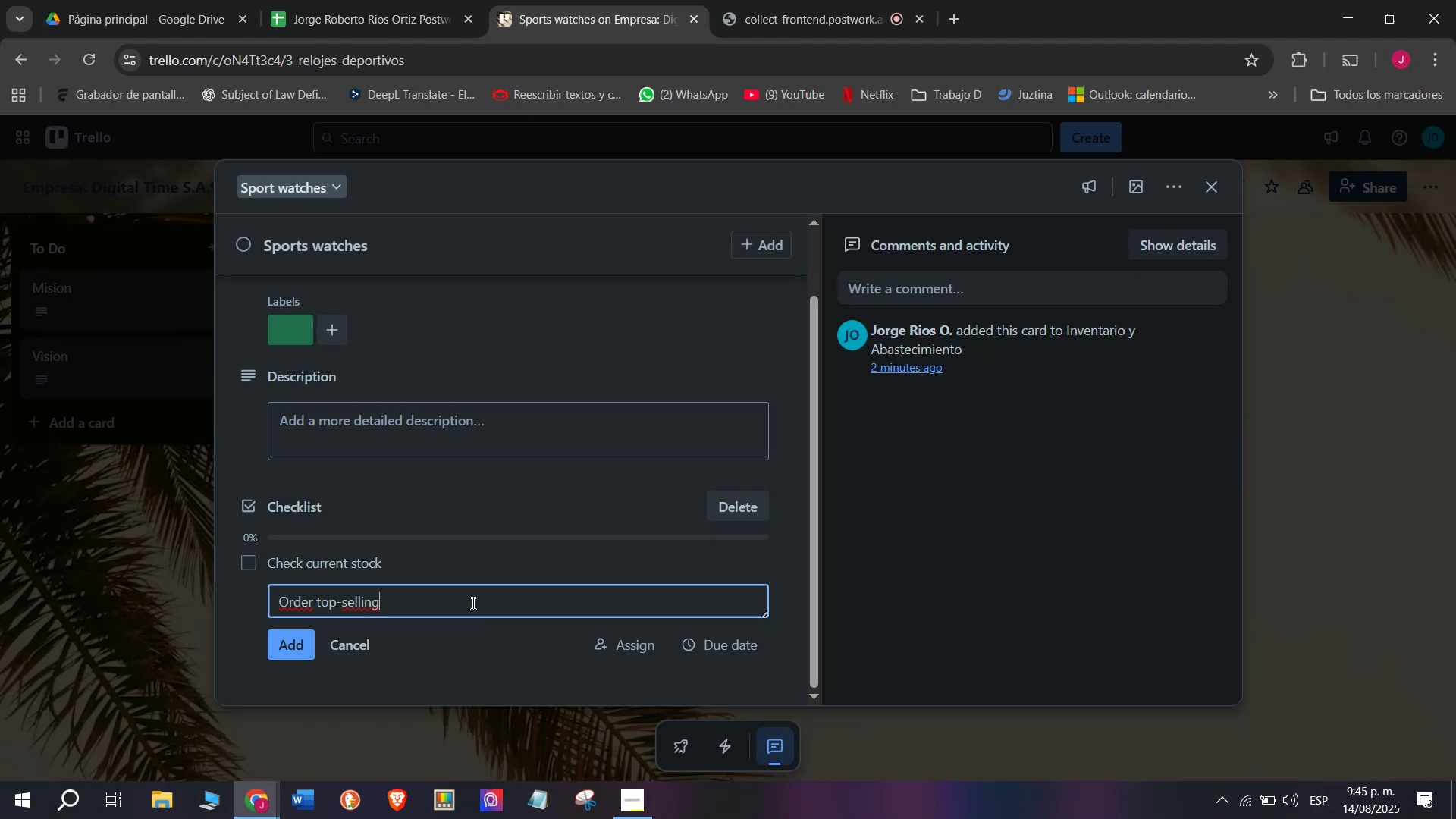 
type( modelos)
key(Backspace)
type(s)
key(Backspace)
key(Backspace)
type(s)
 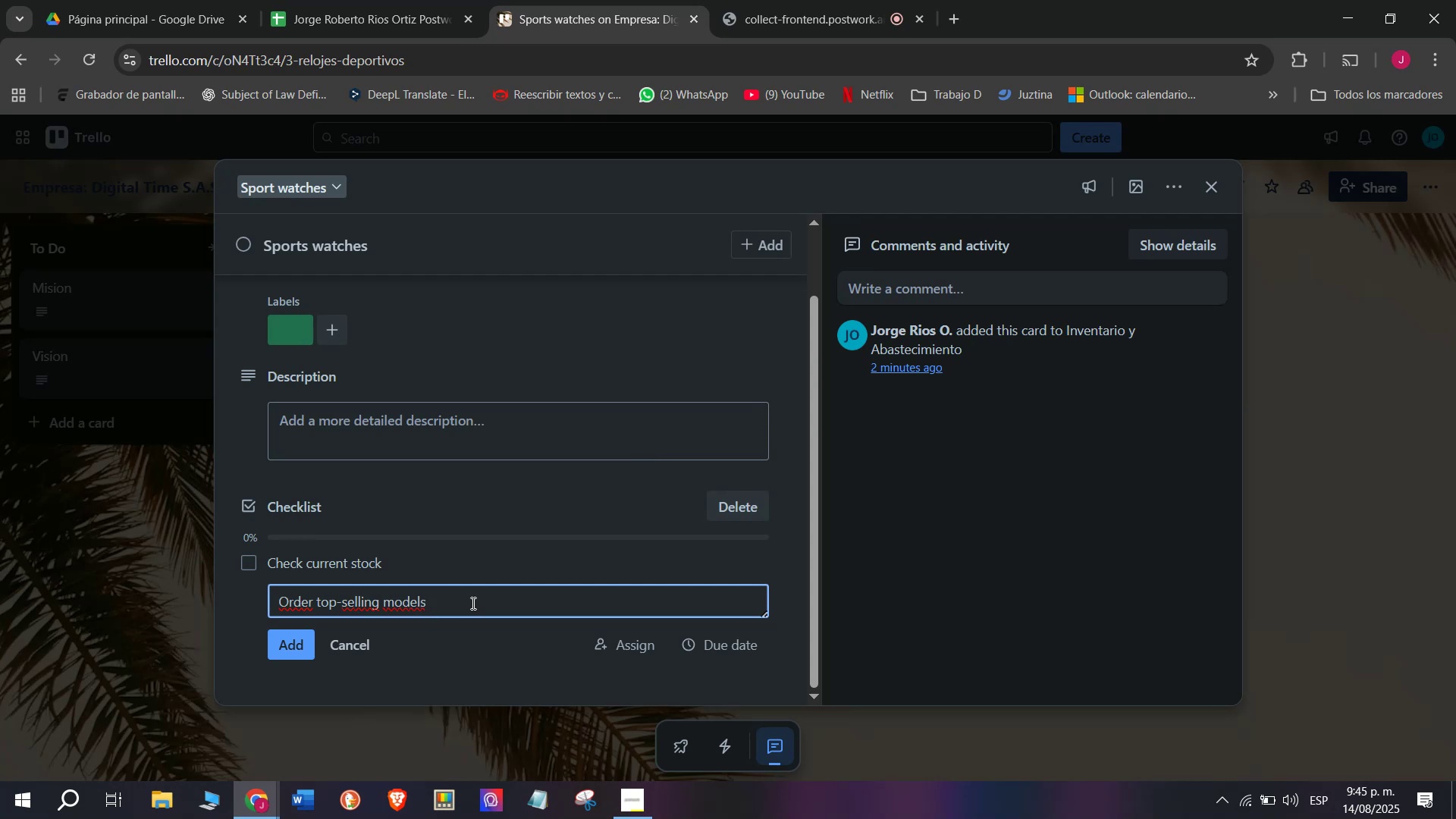 
key(Enter)
 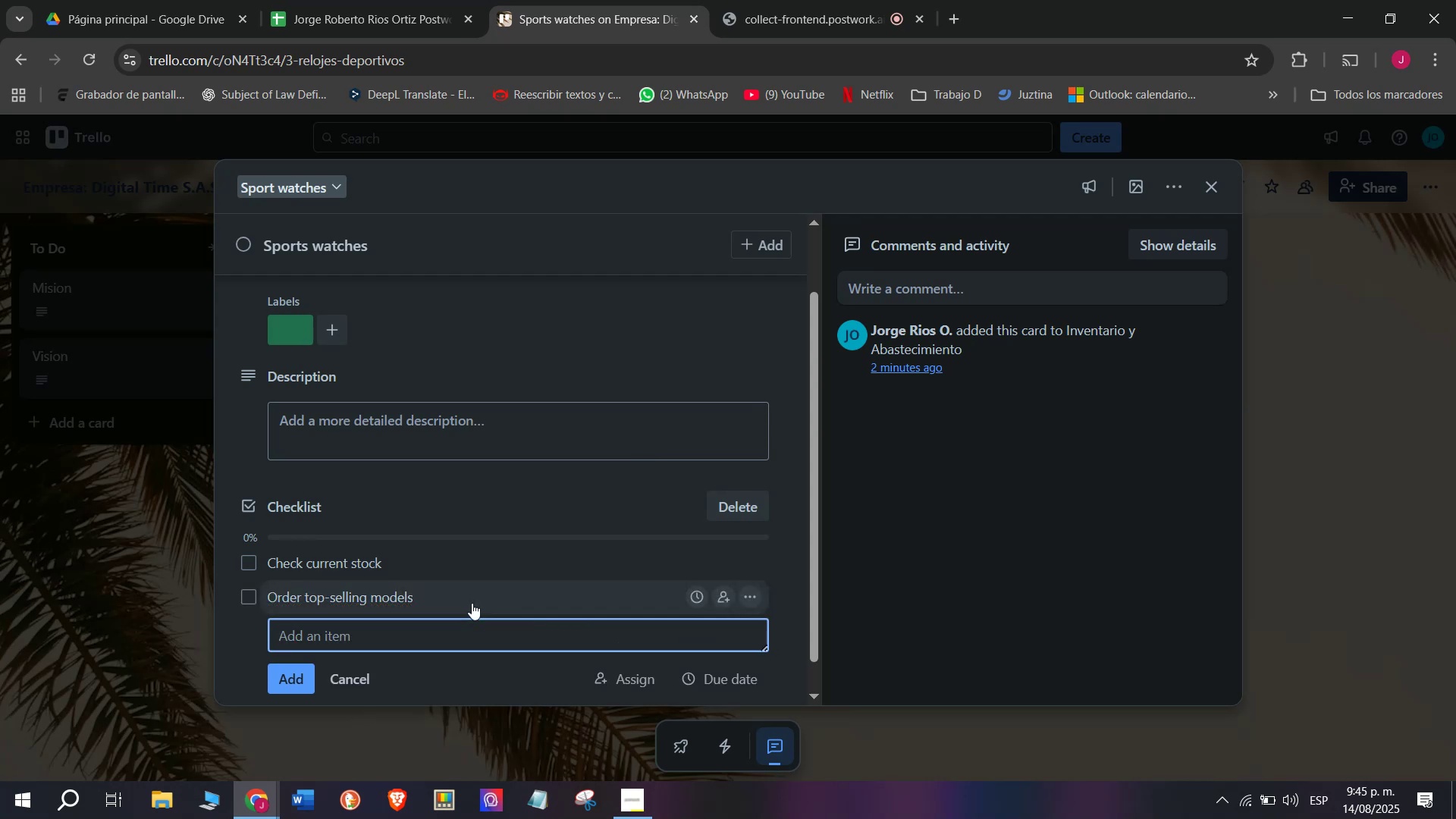 
type(Condfr)
key(Backspace)
key(Backspace)
key(Backspace)
key(Backspace)
type(nm)
key(Backspace)
type(firm delivery date)
 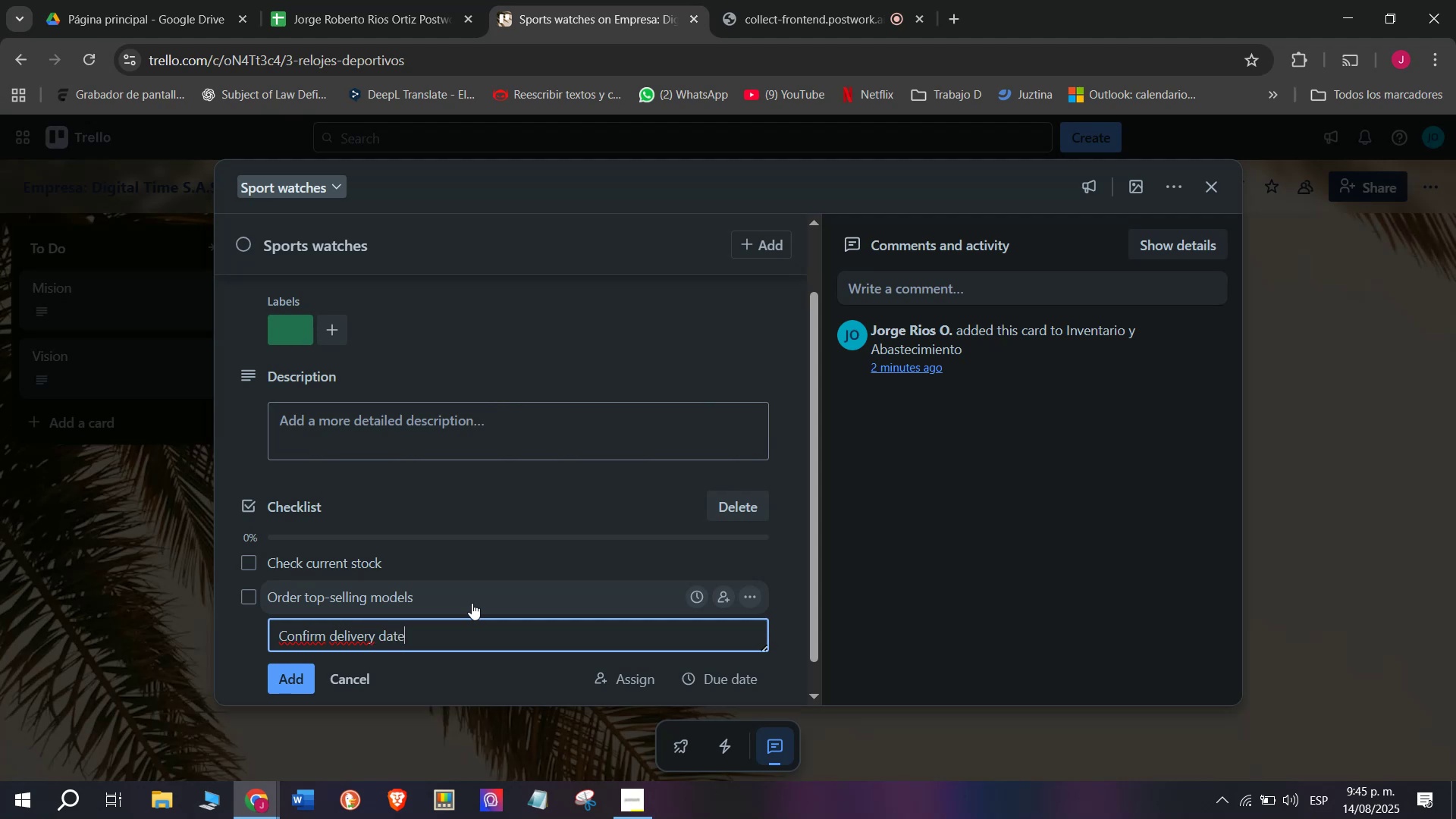 
key(Enter)
 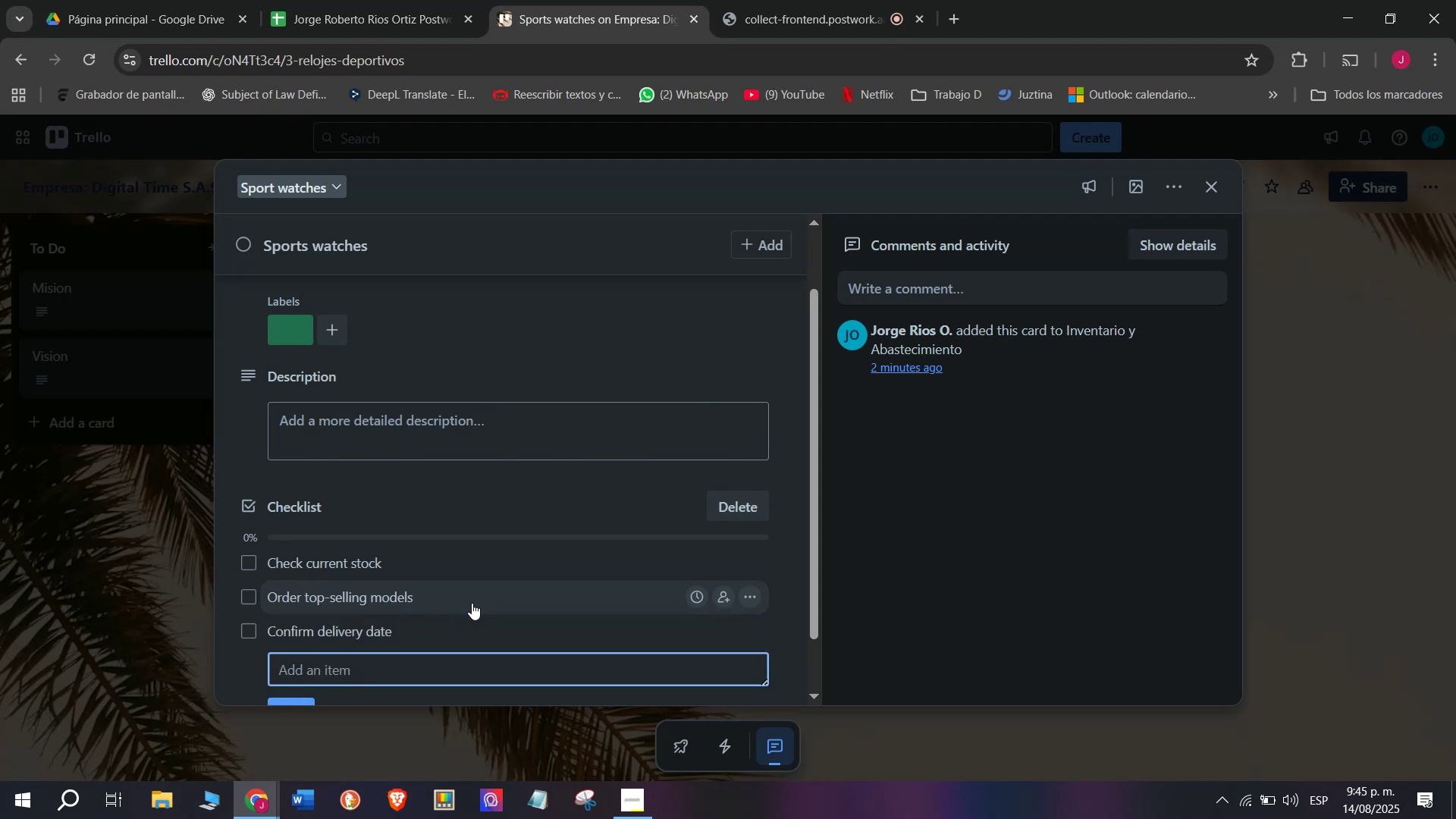 
type(Regui)
key(Backspace)
key(Backspace)
type(ister in system)
 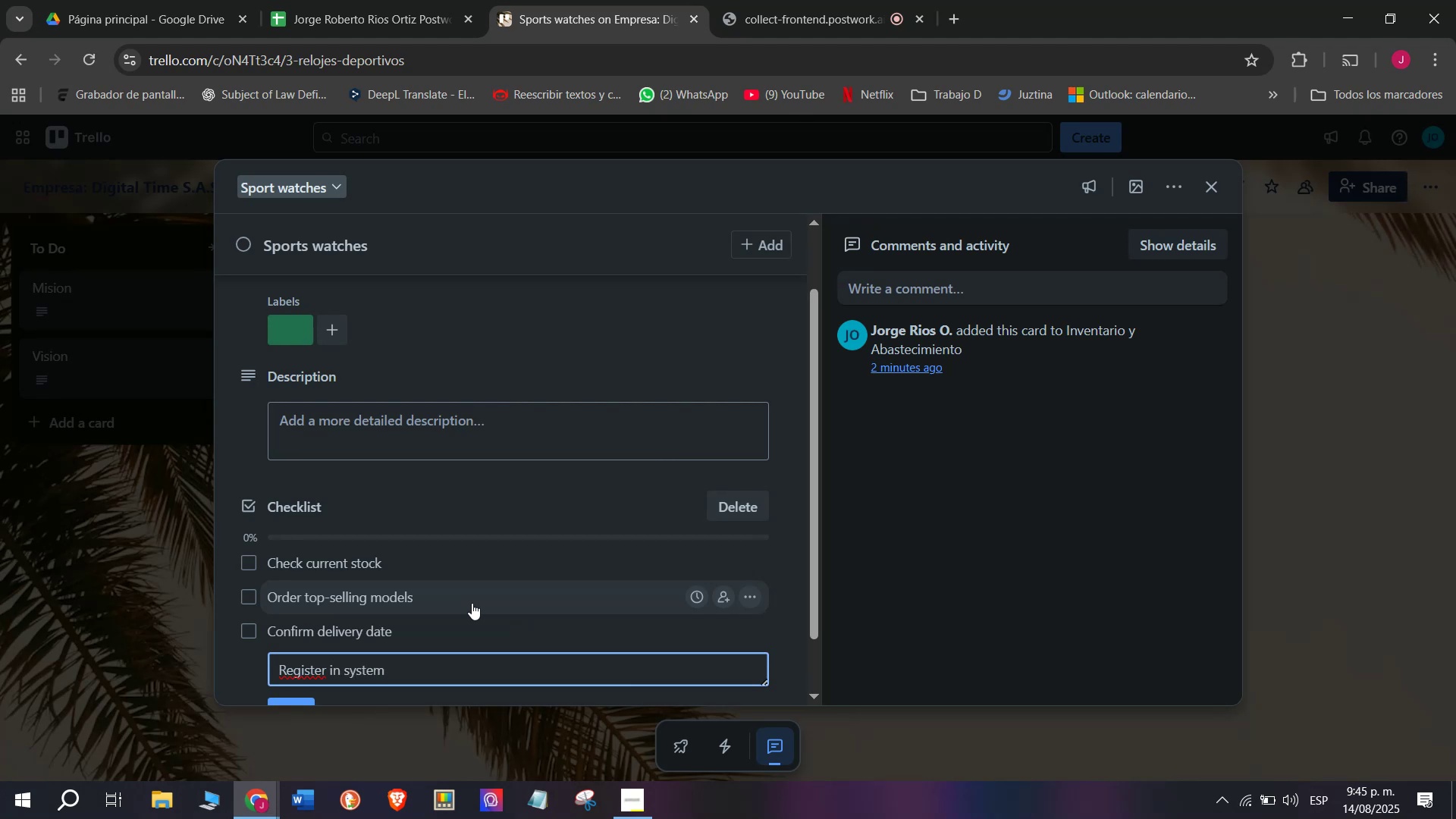 
key(Enter)
 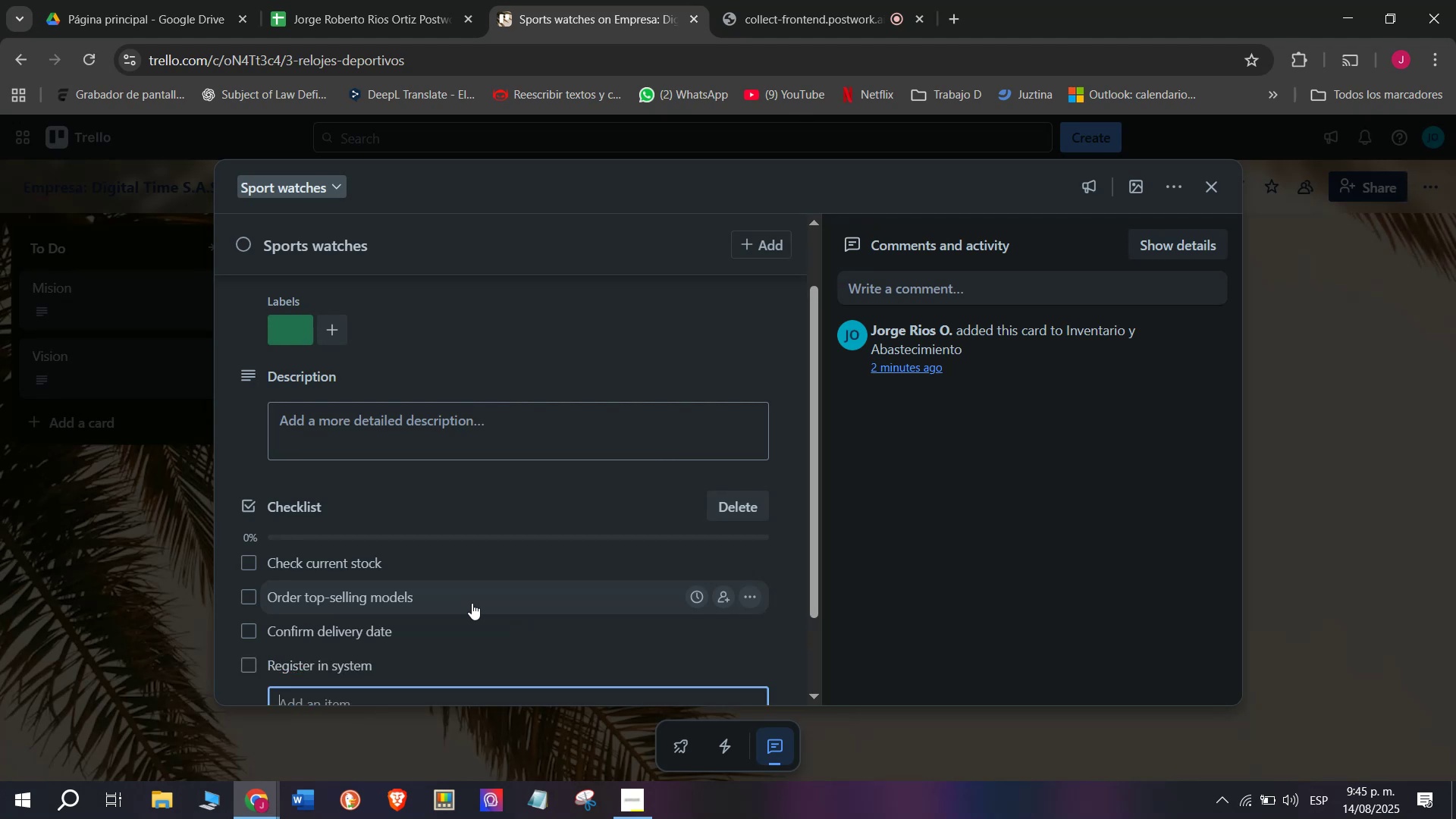 
scroll: coordinate [464, 601], scroll_direction: down, amount: 2.0
 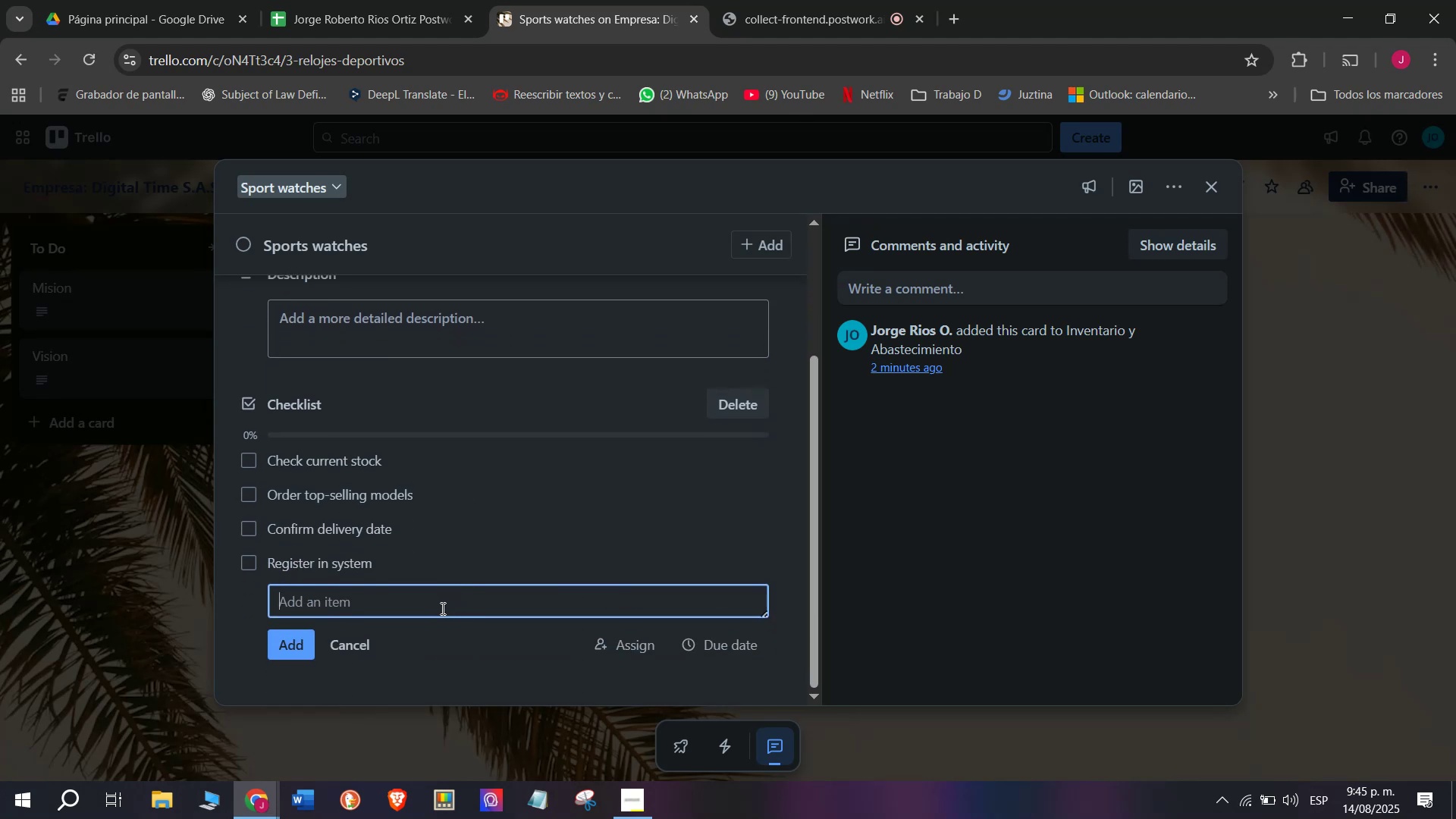 
type(Organice)
key(Backspace)
key(Backspace)
type(ze in warehopuse)
key(Backspace)
key(Backspace)
key(Backspace)
key(Backspace)
key(Backspace)
type(ouse )
 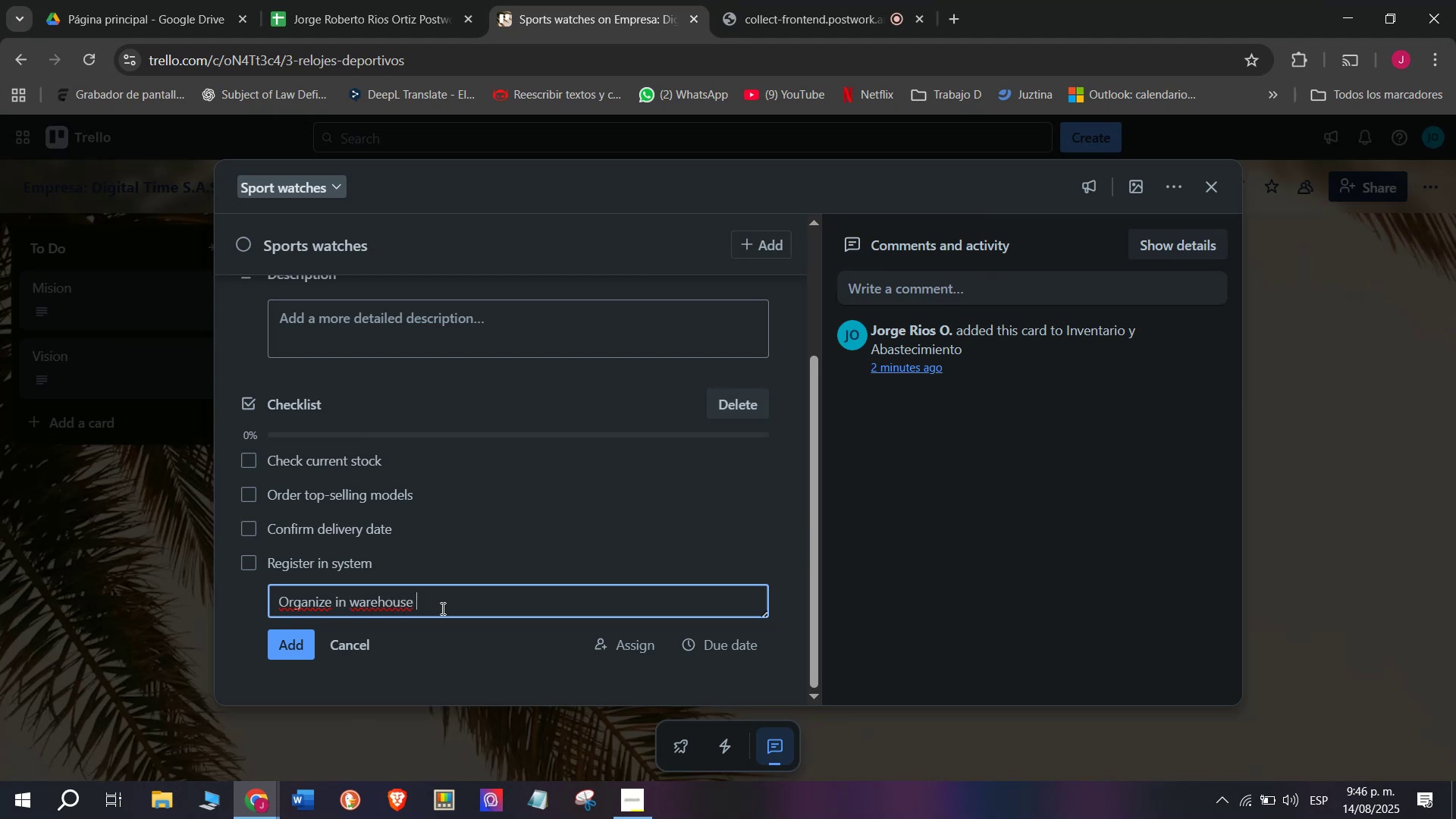 
key(Enter)
 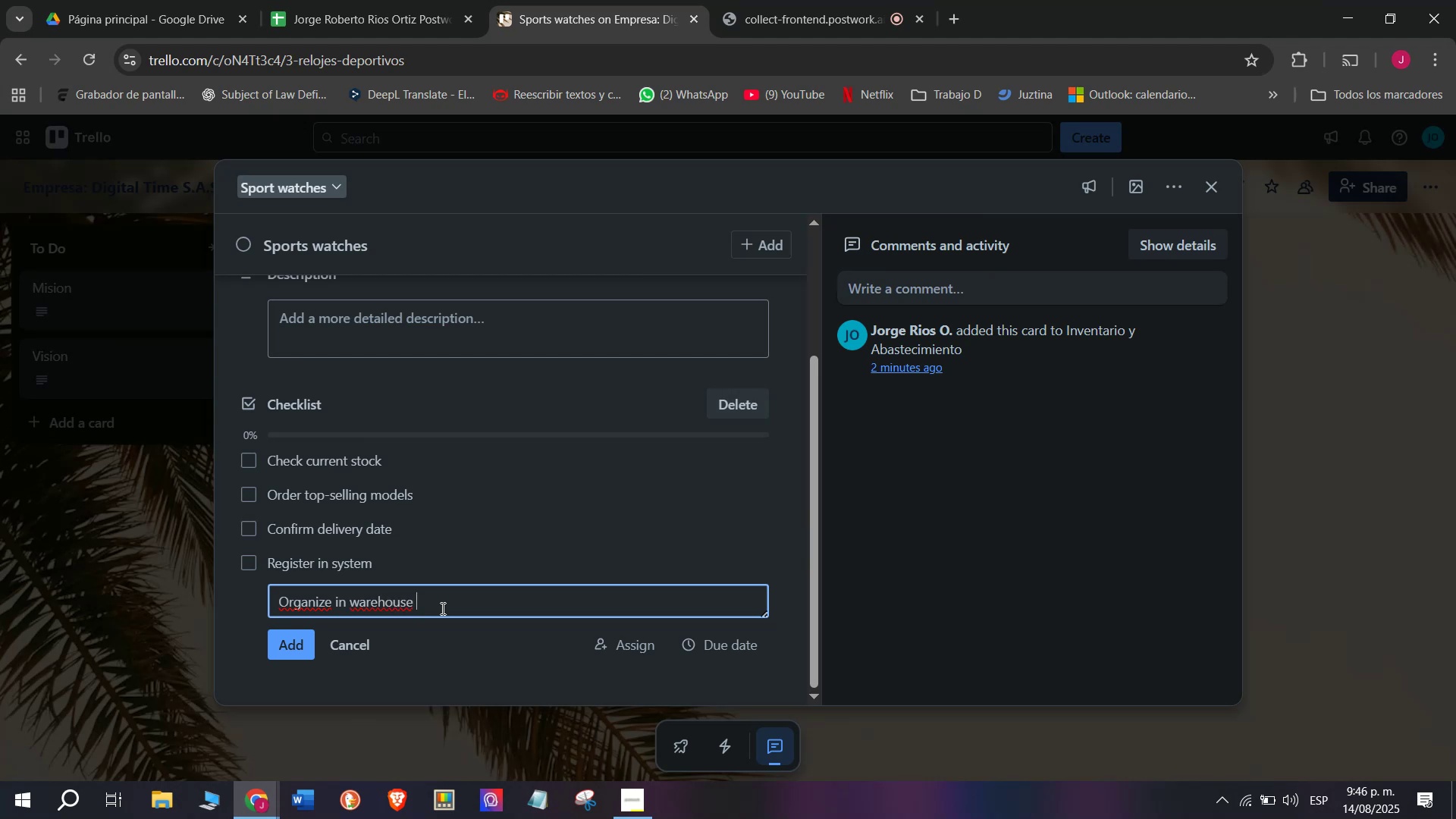 
type( Update catalog)
 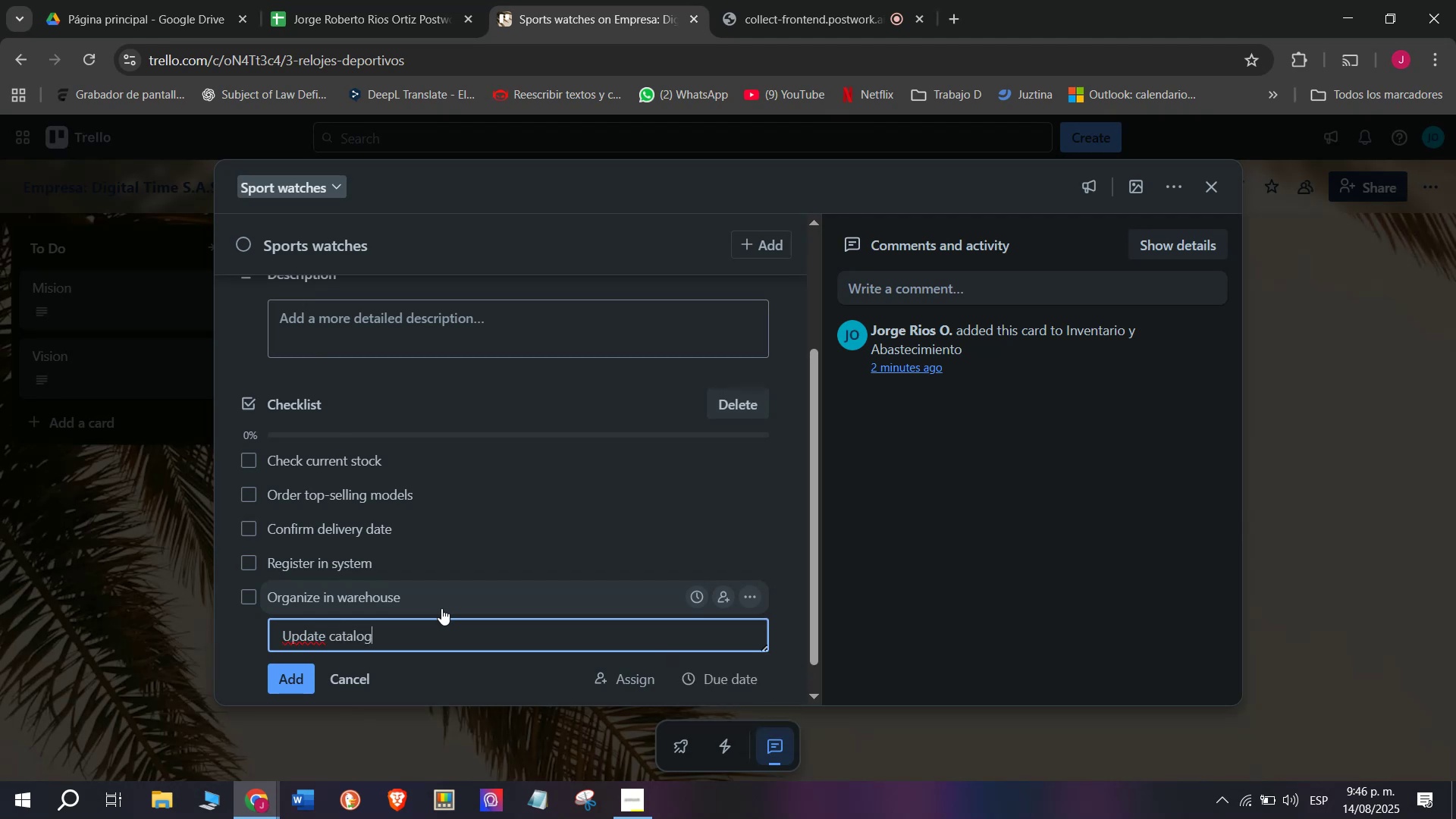 
key(Enter)
 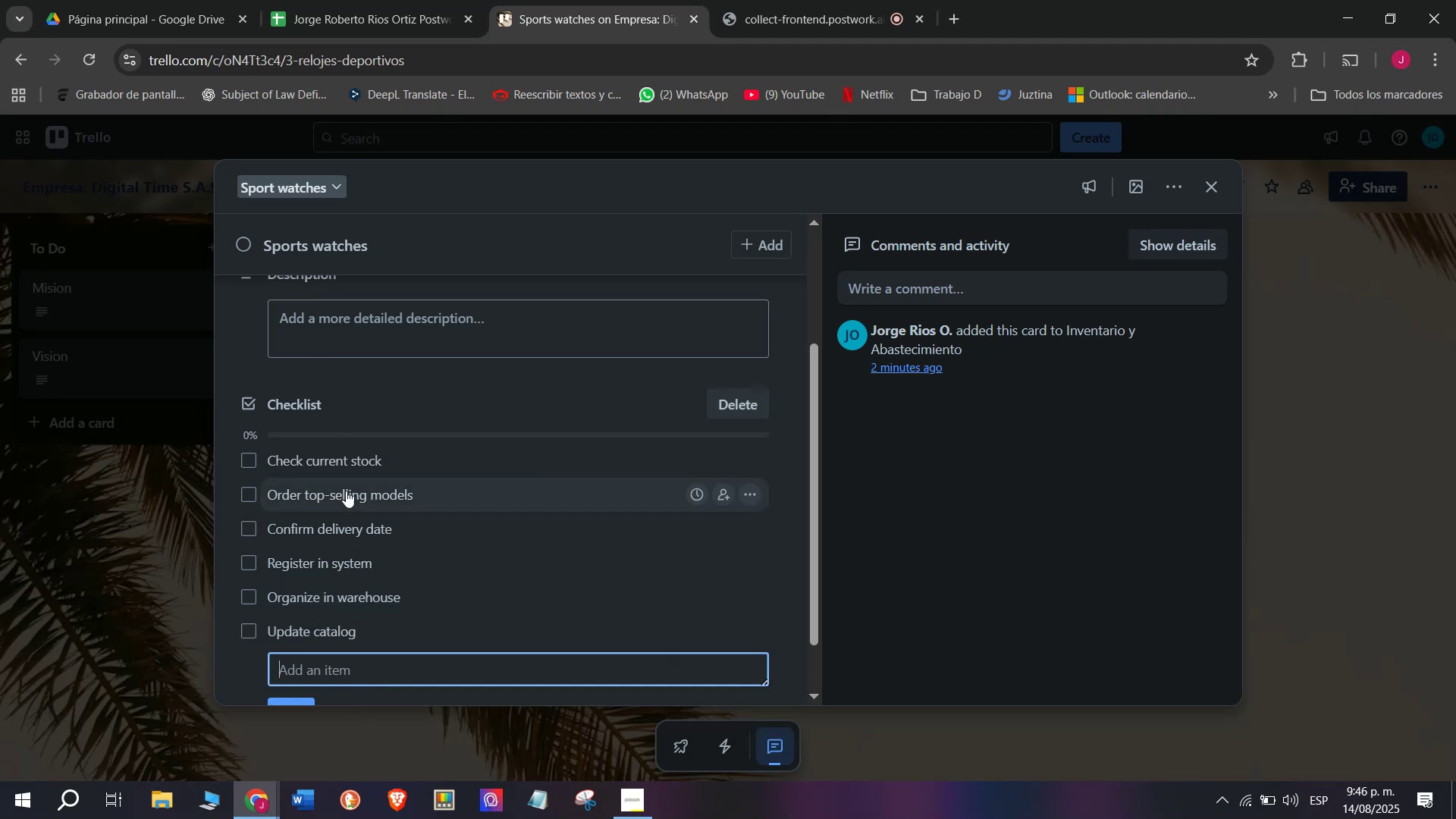 
scroll: coordinate [341, 456], scroll_direction: up, amount: 3.0
 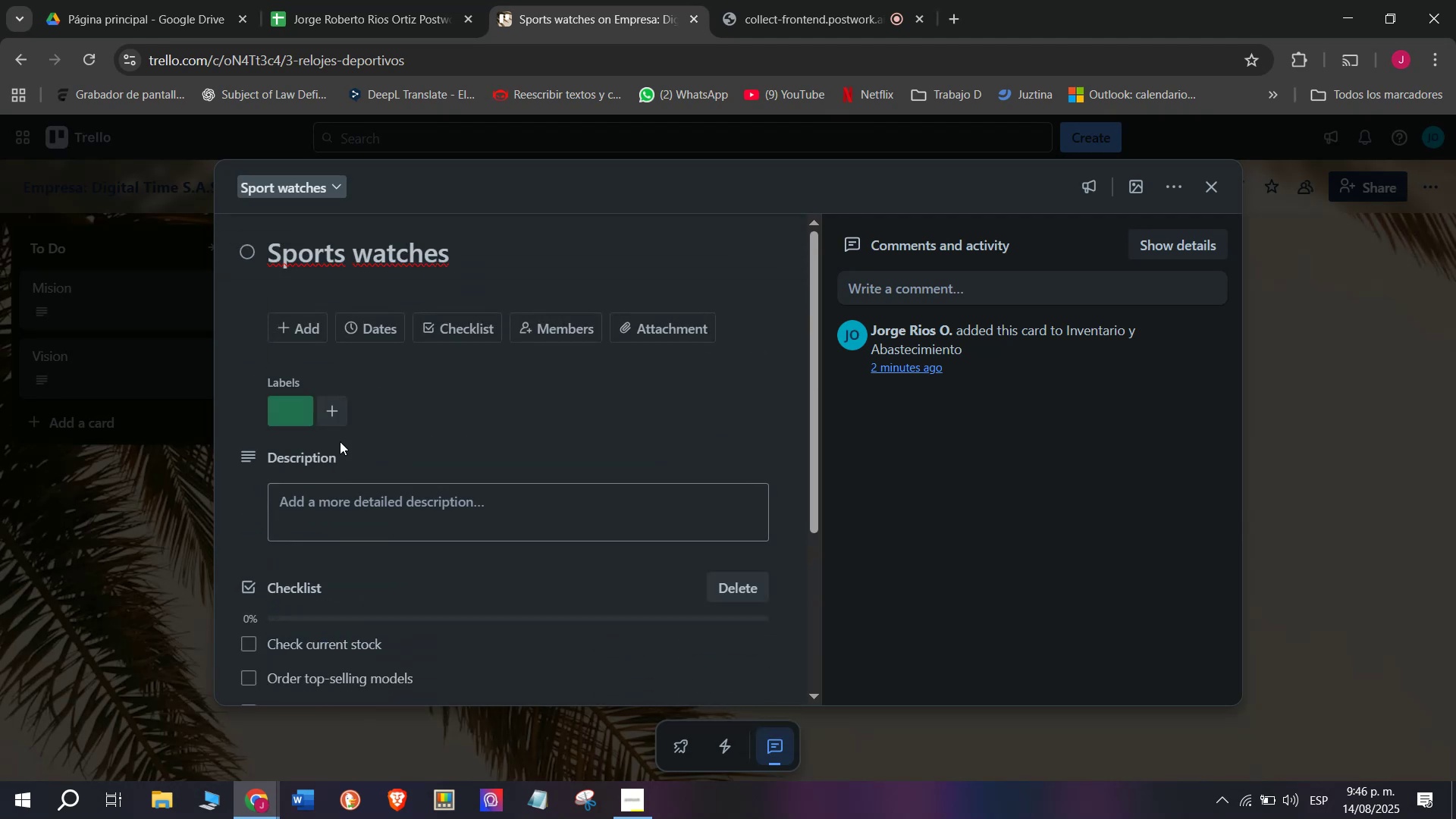 
left_click([121, 517])
 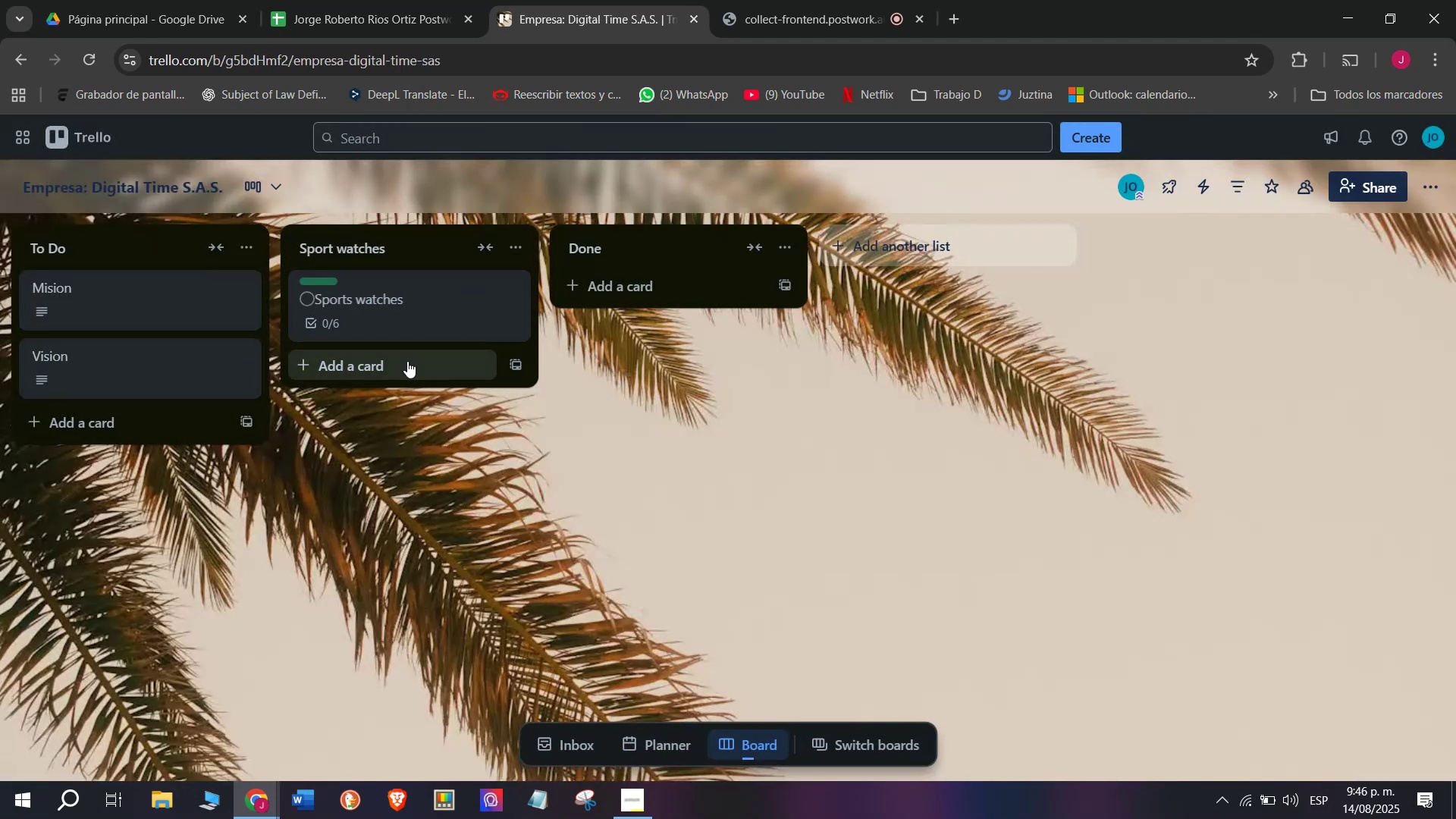 
left_click([392, 372])
 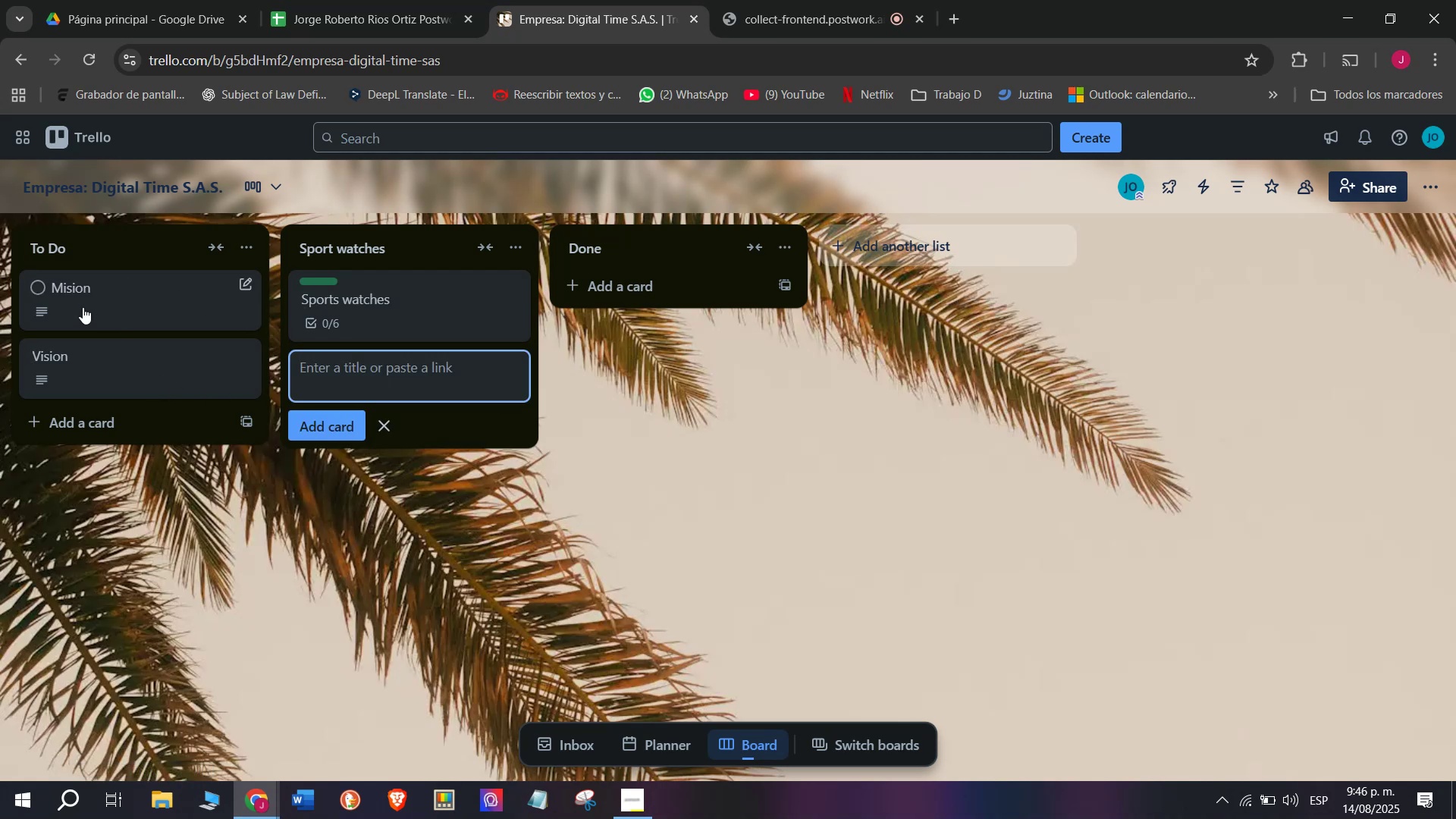 
wait(13.11)
 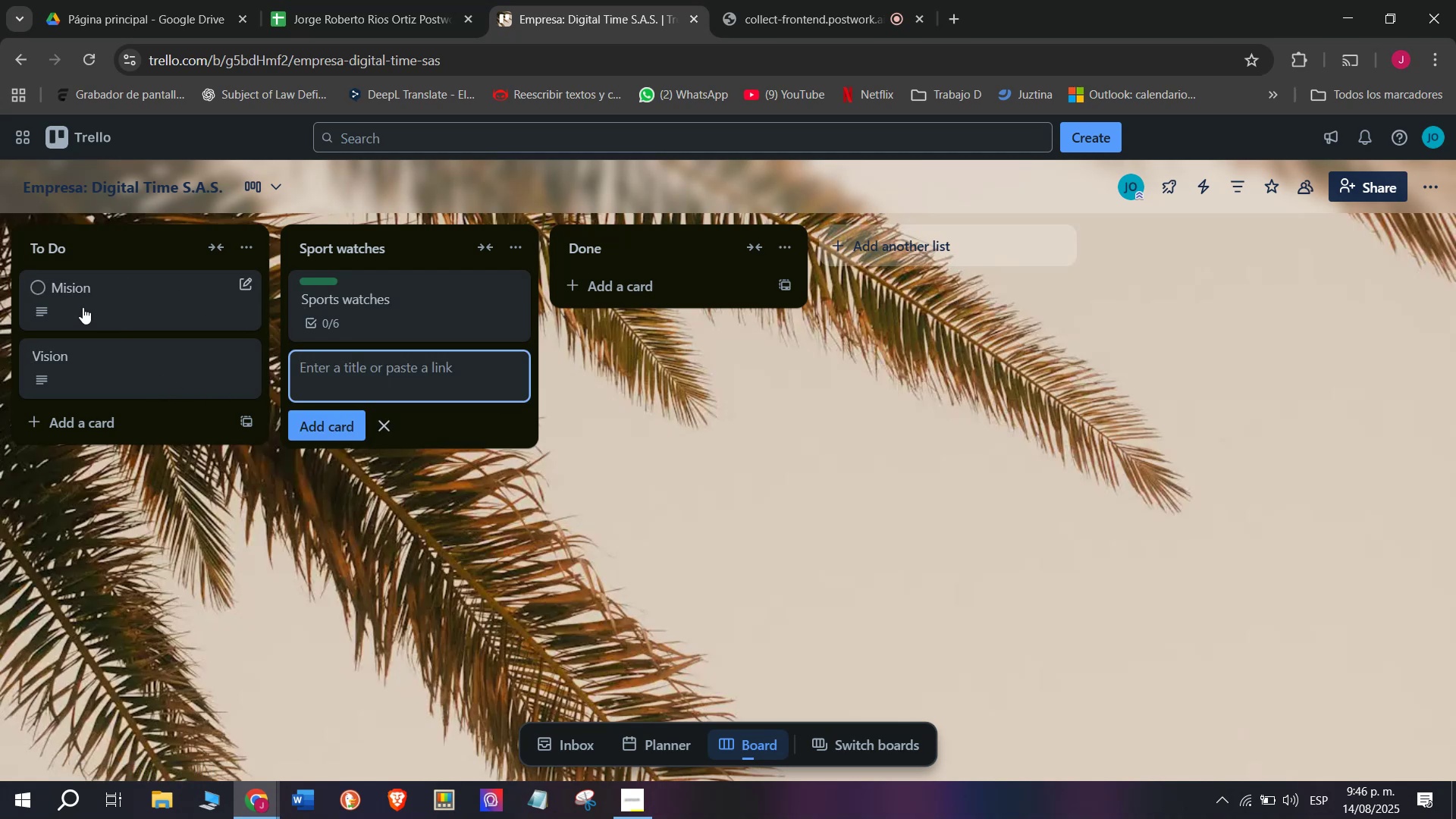 
mouse_move([276, 295])
 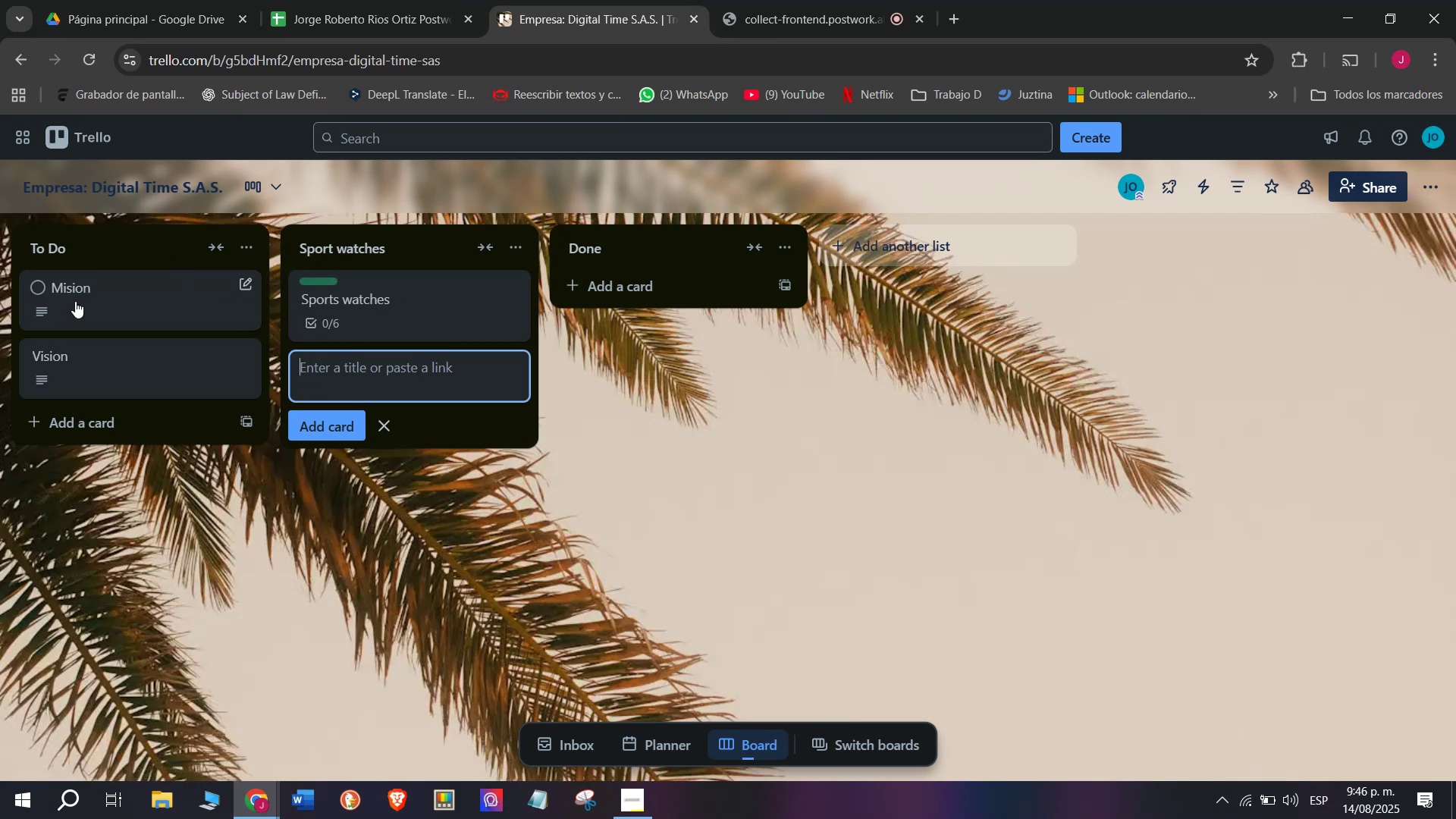 
left_click([105, 288])
 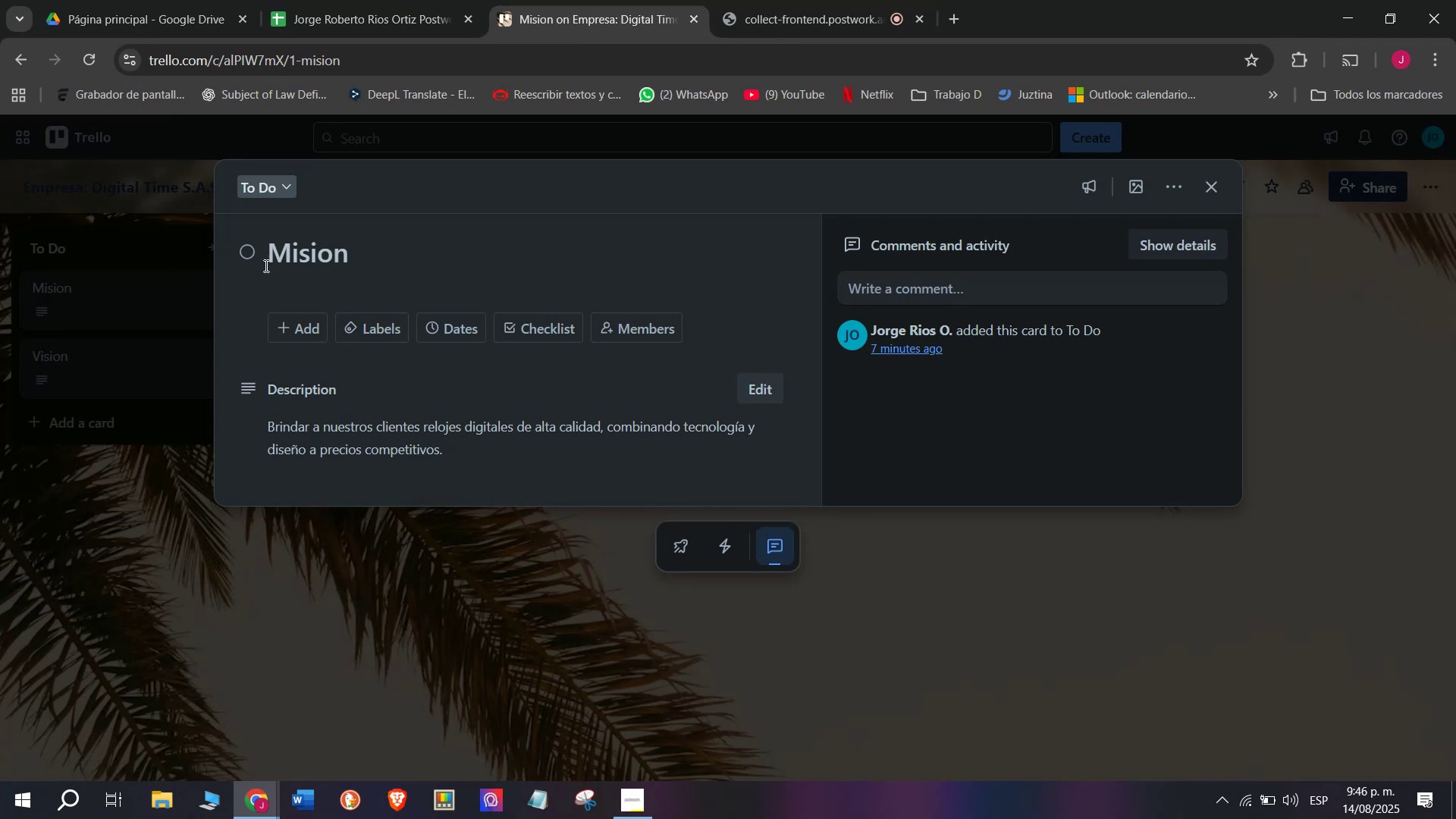 
left_click([325, 251])
 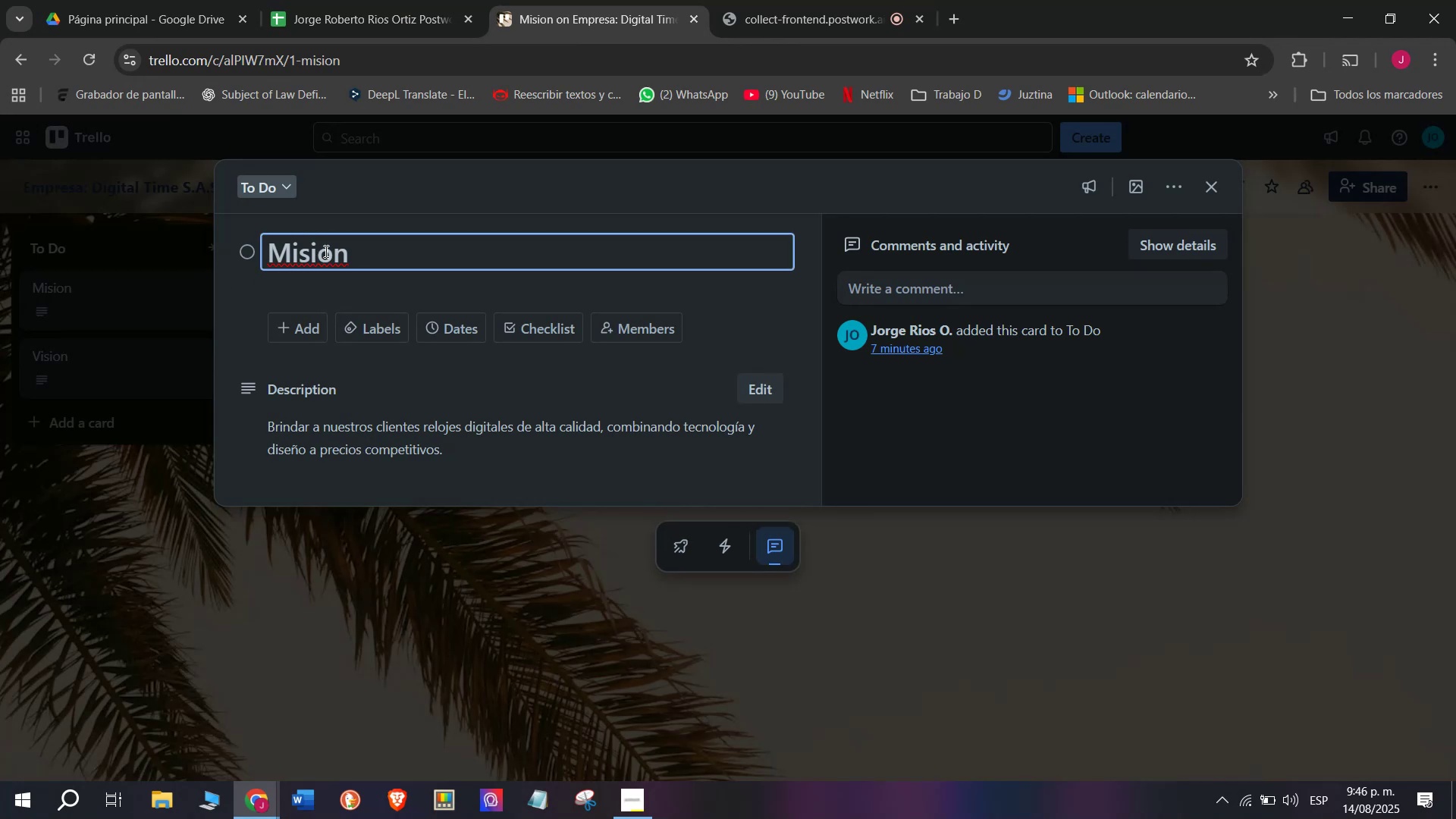 
key(S)
 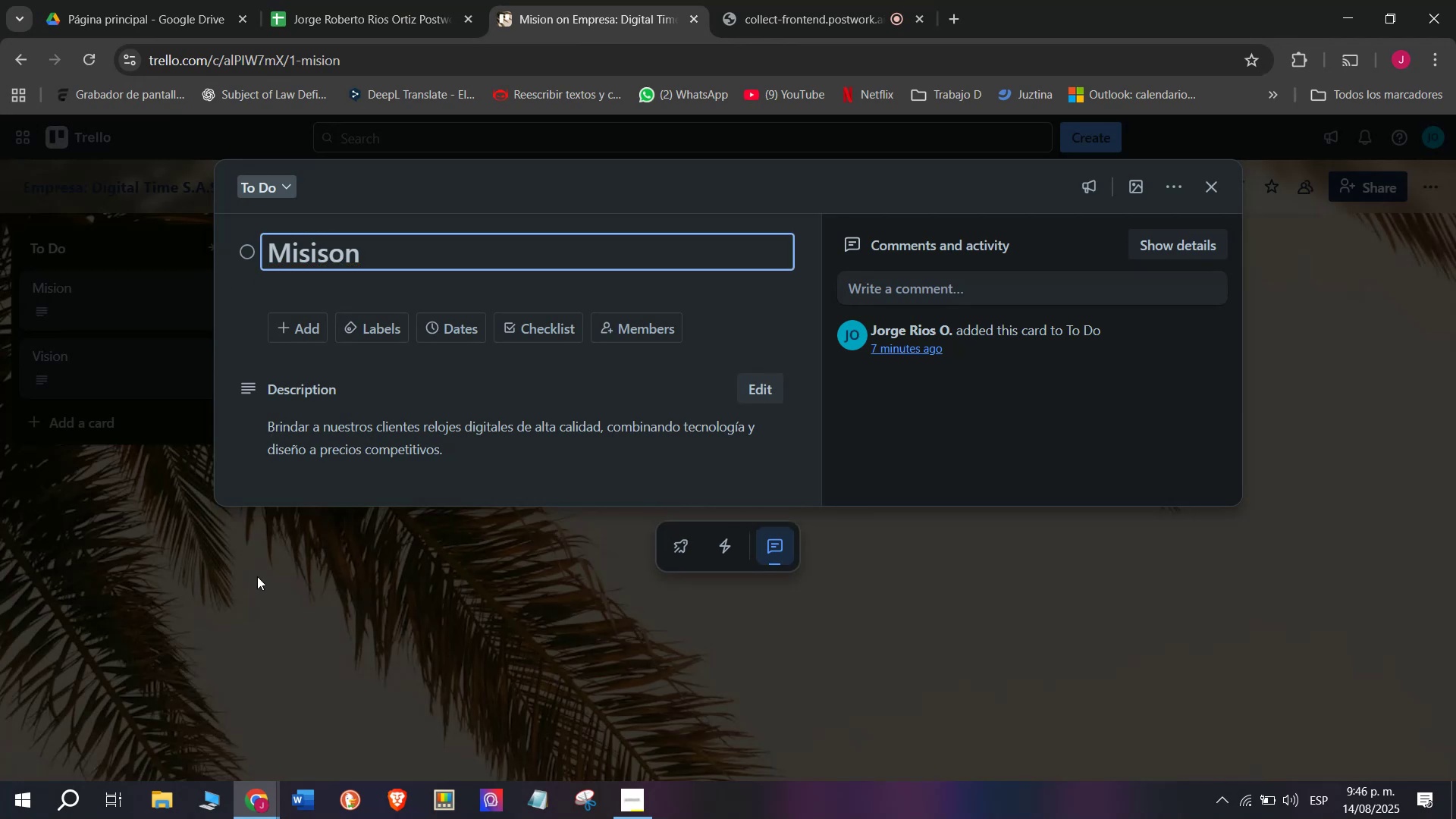 
left_click([247, 620])
 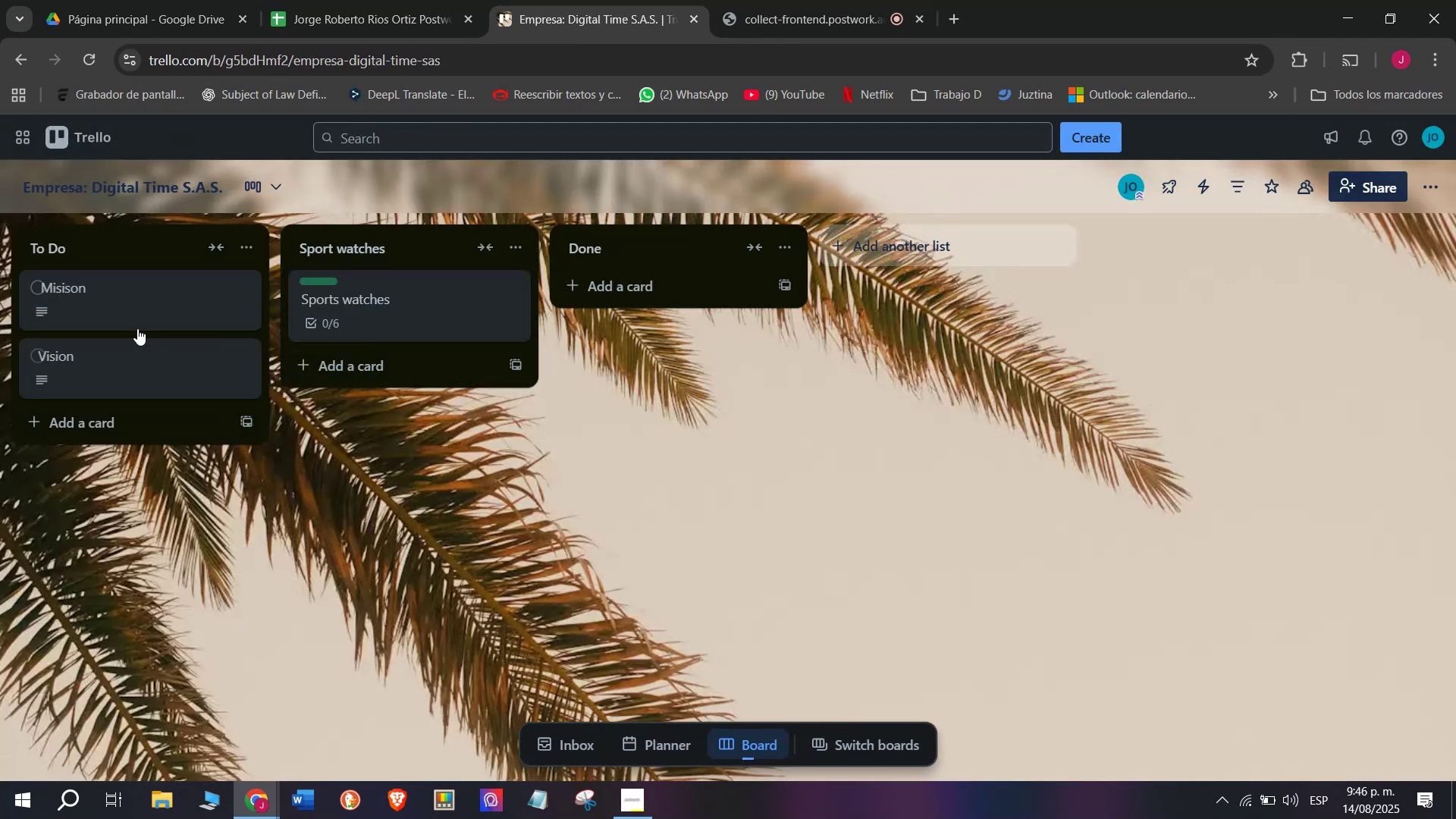 
left_click([115, 303])
 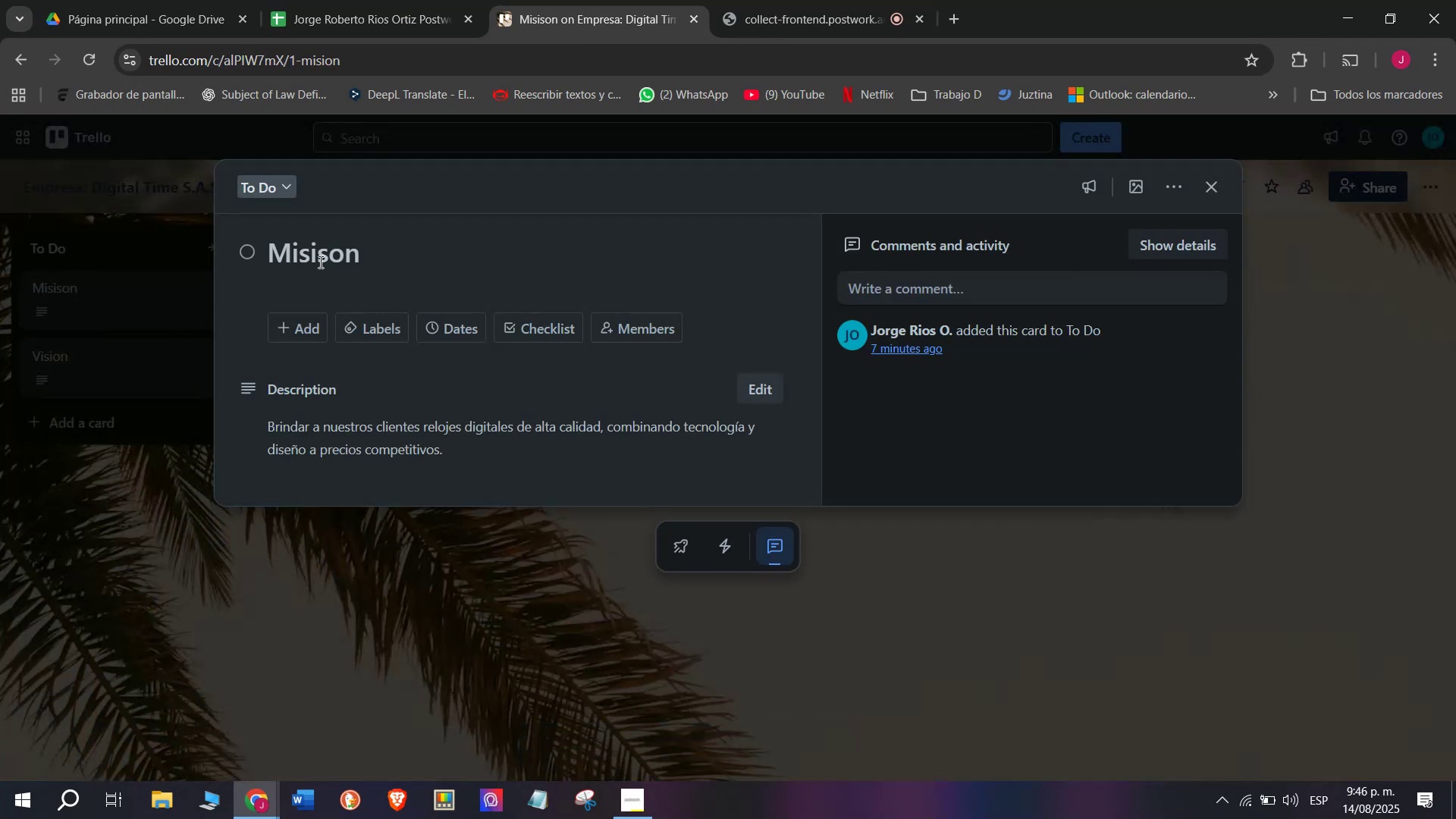 
left_click([328, 256])
 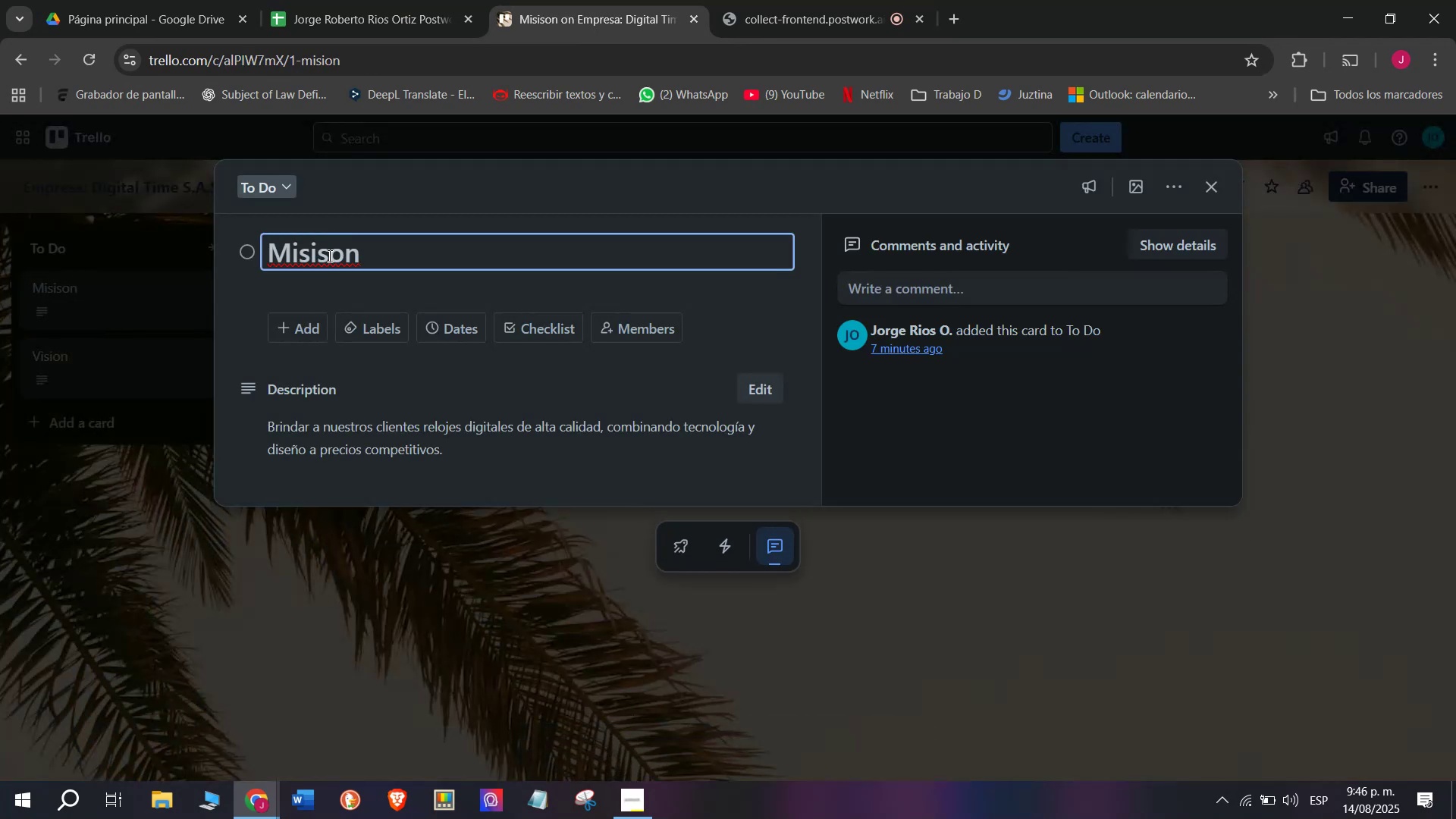 
key(Backspace)
 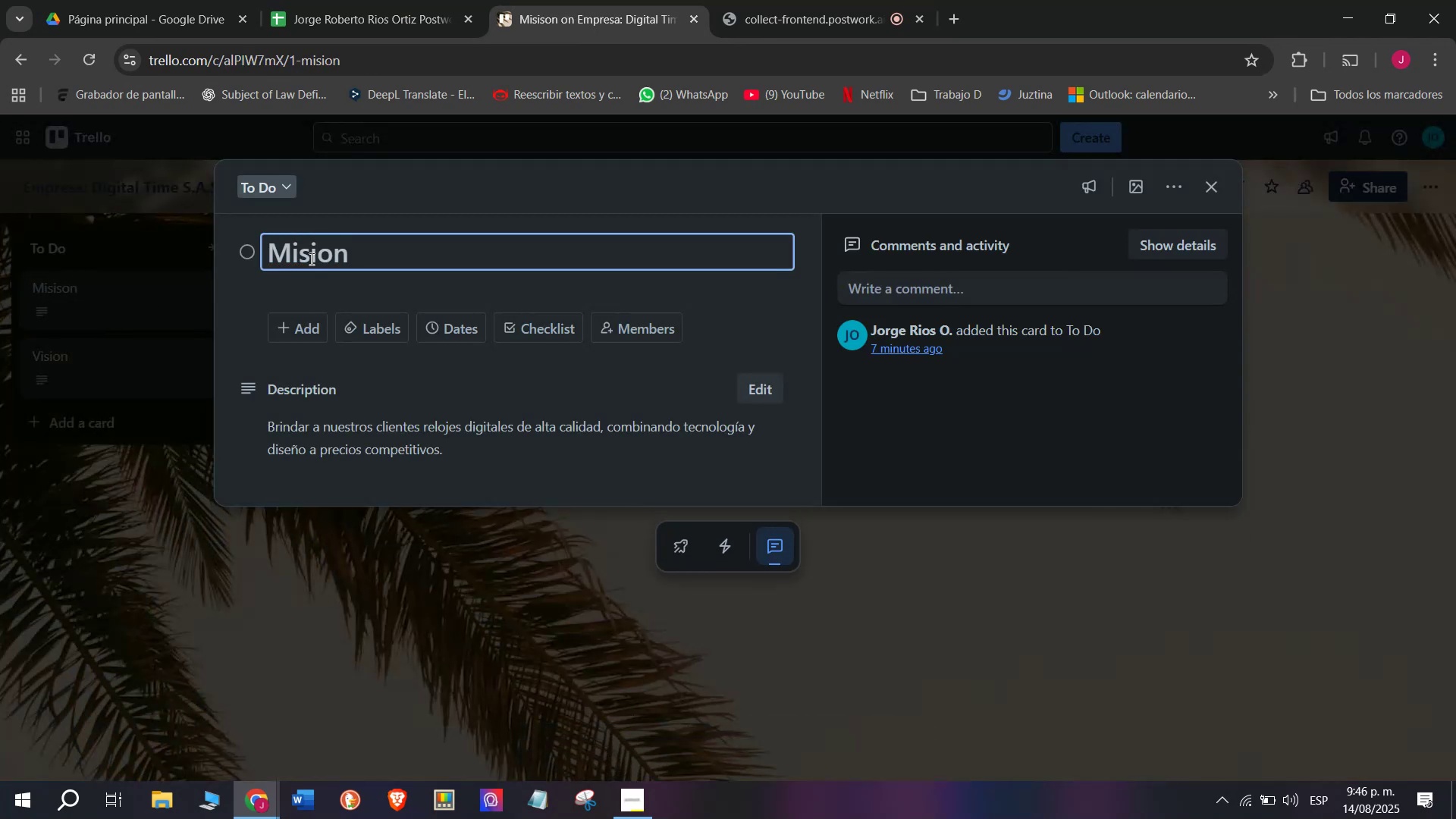 
left_click([310, 259])
 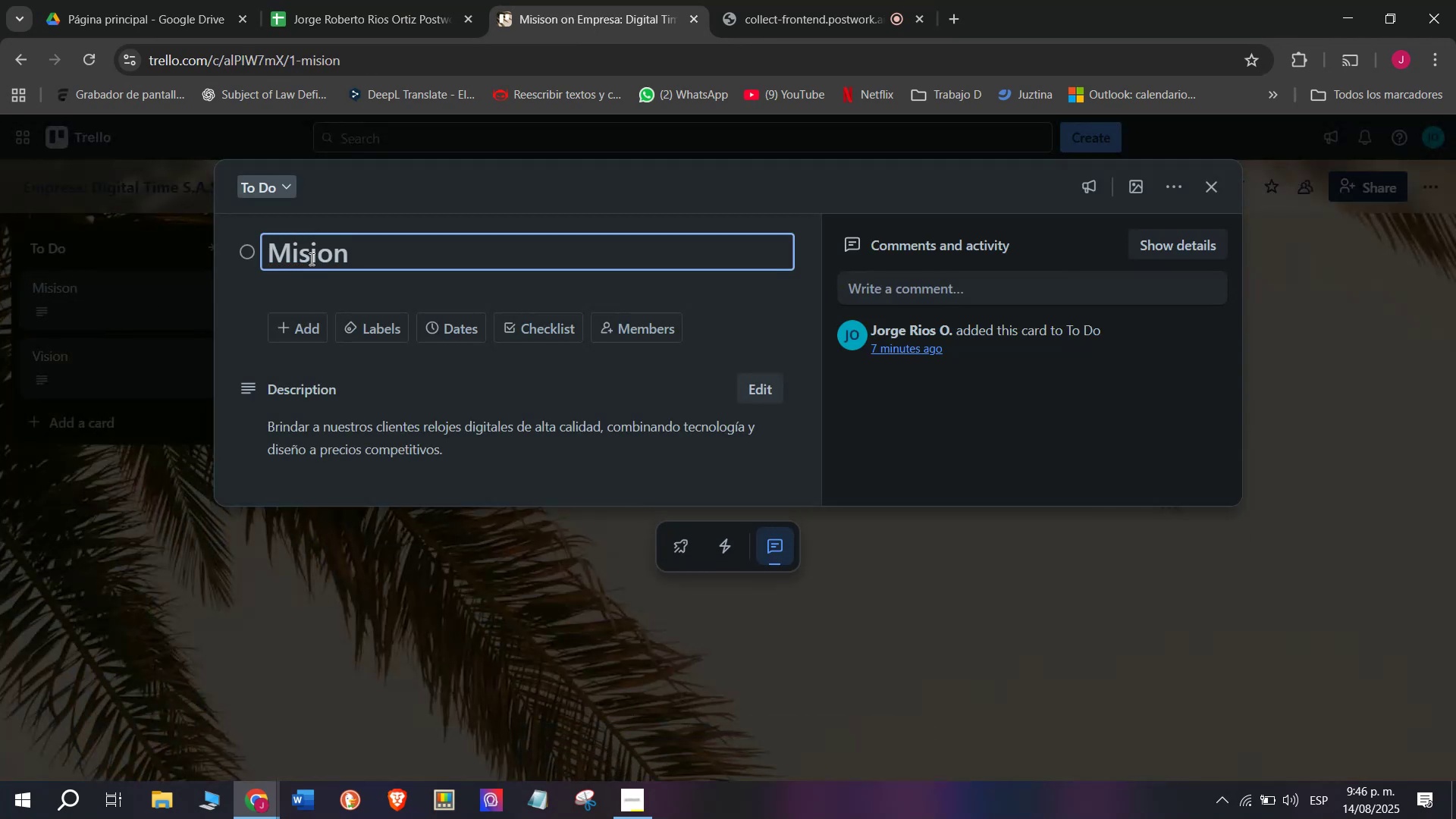 
key(S)
 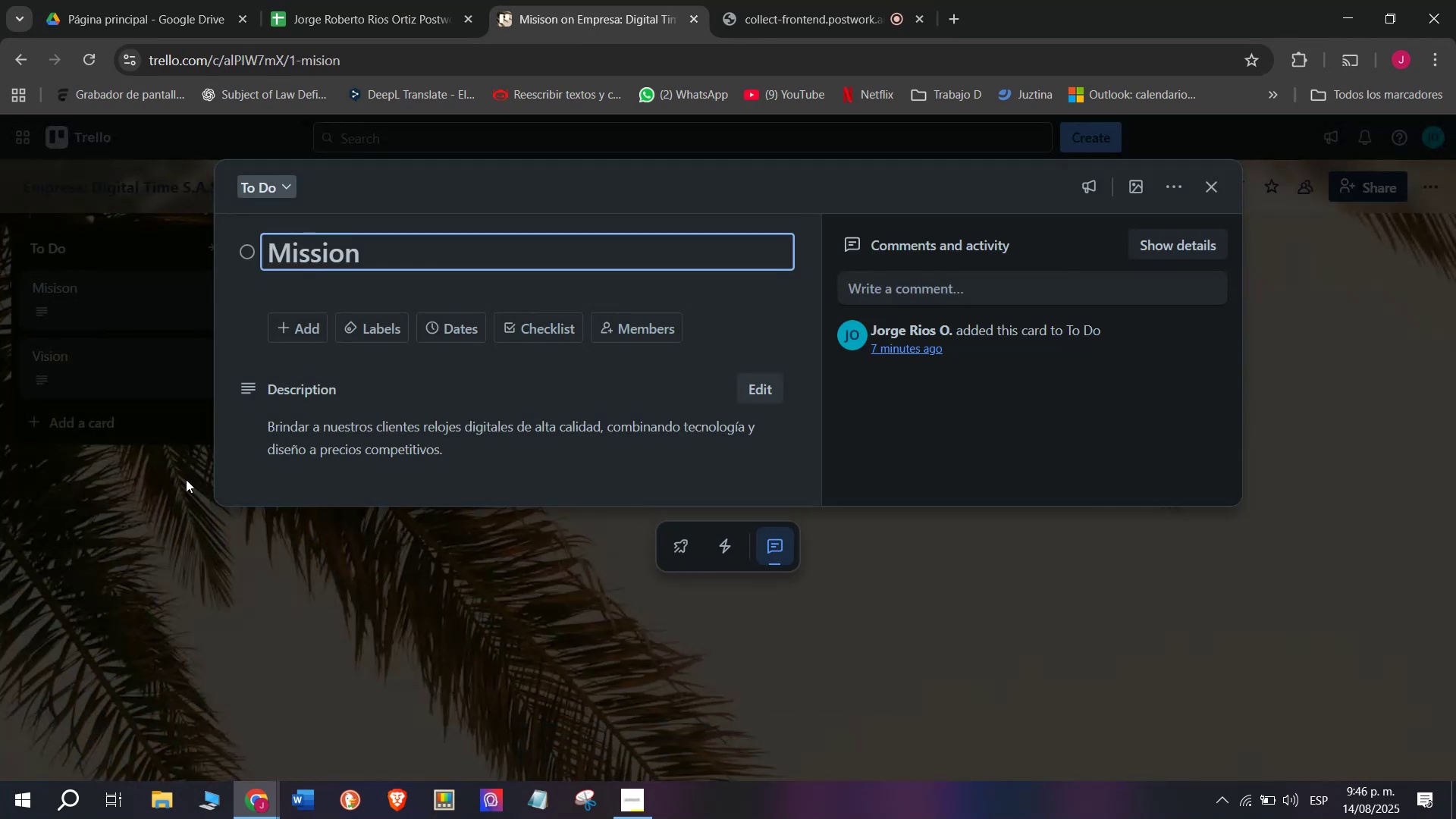 
left_click([161, 534])
 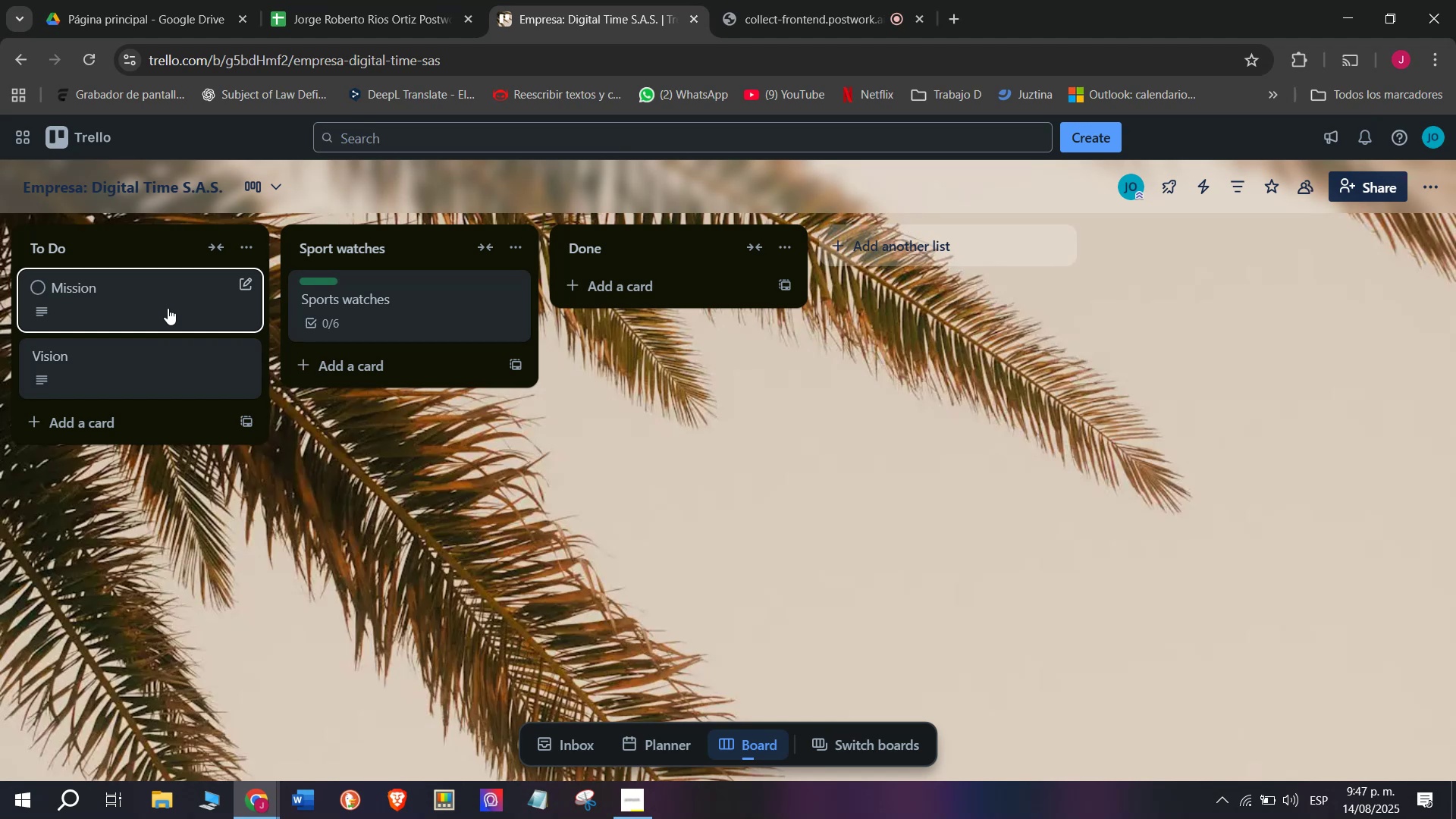 
wait(20.16)
 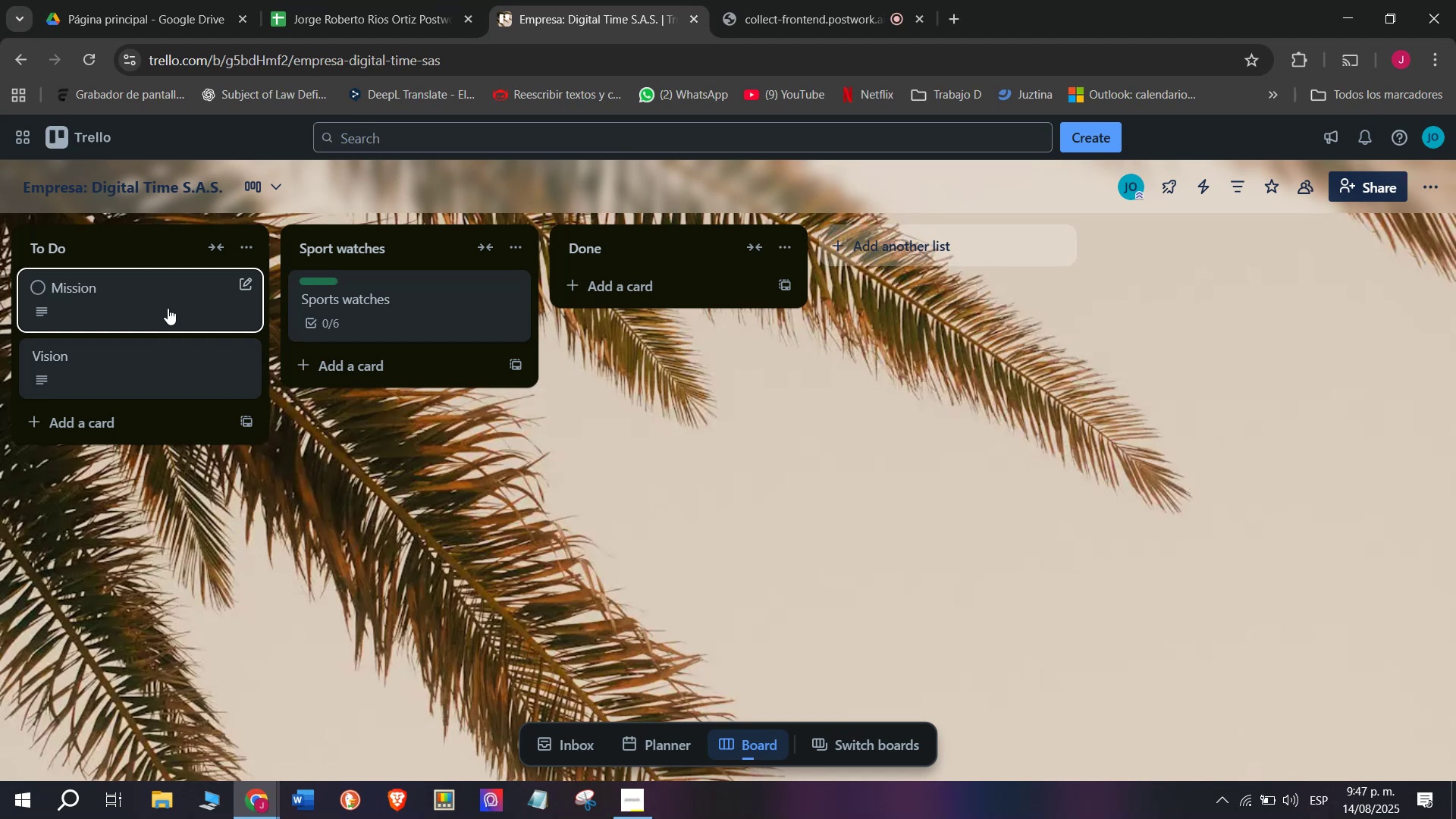 
left_click([407, 361])
 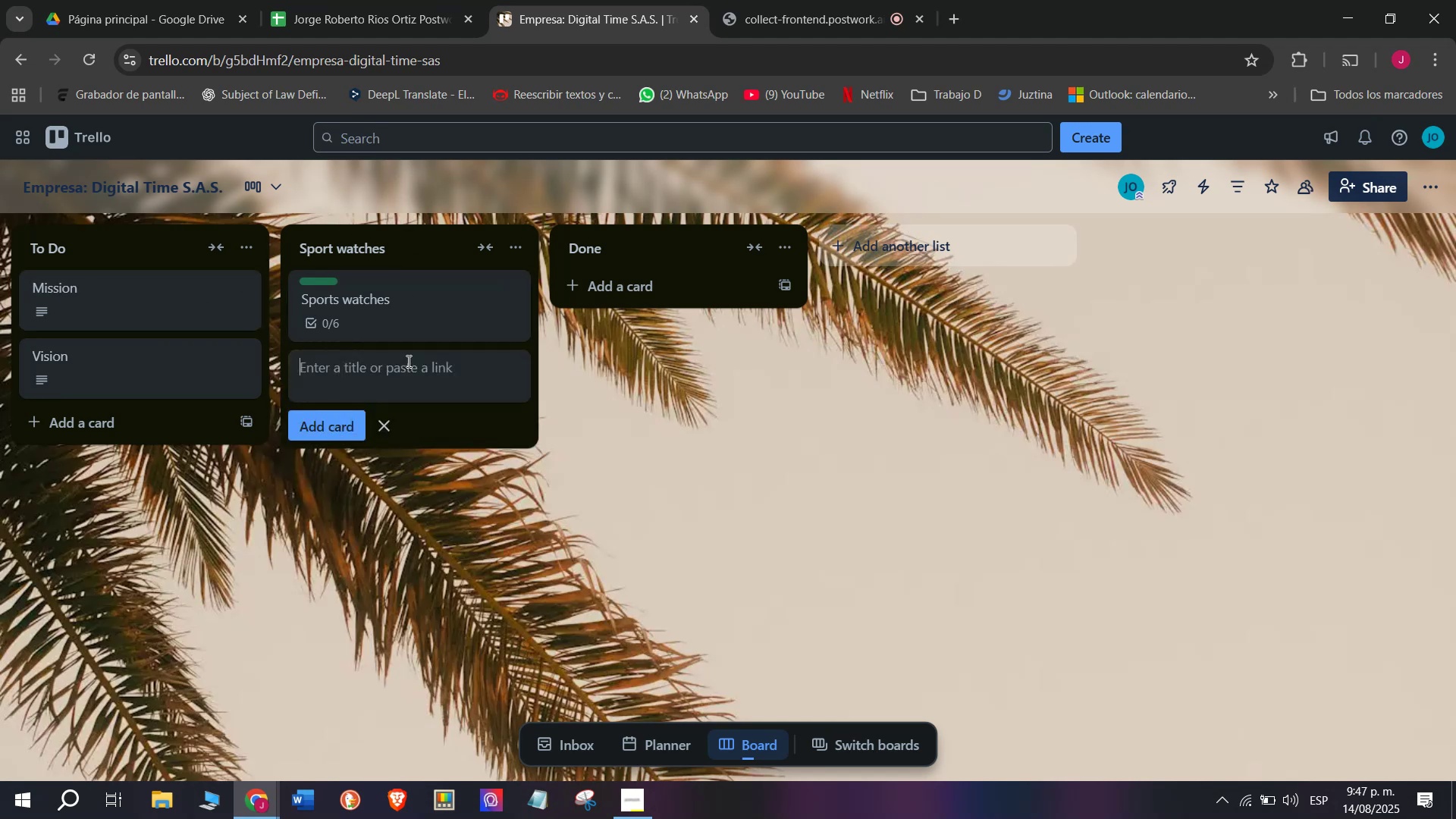 
left_click([407, 361])
 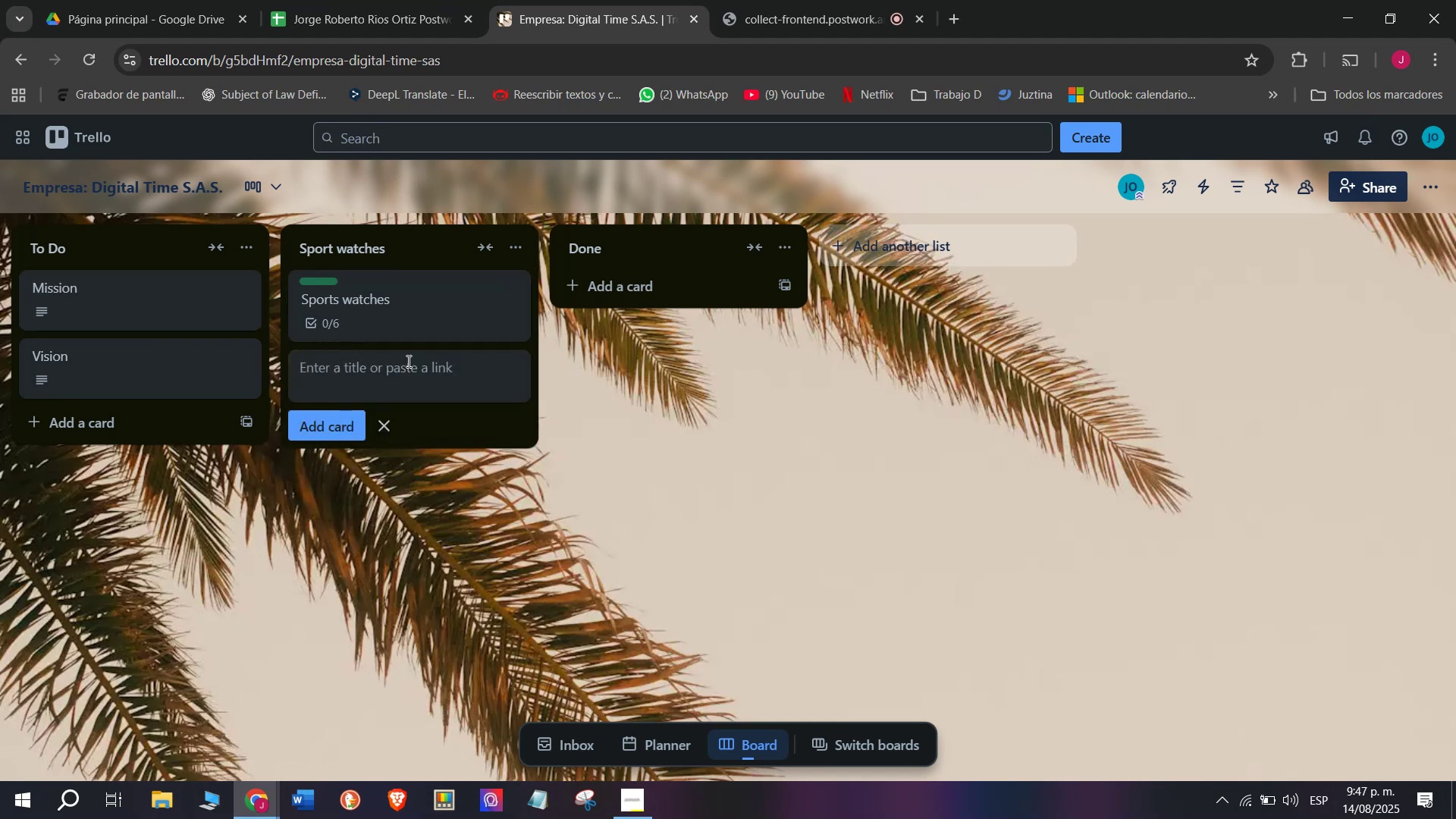 
type(Sa)
key(Backspace)
type(])
key(Backspace)
type(m a)
key(Backspace)
key(Backspace)
type(art)
 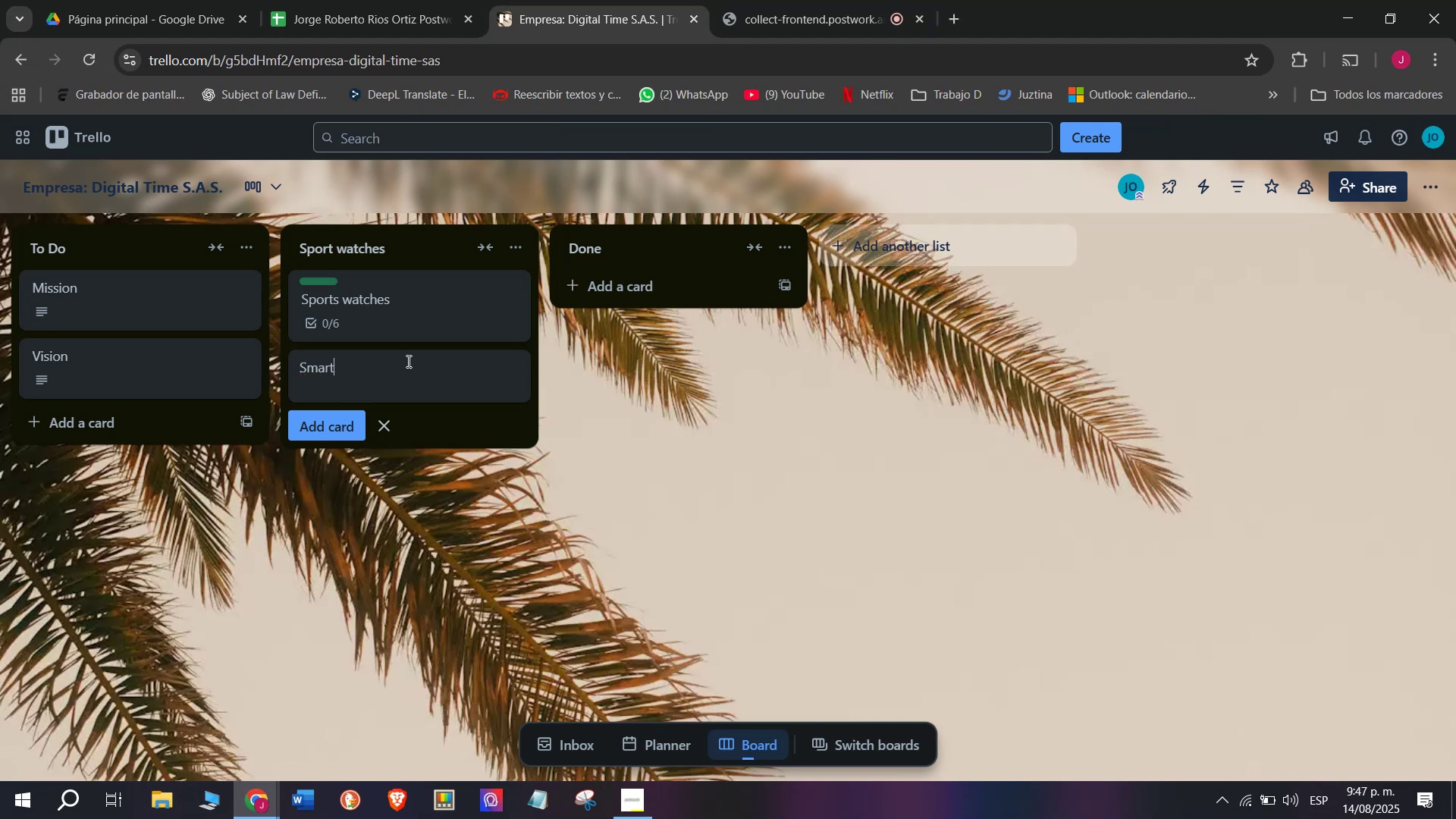 
type(watches )
 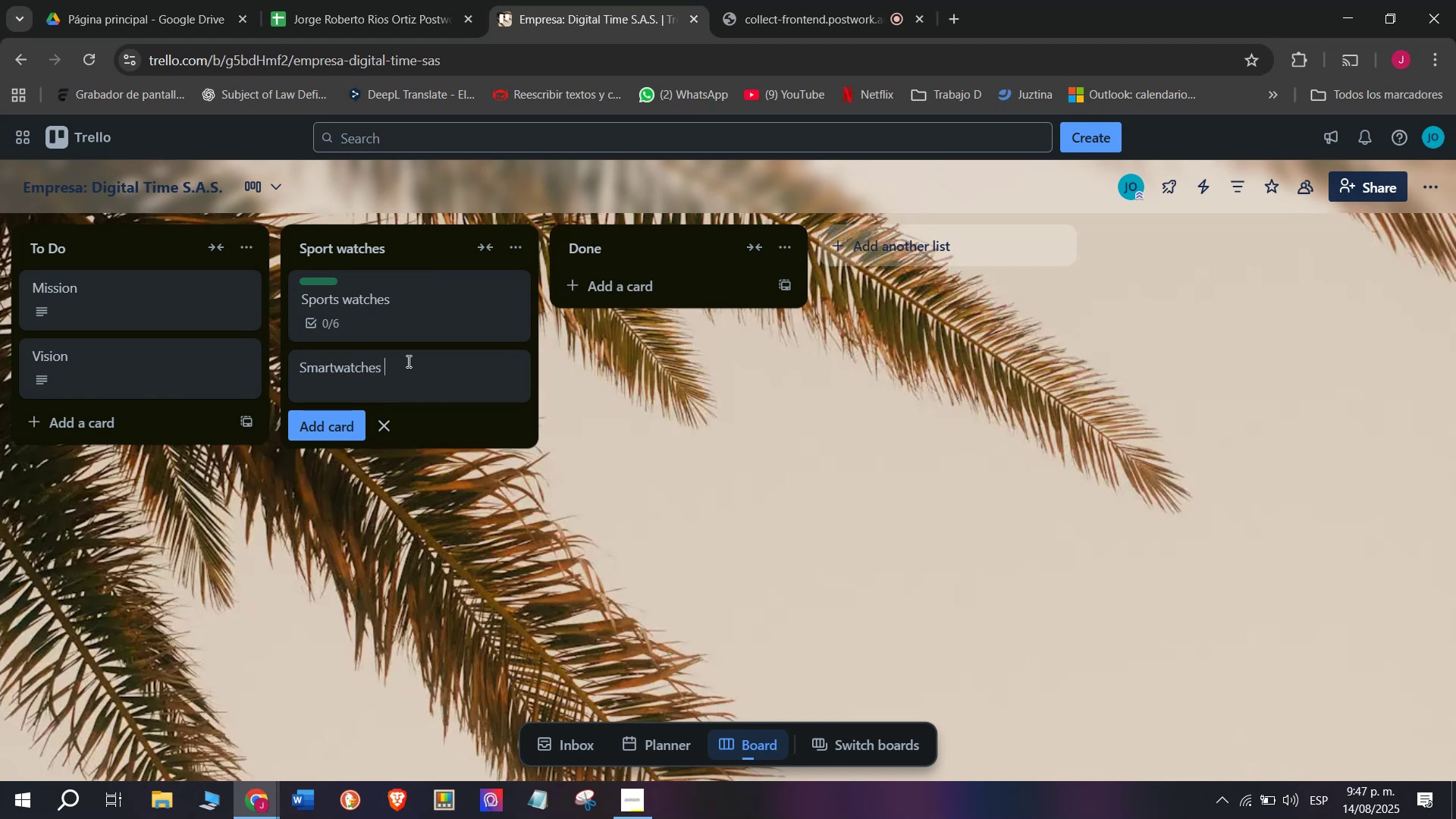 
key(Enter)
 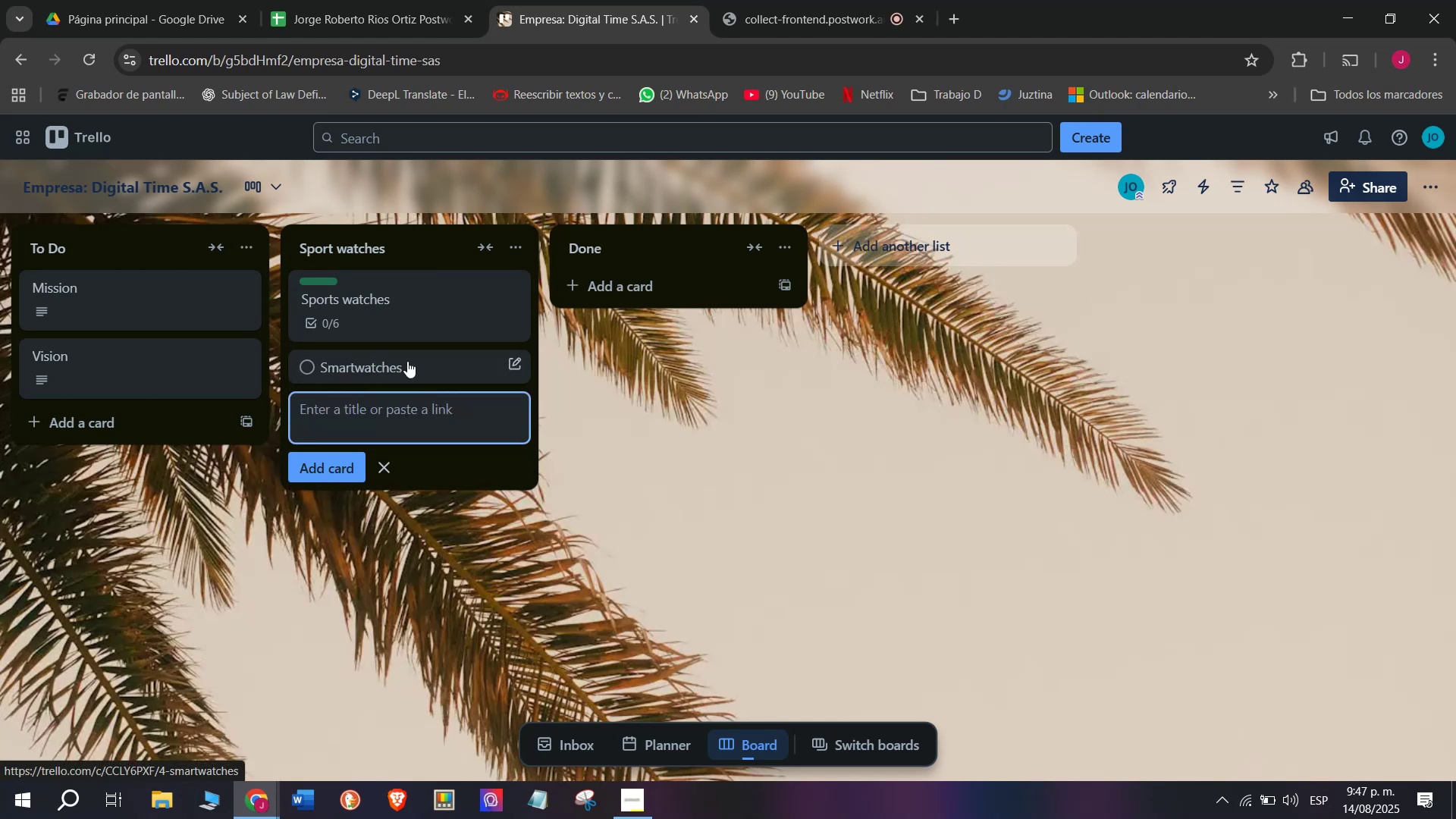 
left_click([407, 361])
 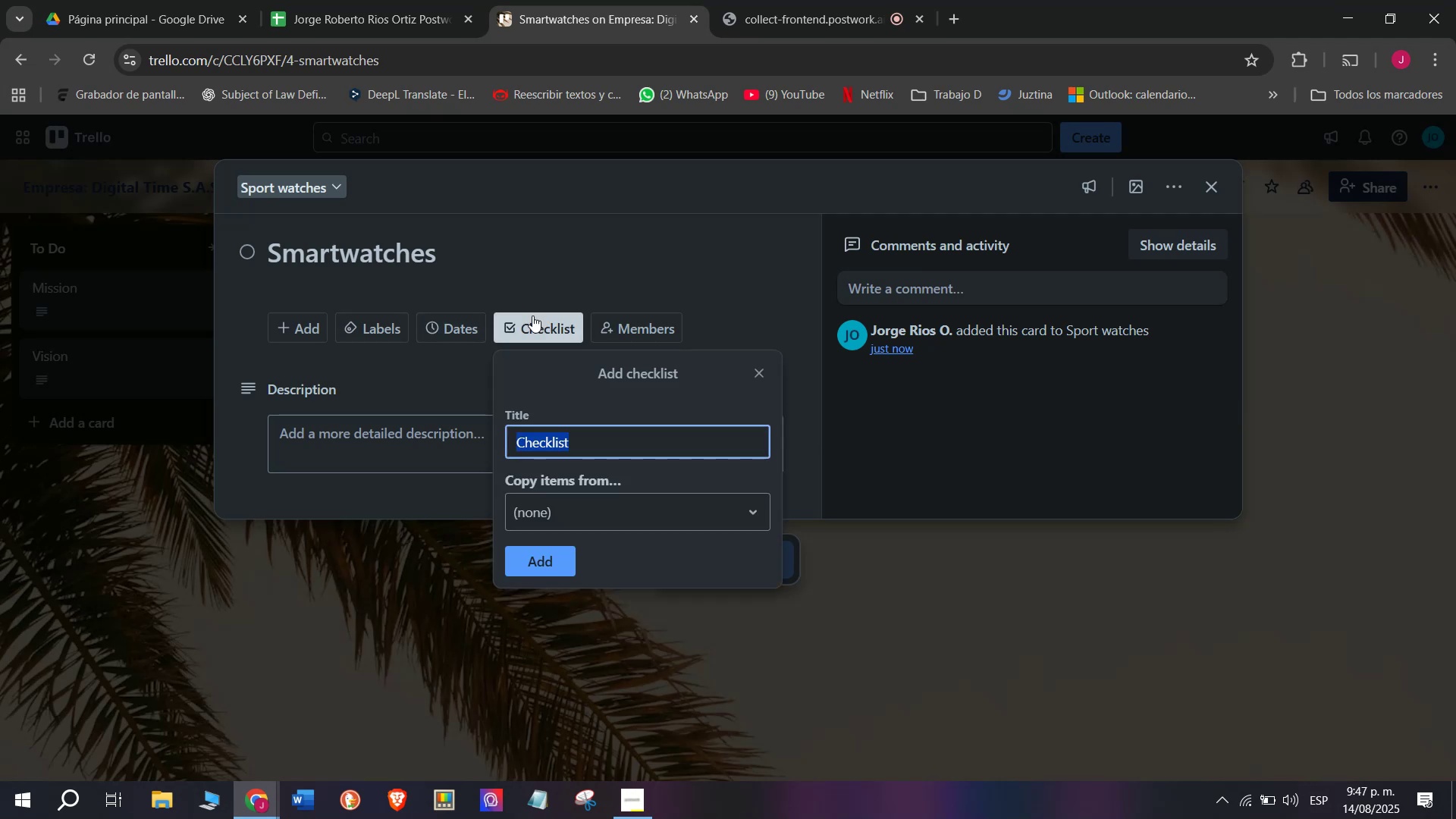 
left_click([550, 566])
 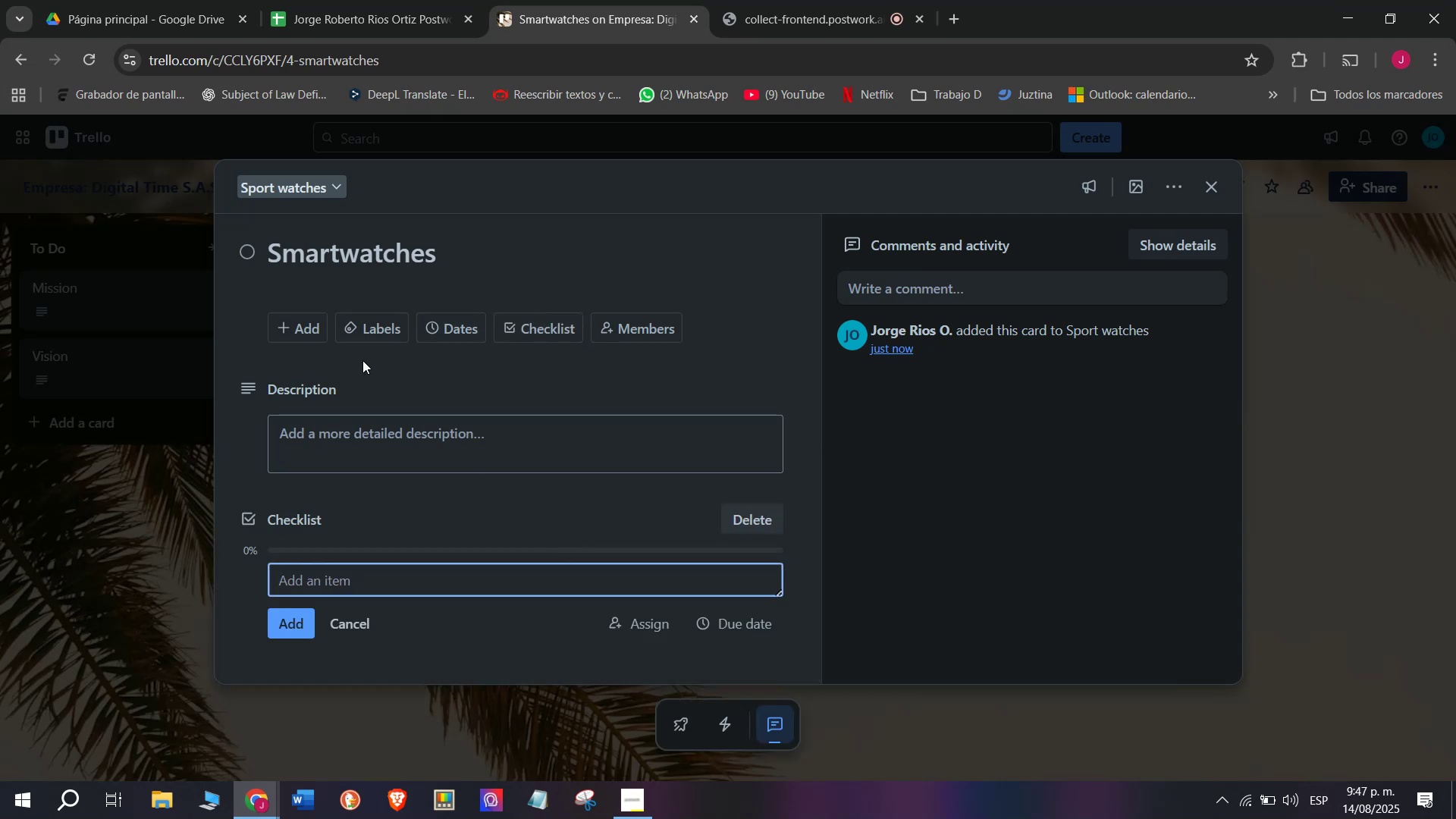 
left_click([362, 335])
 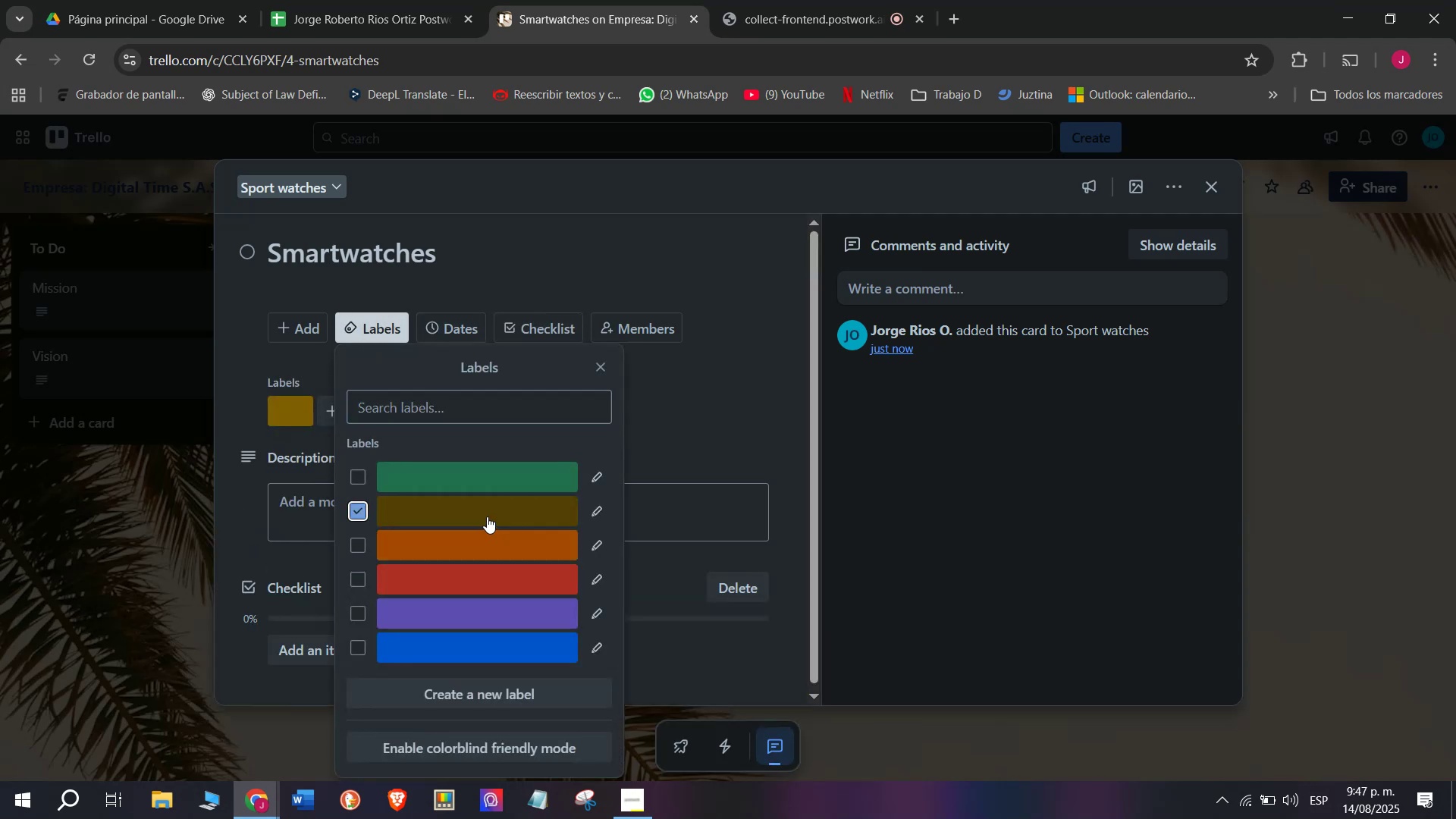 
left_click([674, 413])
 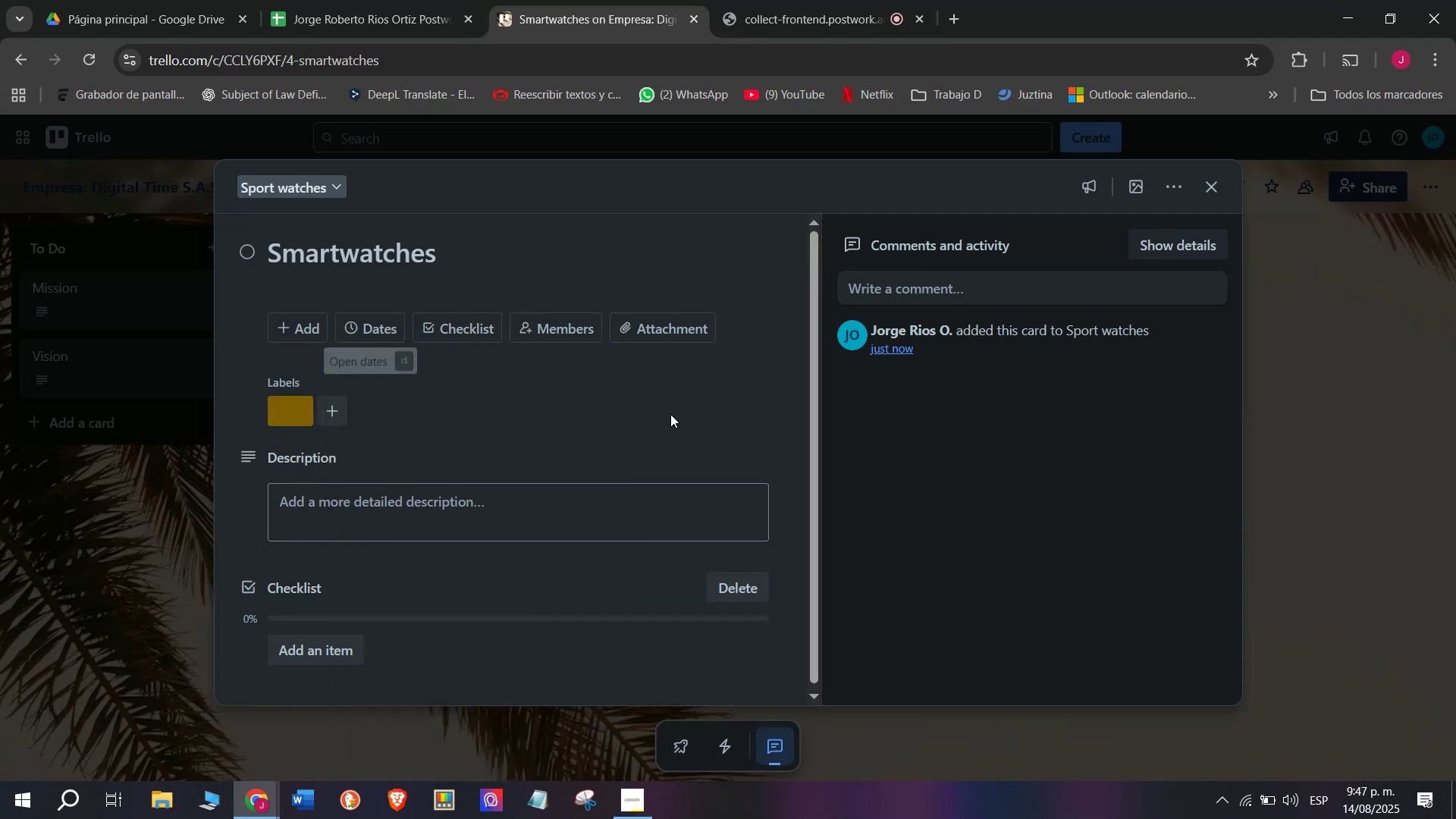 
scroll: coordinate [535, 463], scroll_direction: down, amount: 3.0
 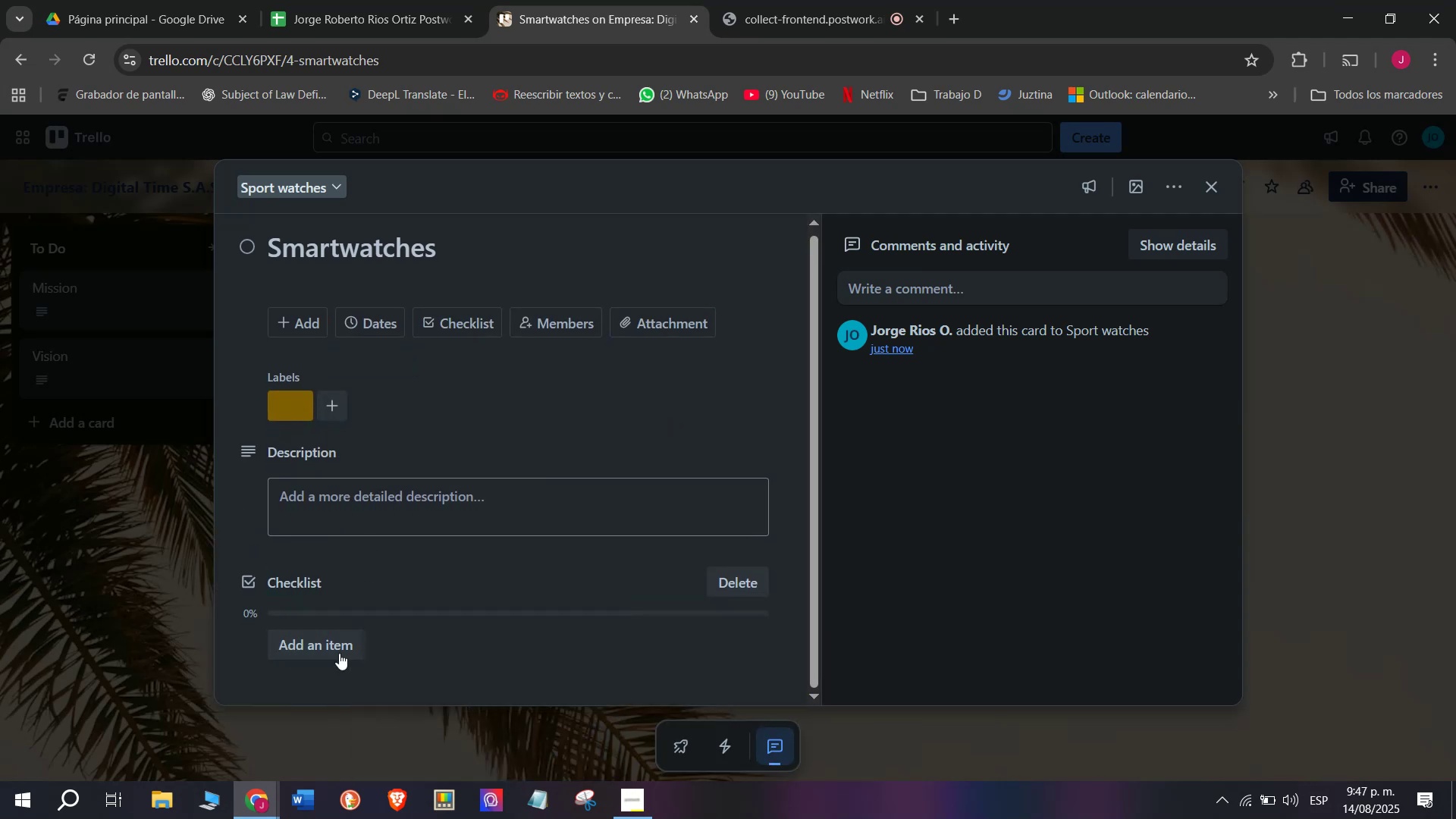 
left_click([331, 635])
 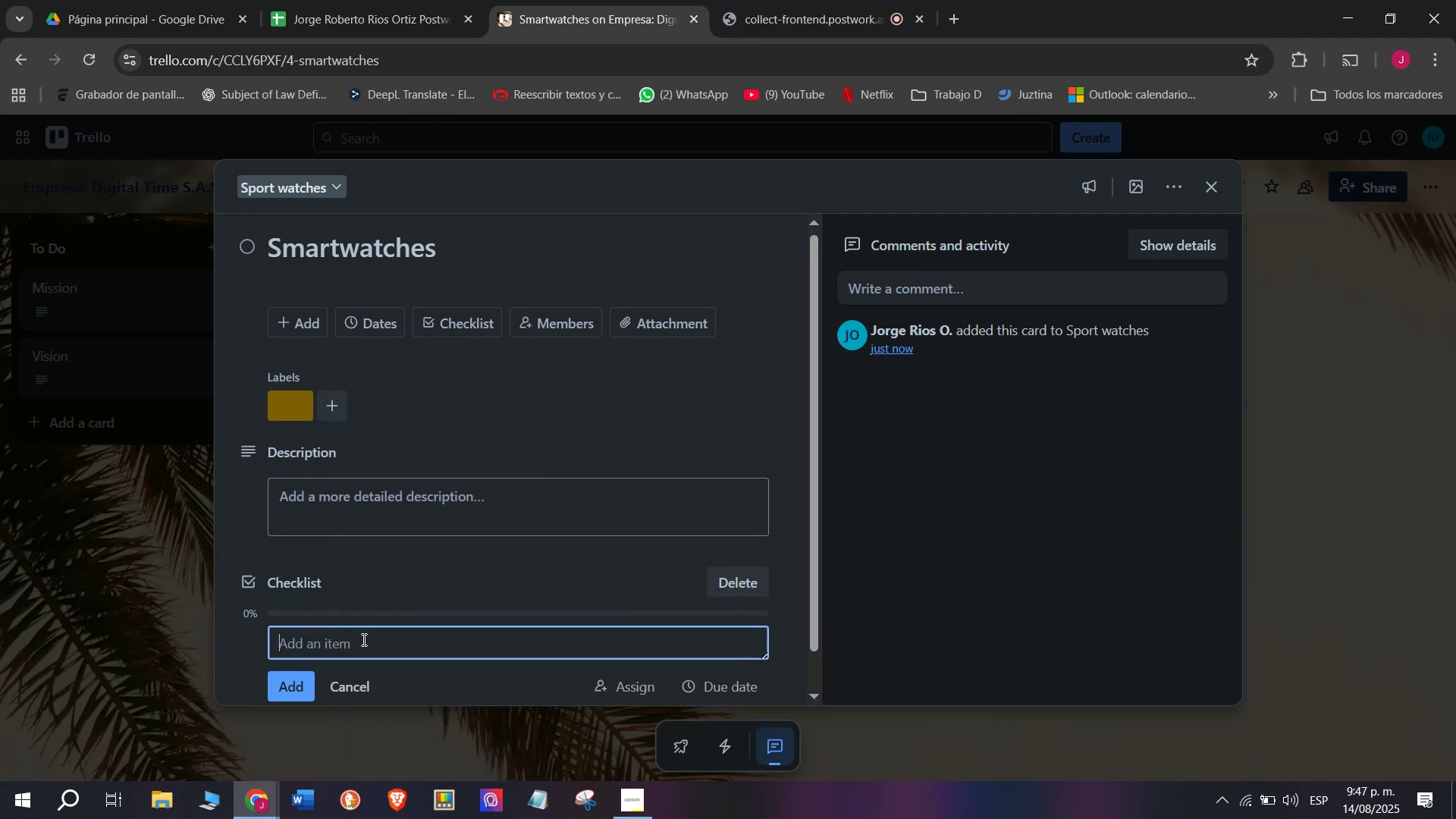 
left_click([366, 639])
 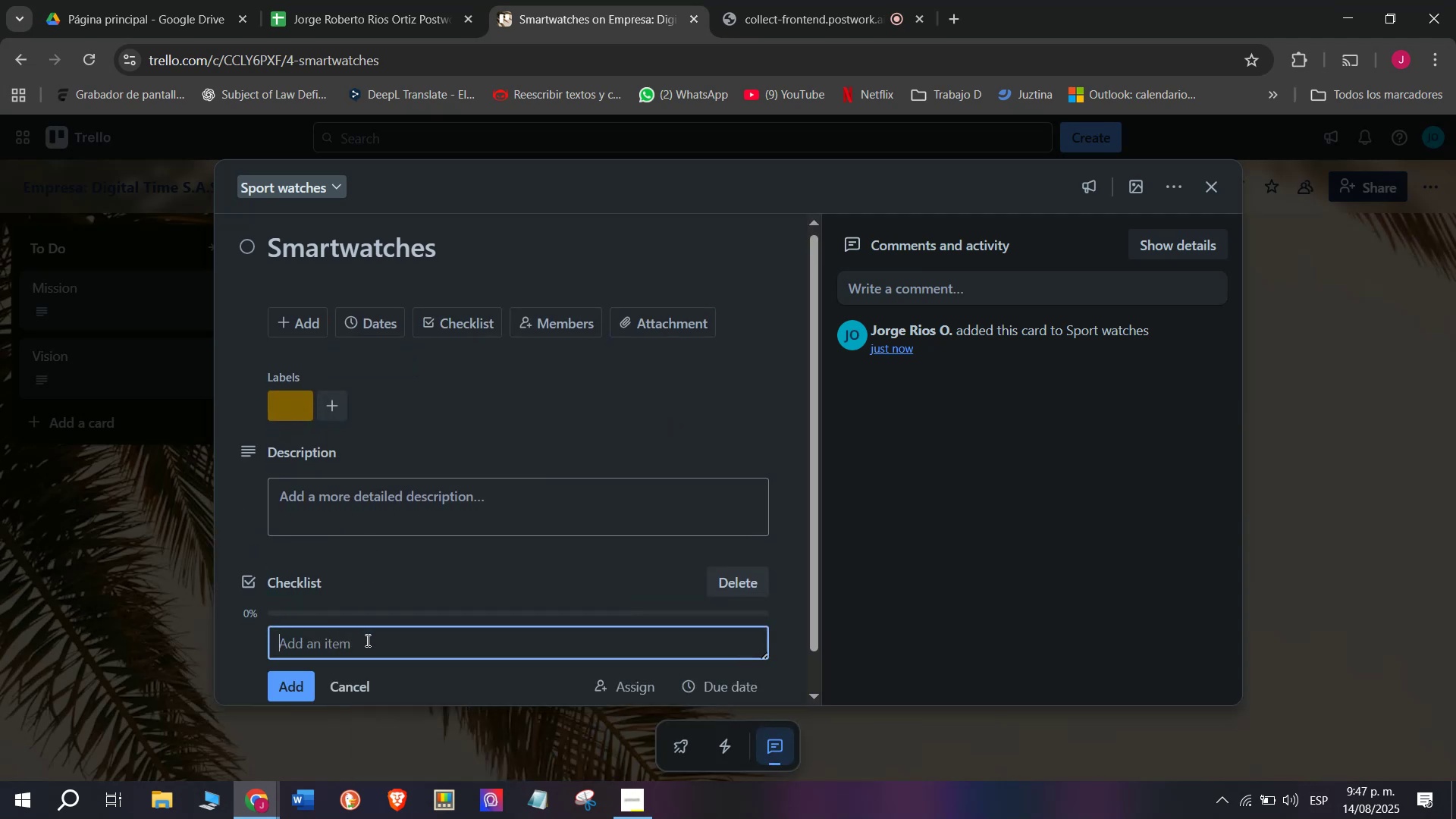 
type(Rwe)
key(Backspace)
key(Backspace)
type(eview monmty)
key(Backspace)
key(Backspace)
key(Backspace)
type(thly sales)
 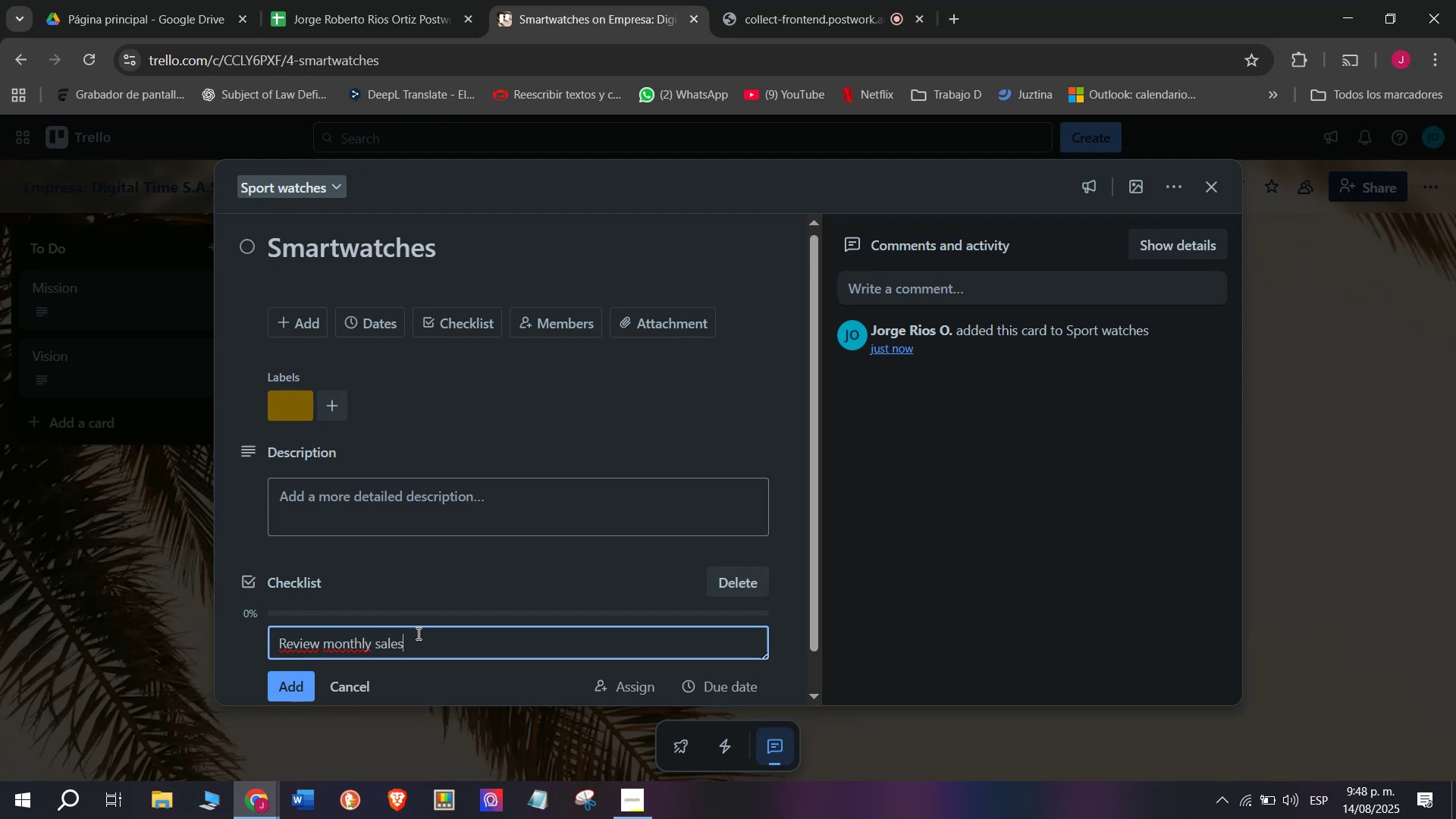 
key(Enter)
 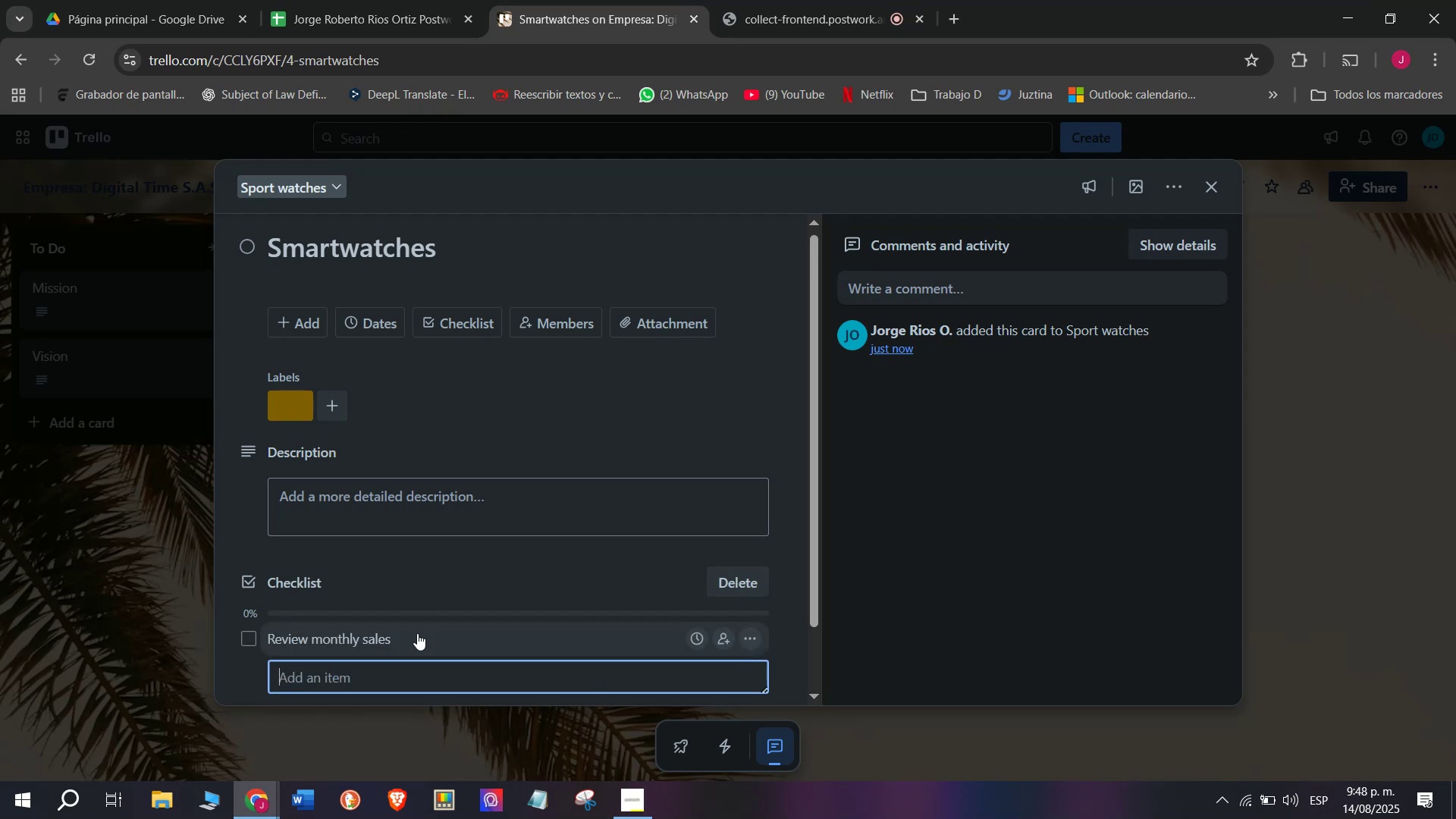 
type(Contac supplier)
 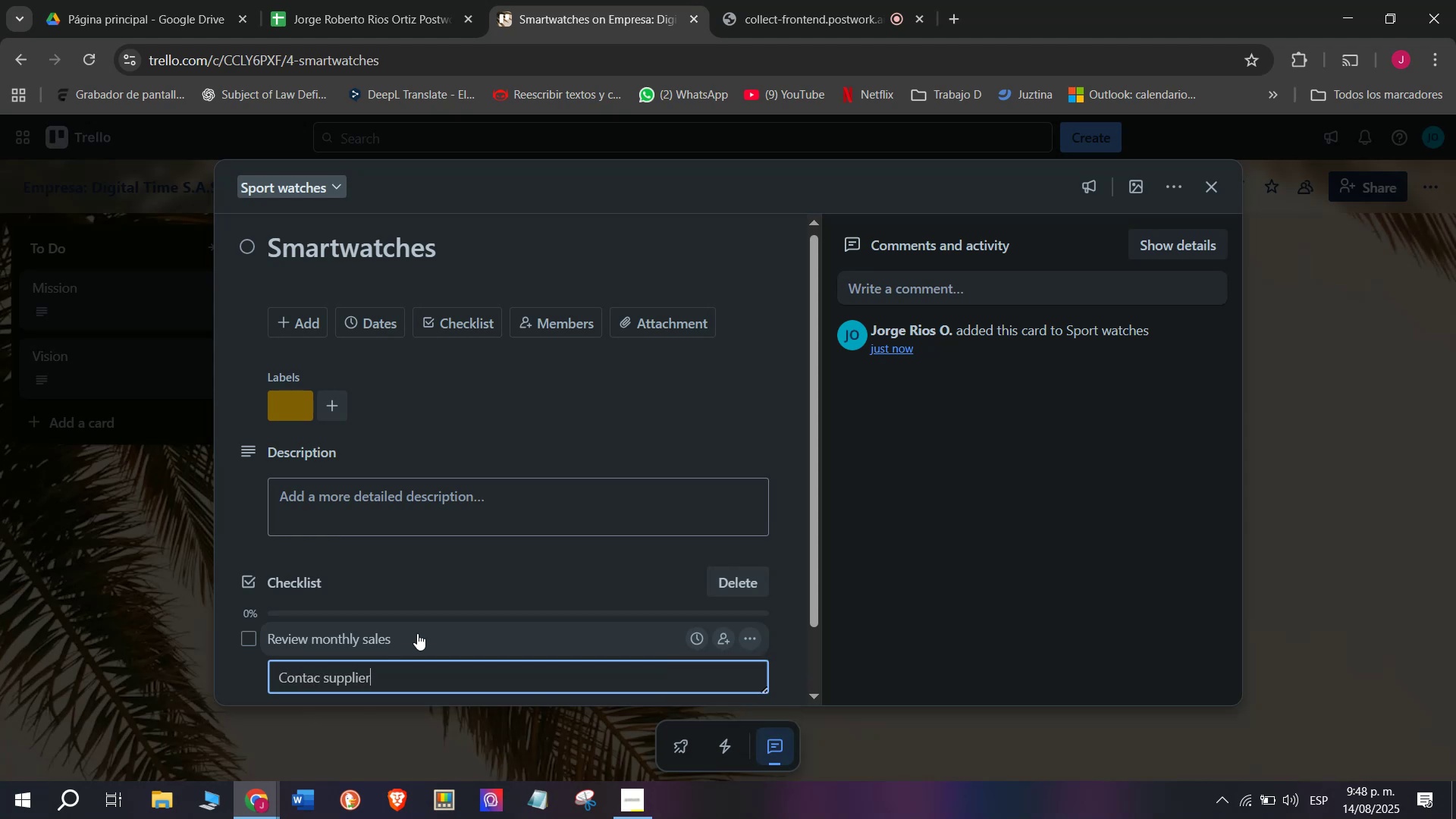 
key(Enter)
 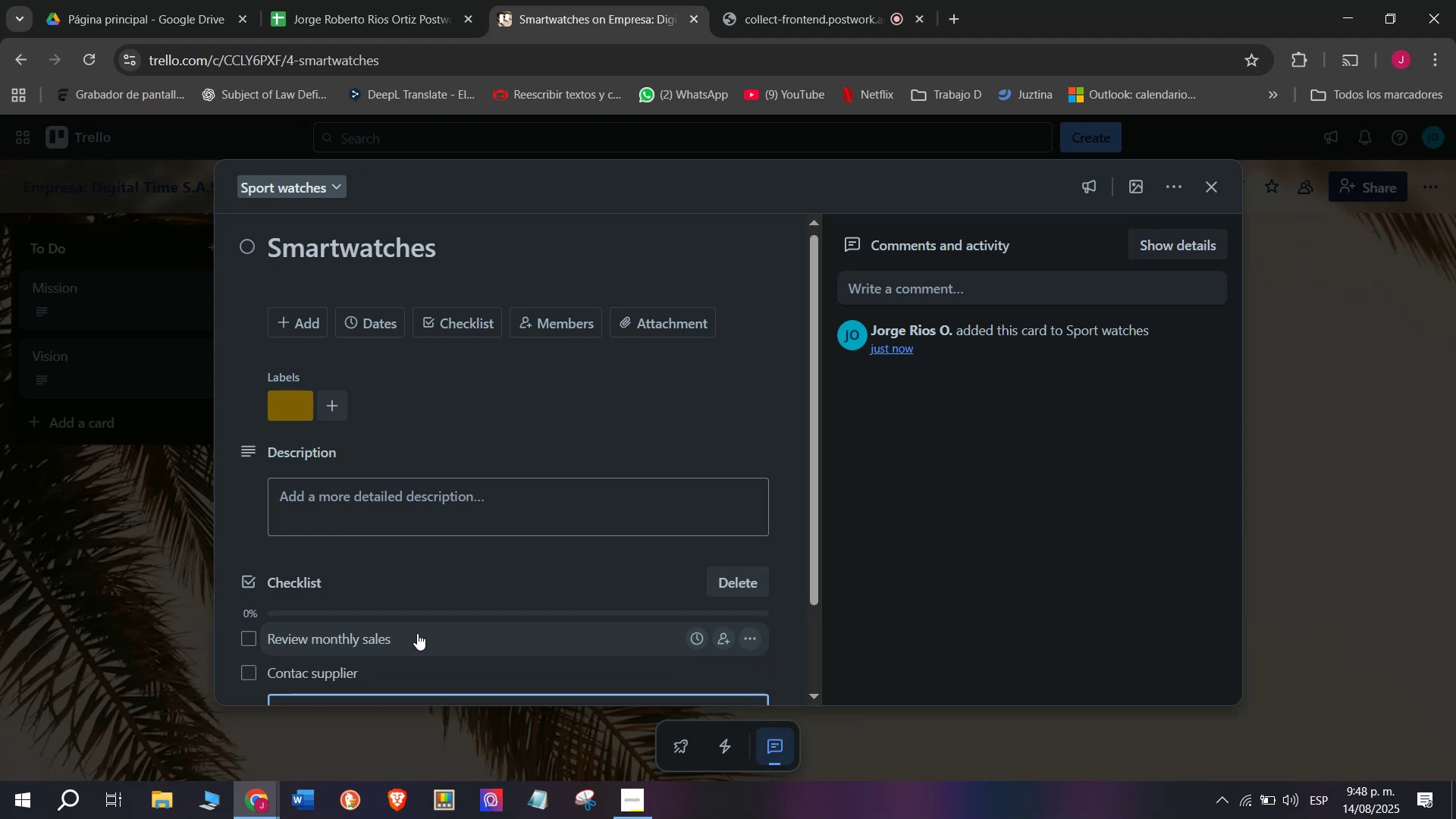 
scroll: coordinate [417, 633], scroll_direction: down, amount: 2.0
 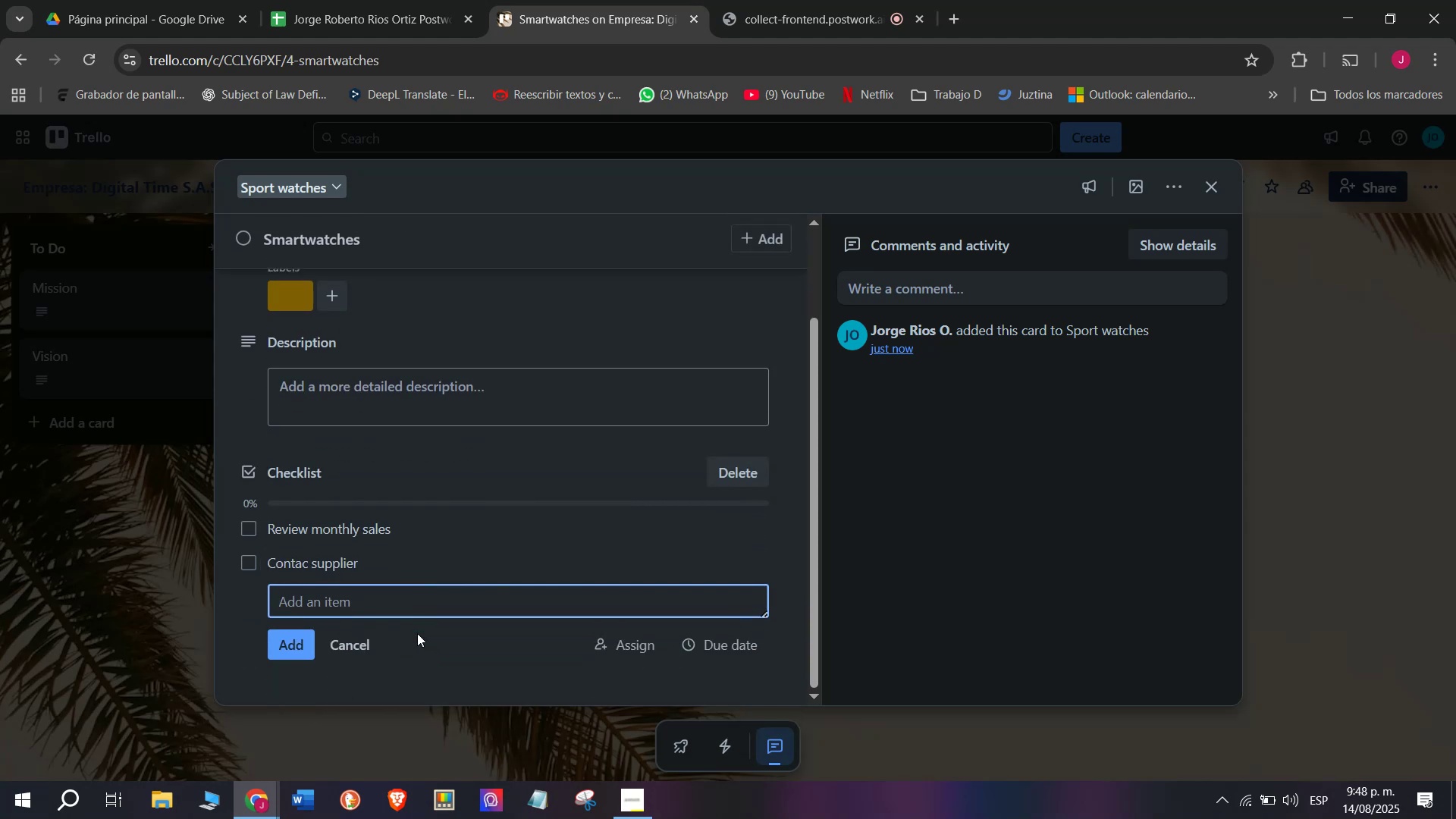 
type(Negi)
key(Backspace)
type(otie)
key(Backspace)
type(ate prio)
key(Backspace)
key(Backspace)
type(ices)
 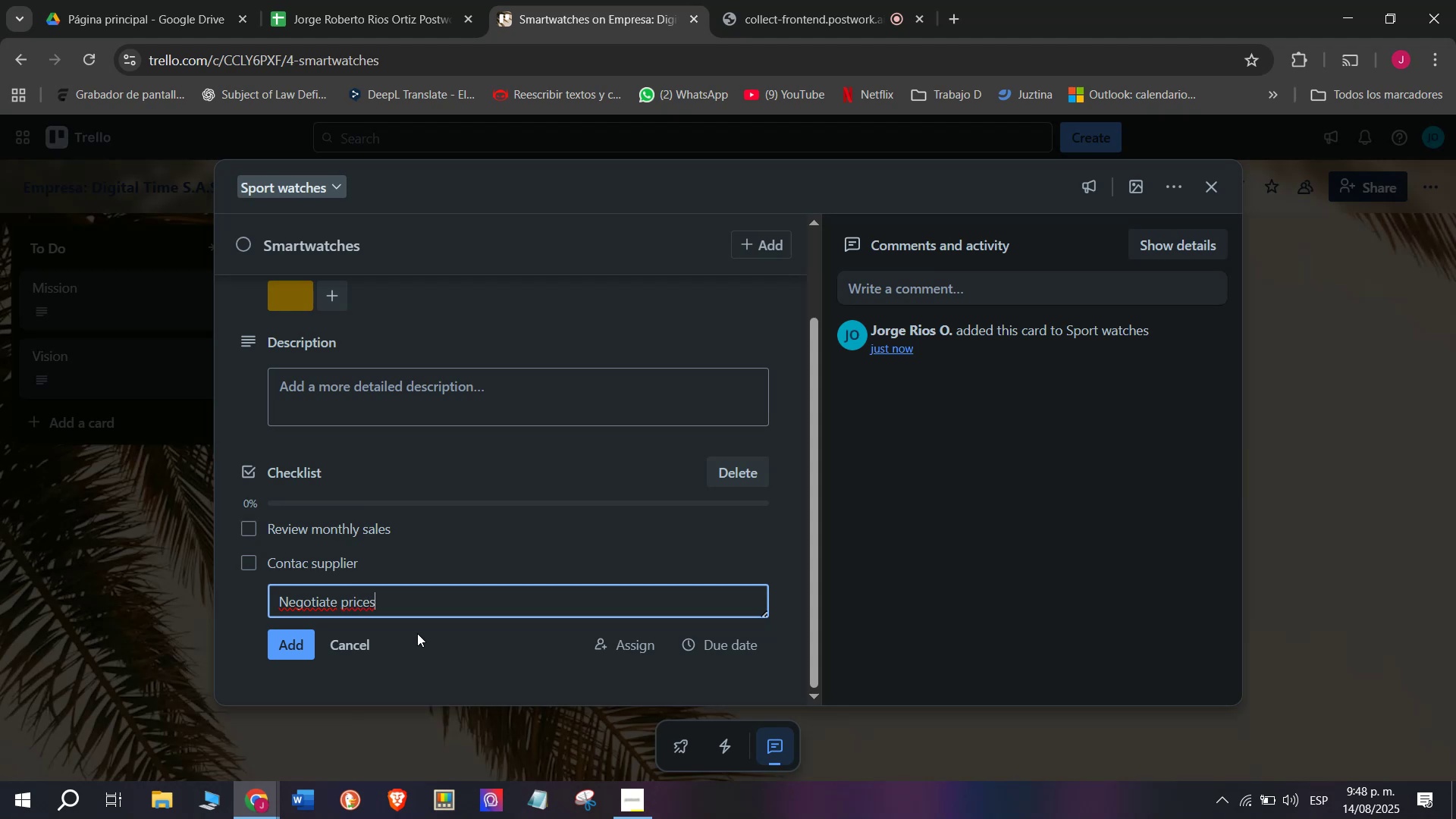 
key(Enter)
 